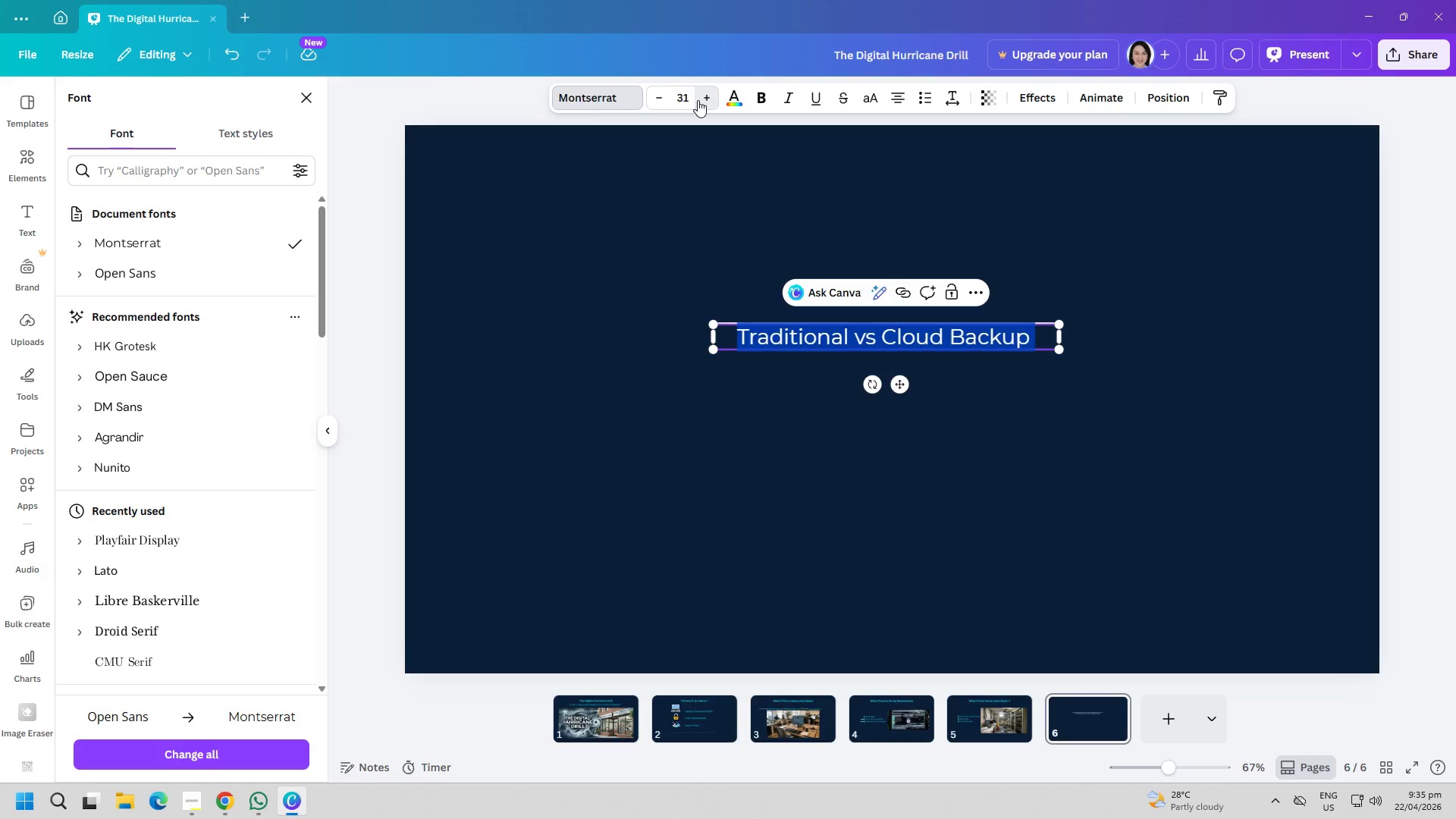 
triple_click([698, 100])
 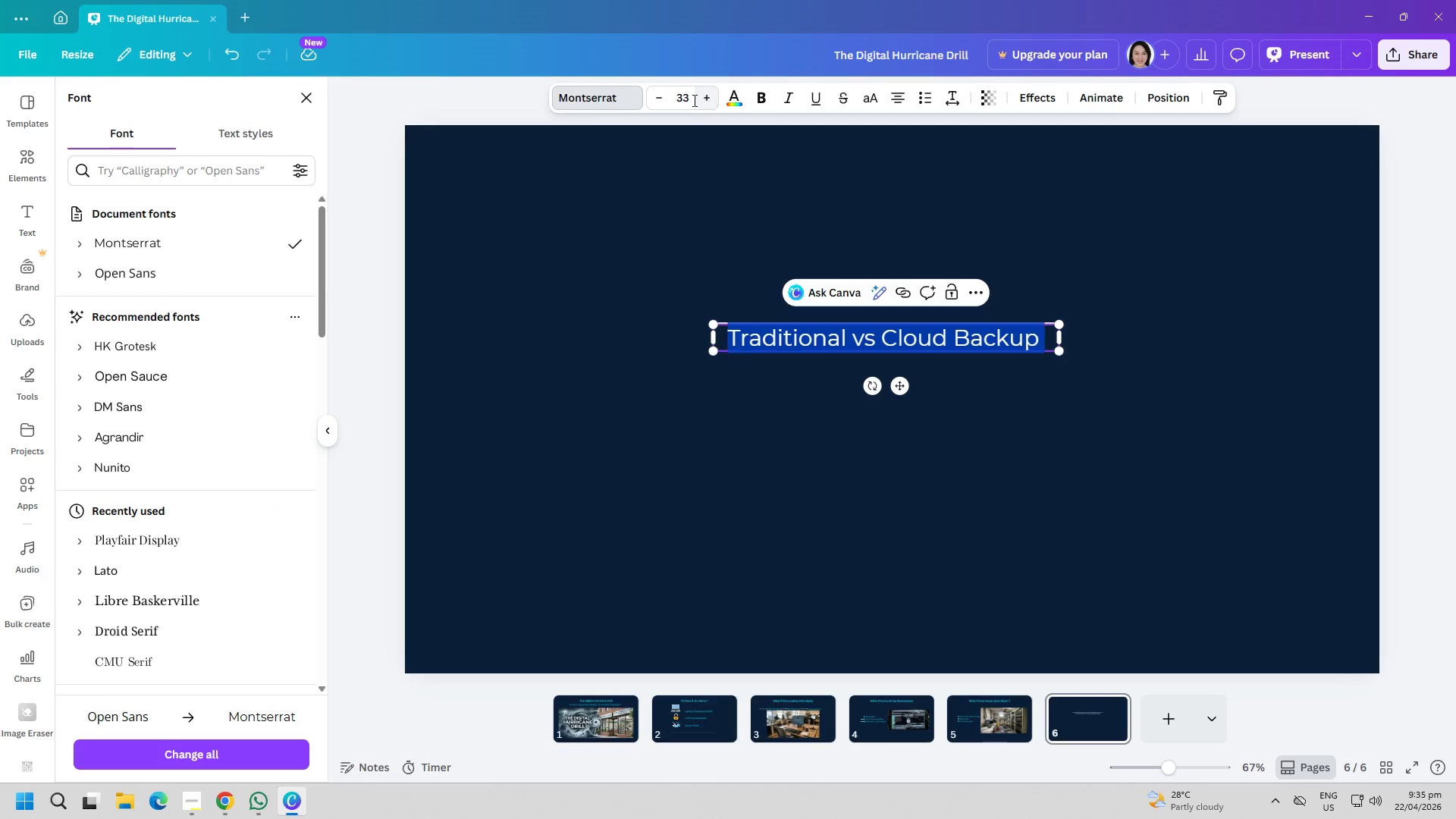 
triple_click([692, 102])
 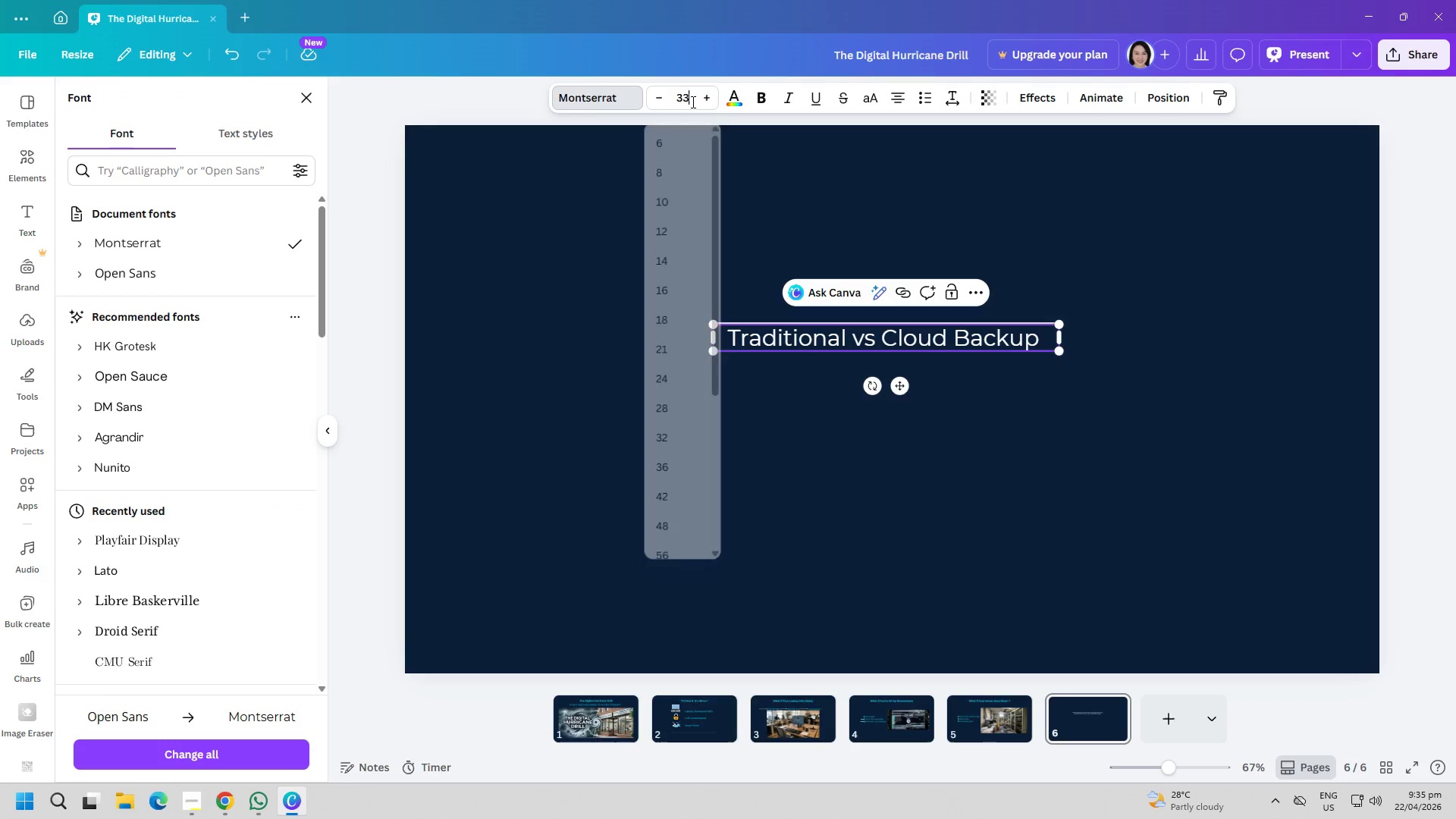 
triple_click([692, 102])
 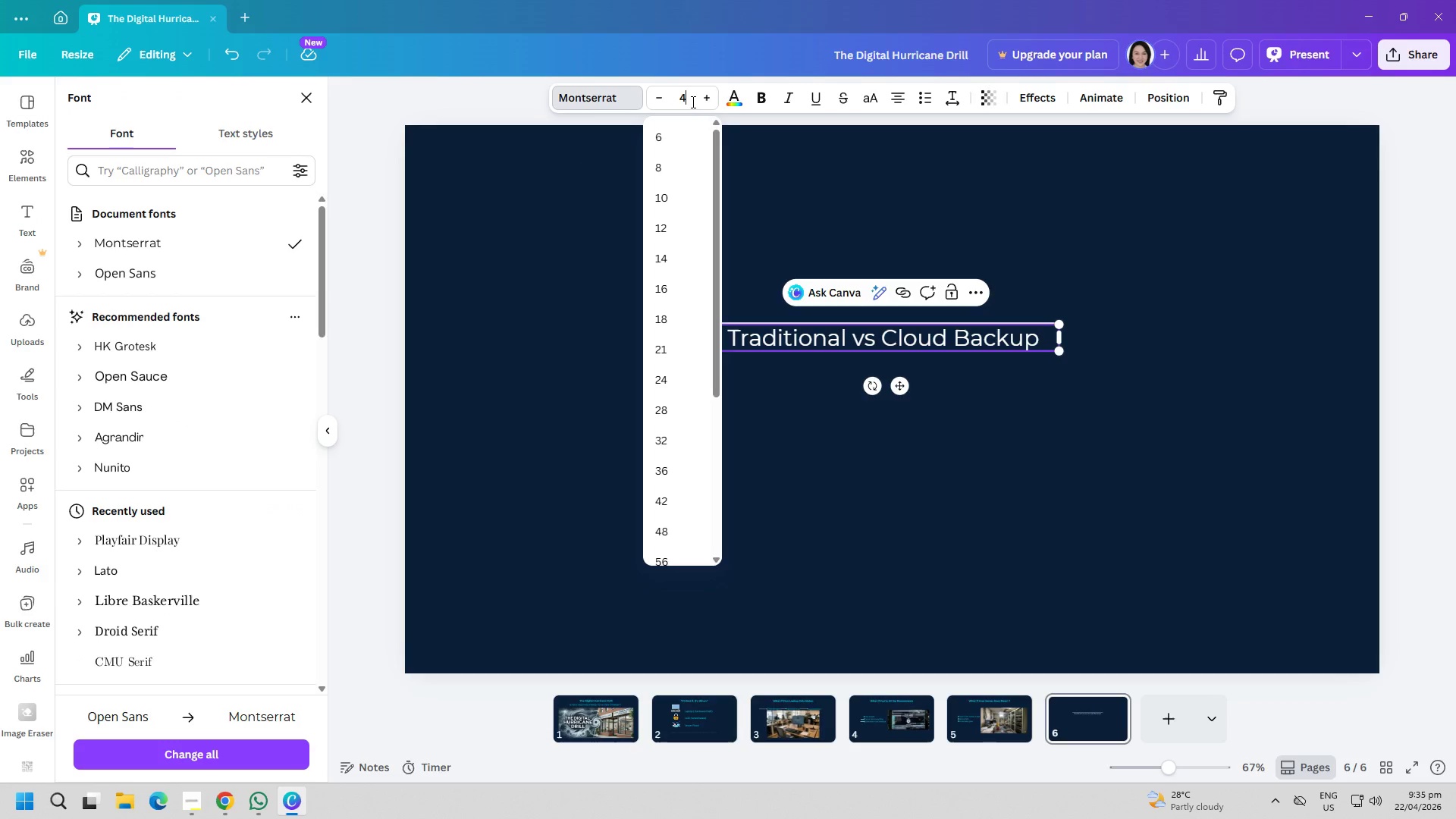 
key(4)
 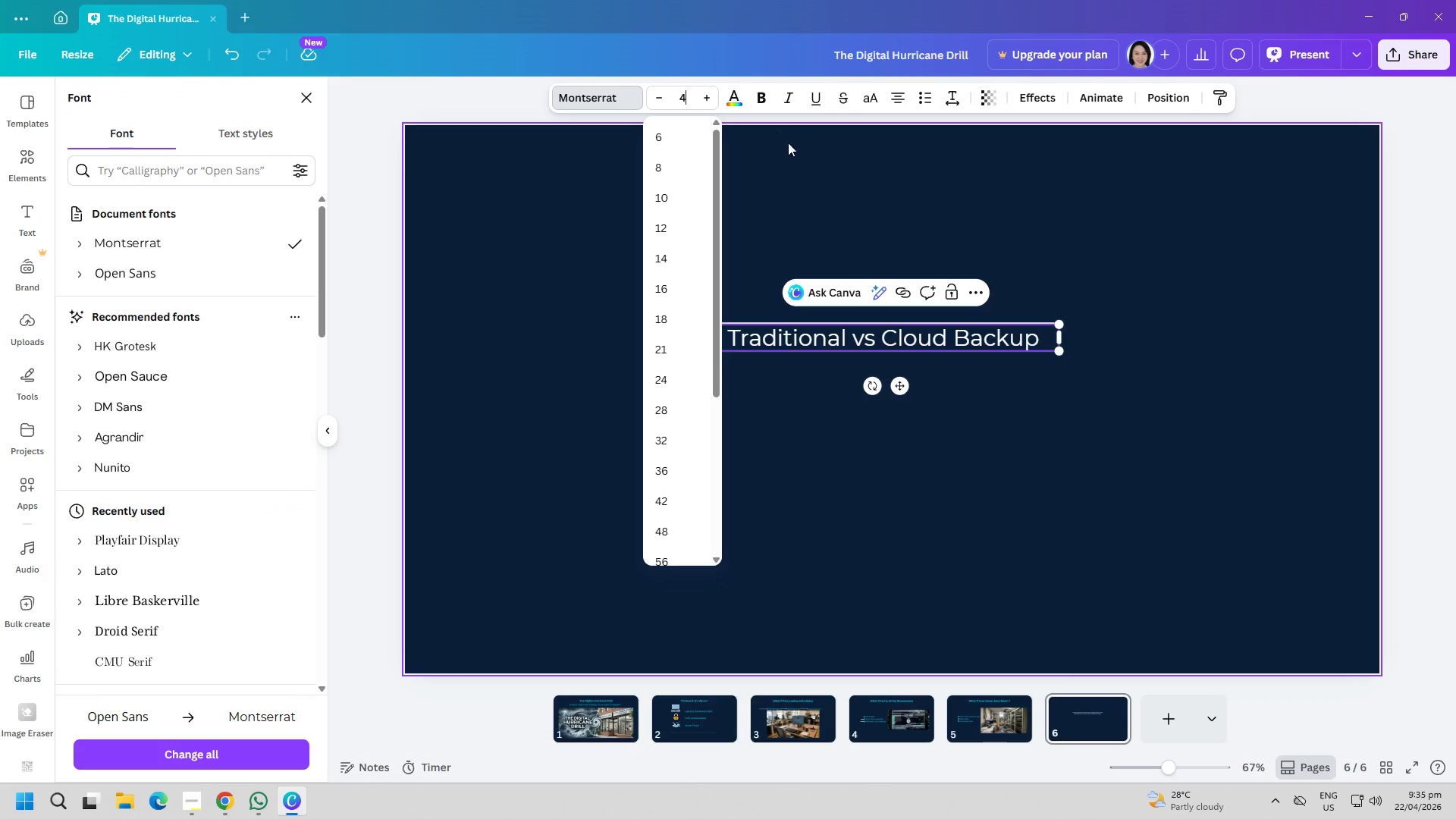 
key(8)
 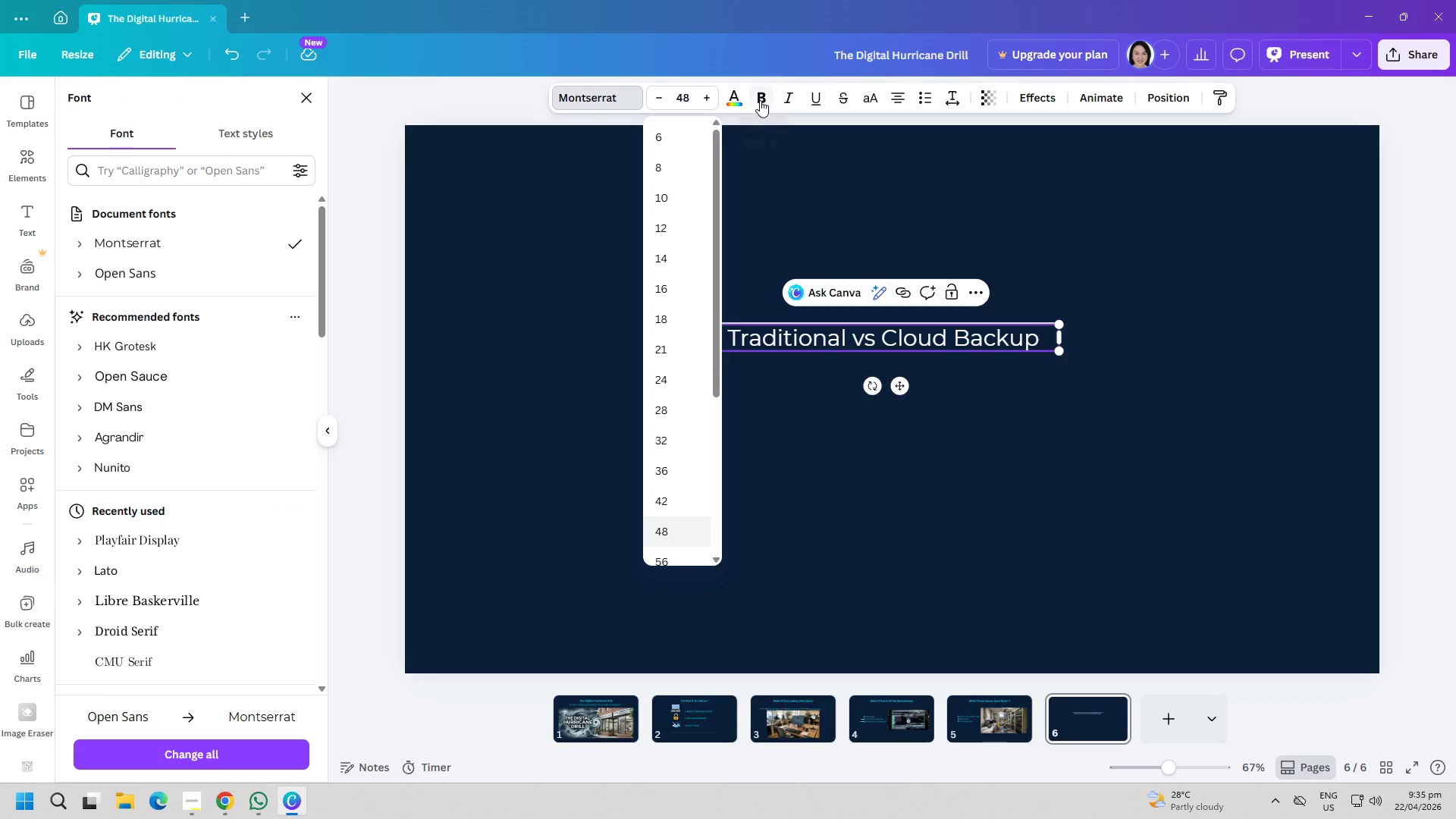 
double_click([786, 204])
 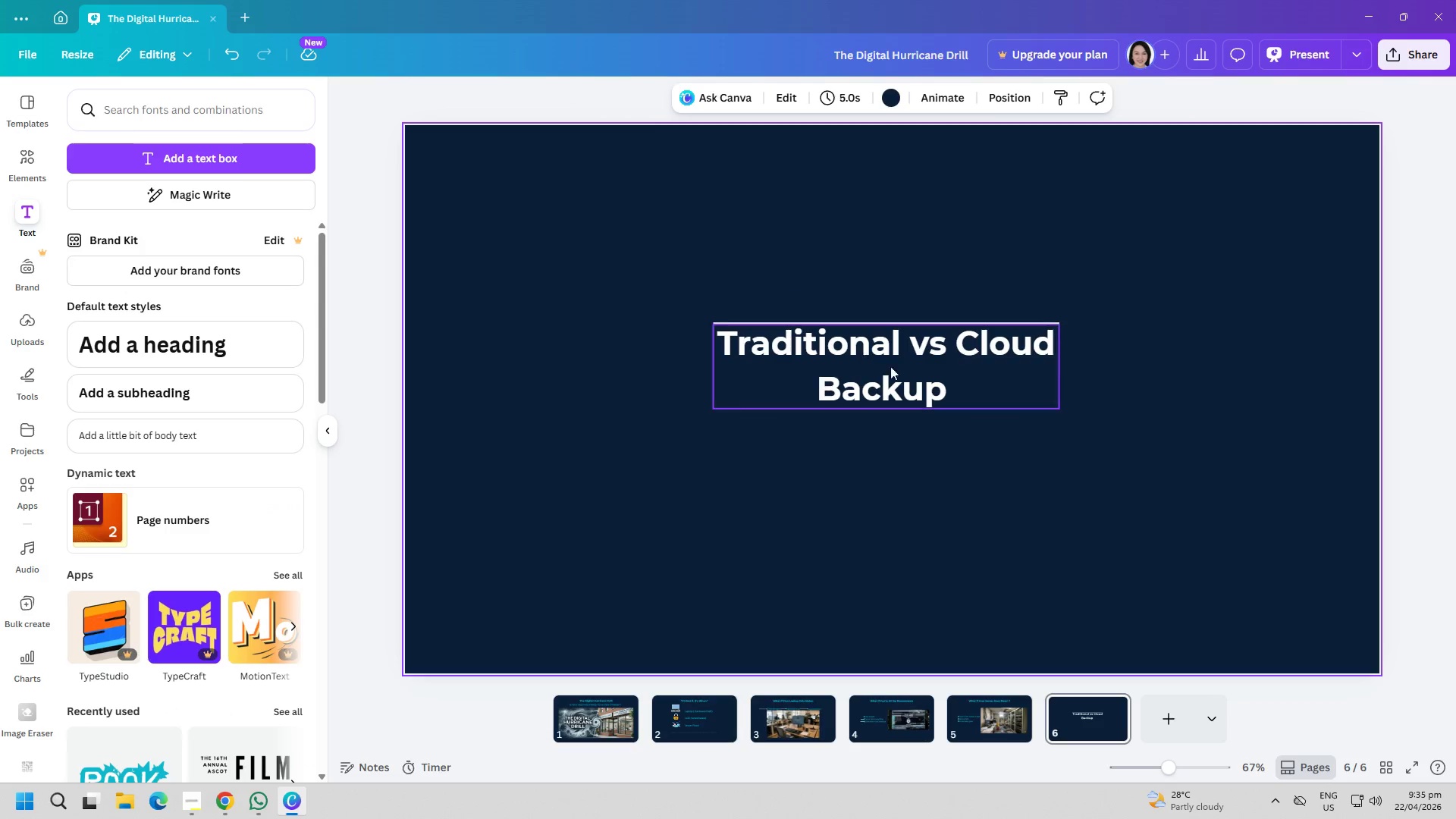 
triple_click([935, 369])
 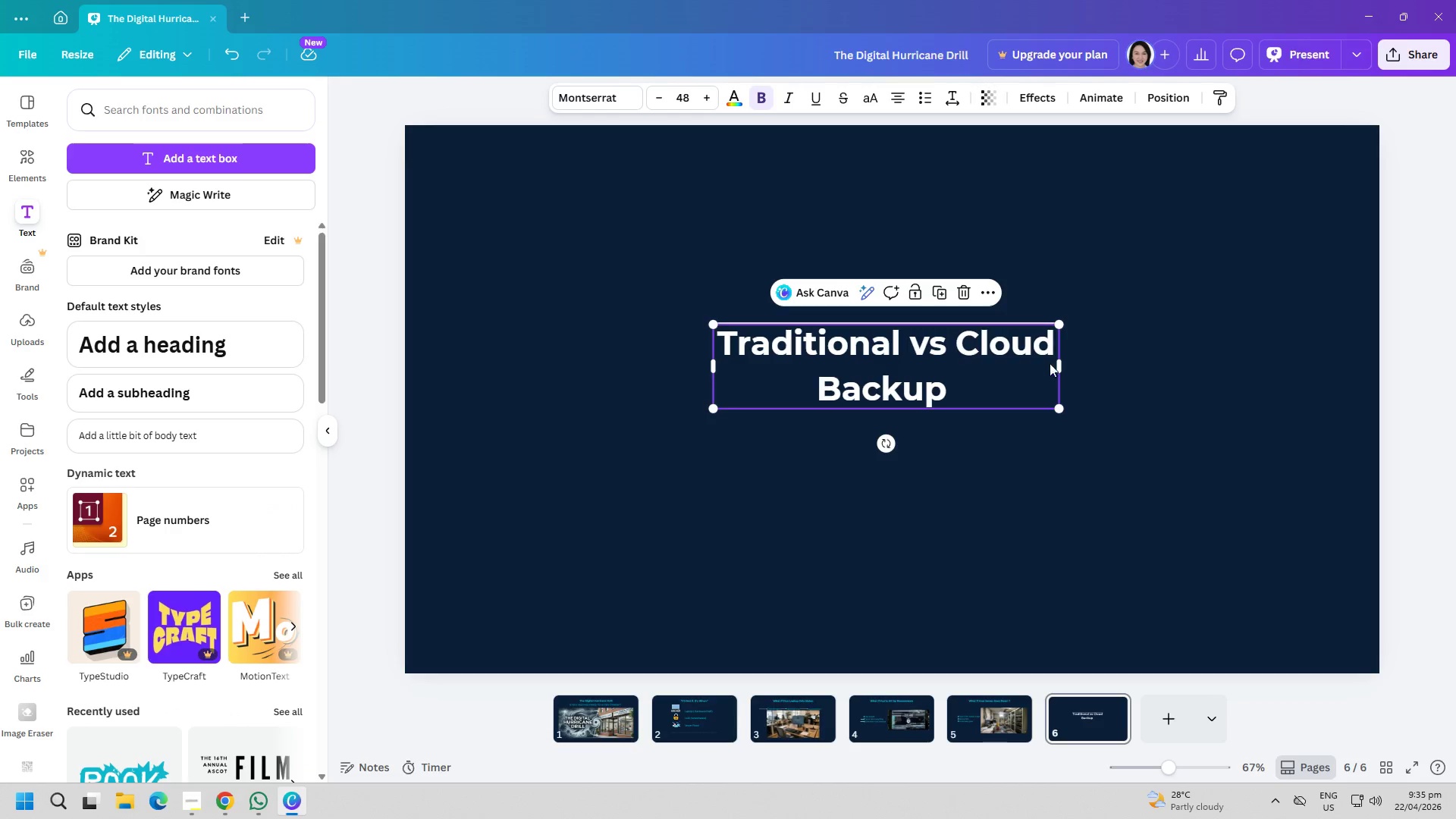 
left_click_drag(start_coordinate=[1063, 366], to_coordinate=[1250, 388])
 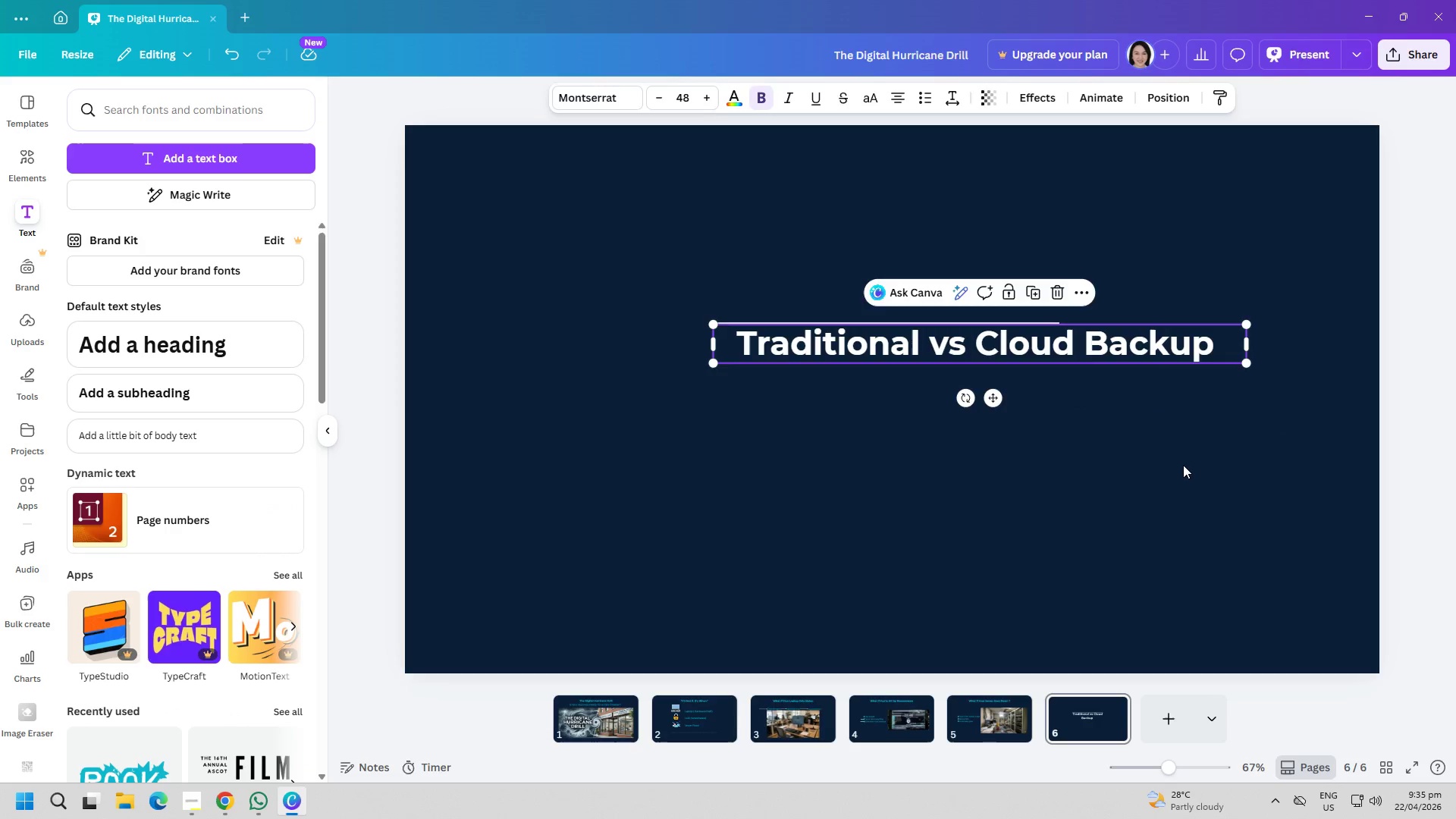 
left_click([1183, 465])
 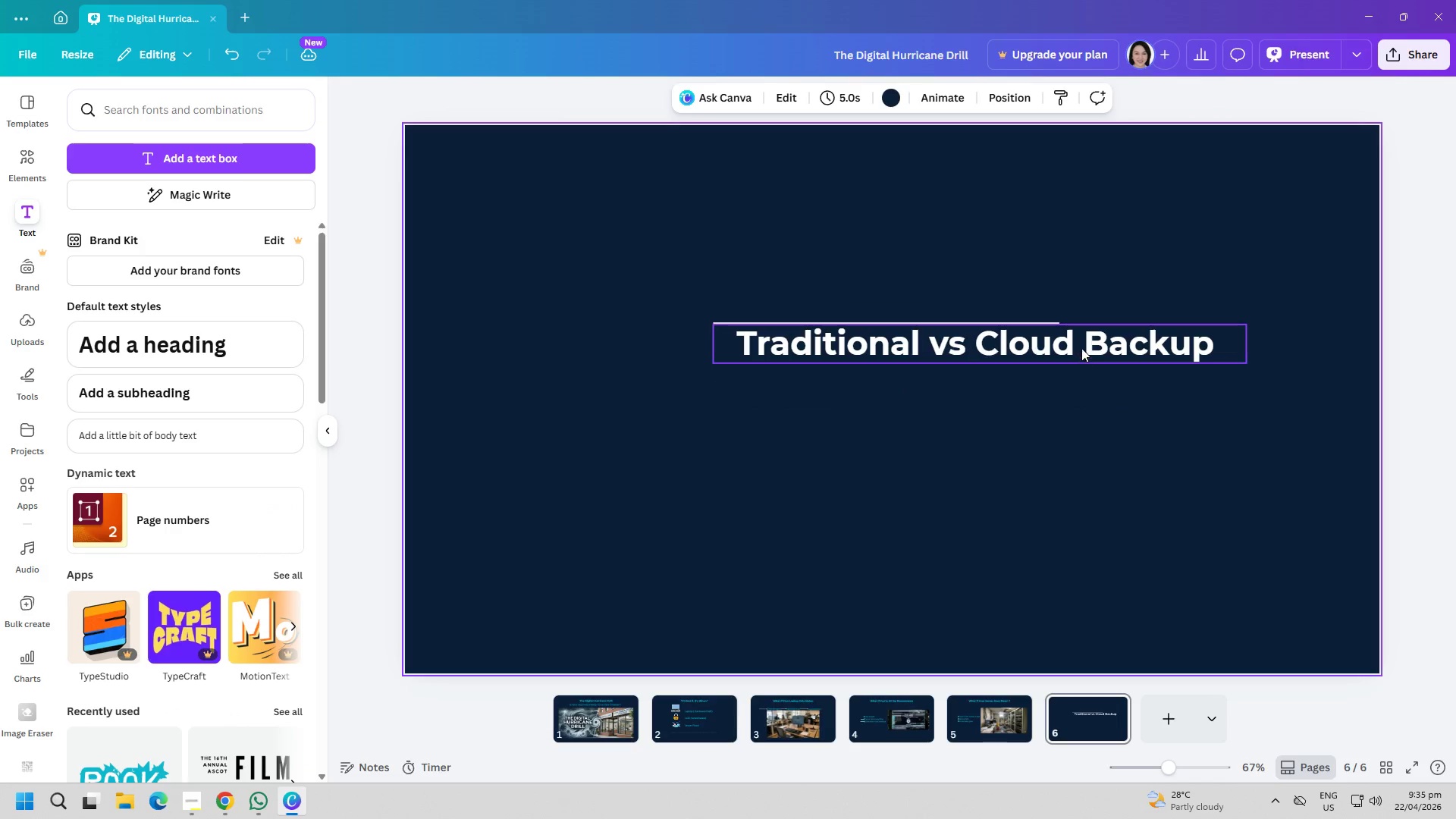 
left_click_drag(start_coordinate=[1081, 348], to_coordinate=[992, 204])
 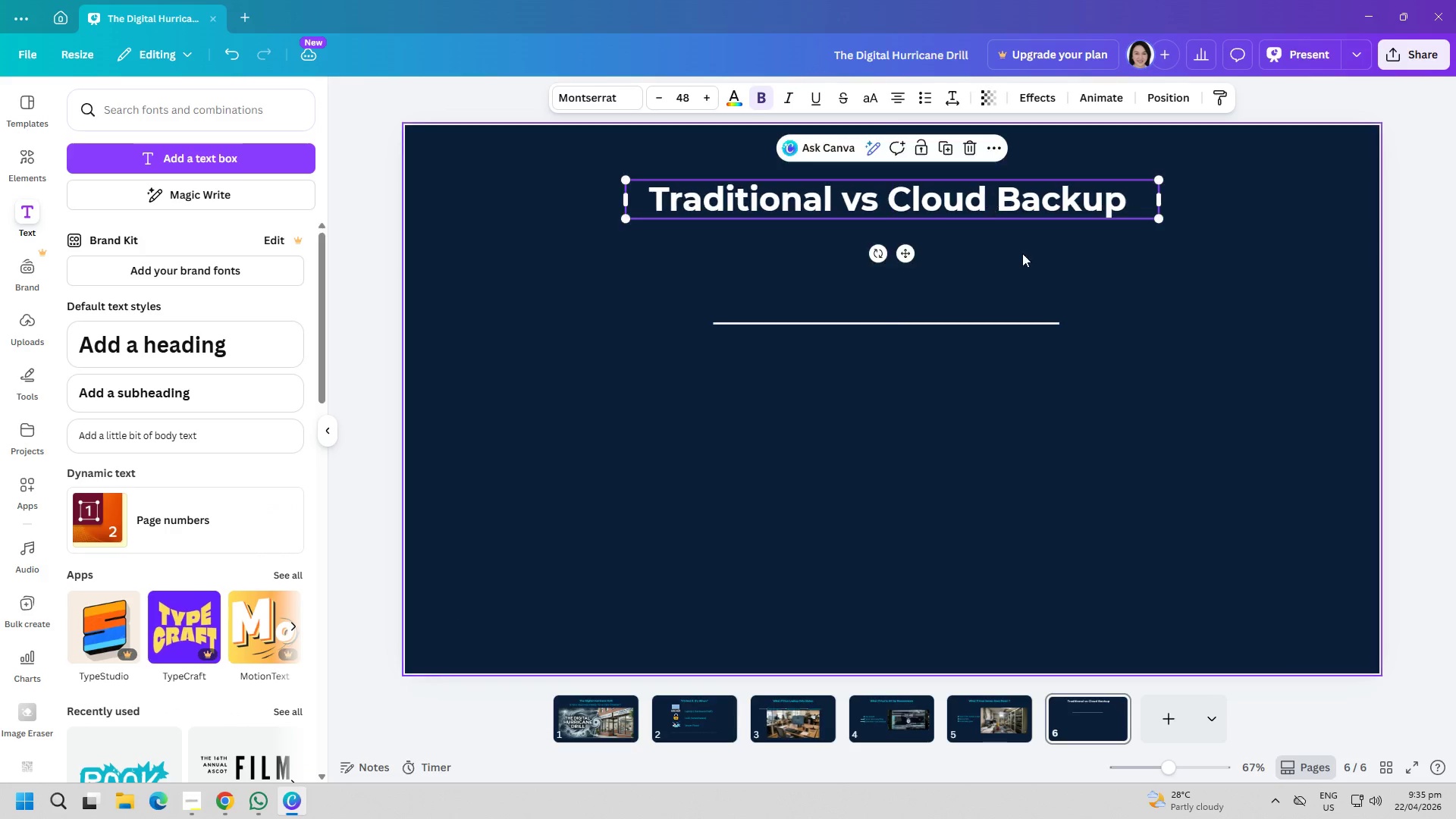 
left_click([1050, 286])
 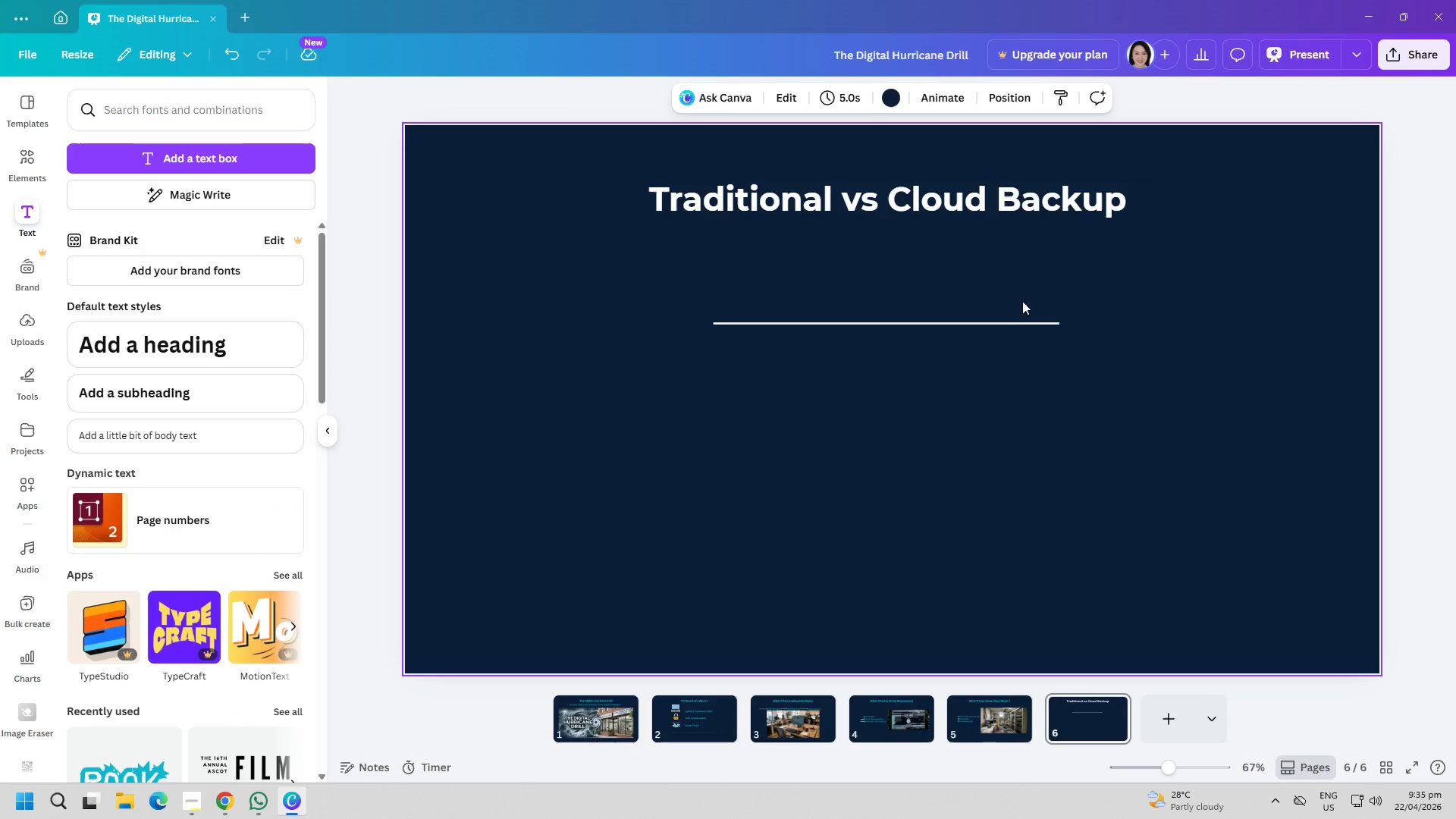 
mouse_move([995, 328])
 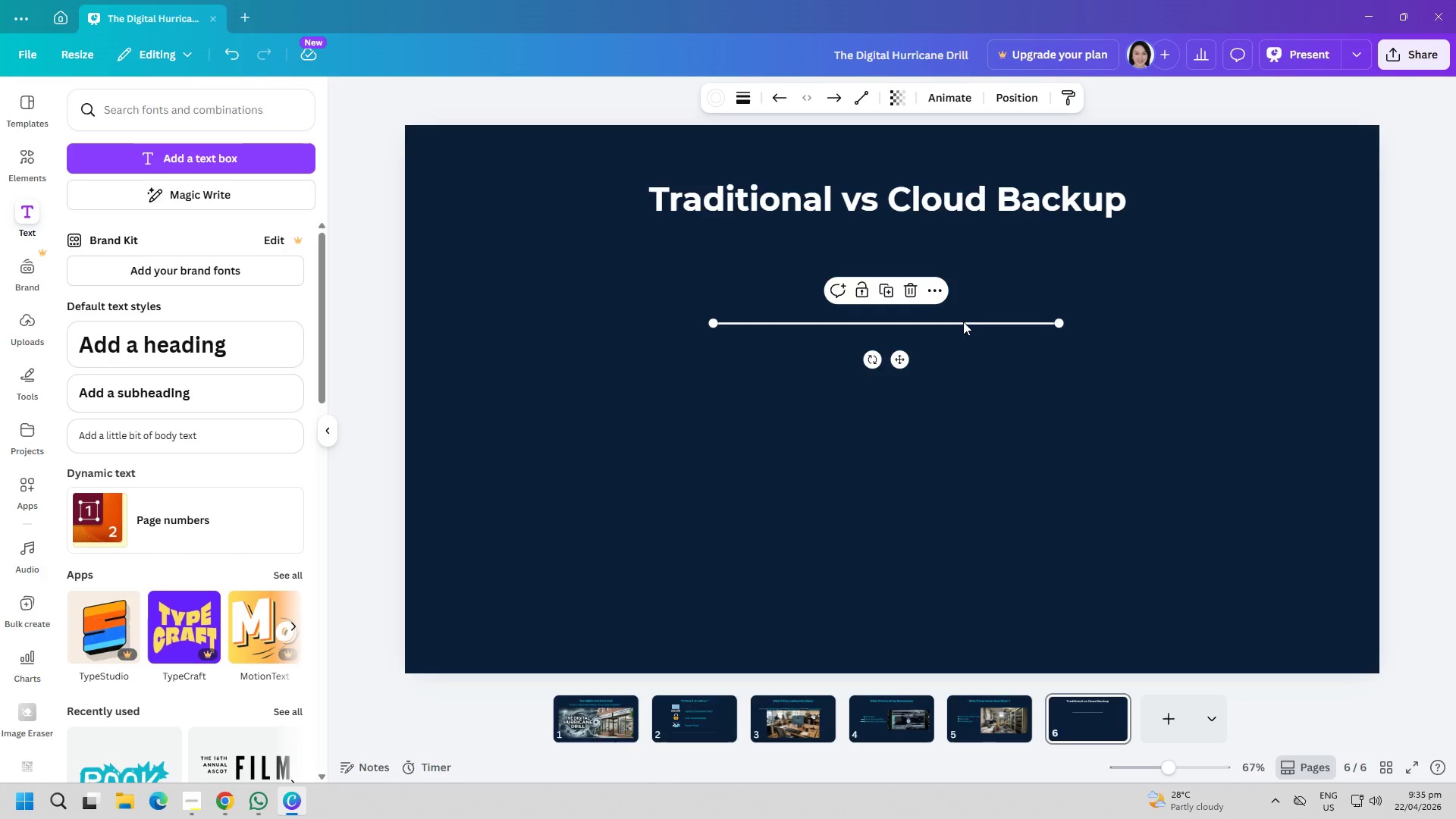 
left_click_drag(start_coordinate=[963, 322], to_coordinate=[946, 275])
 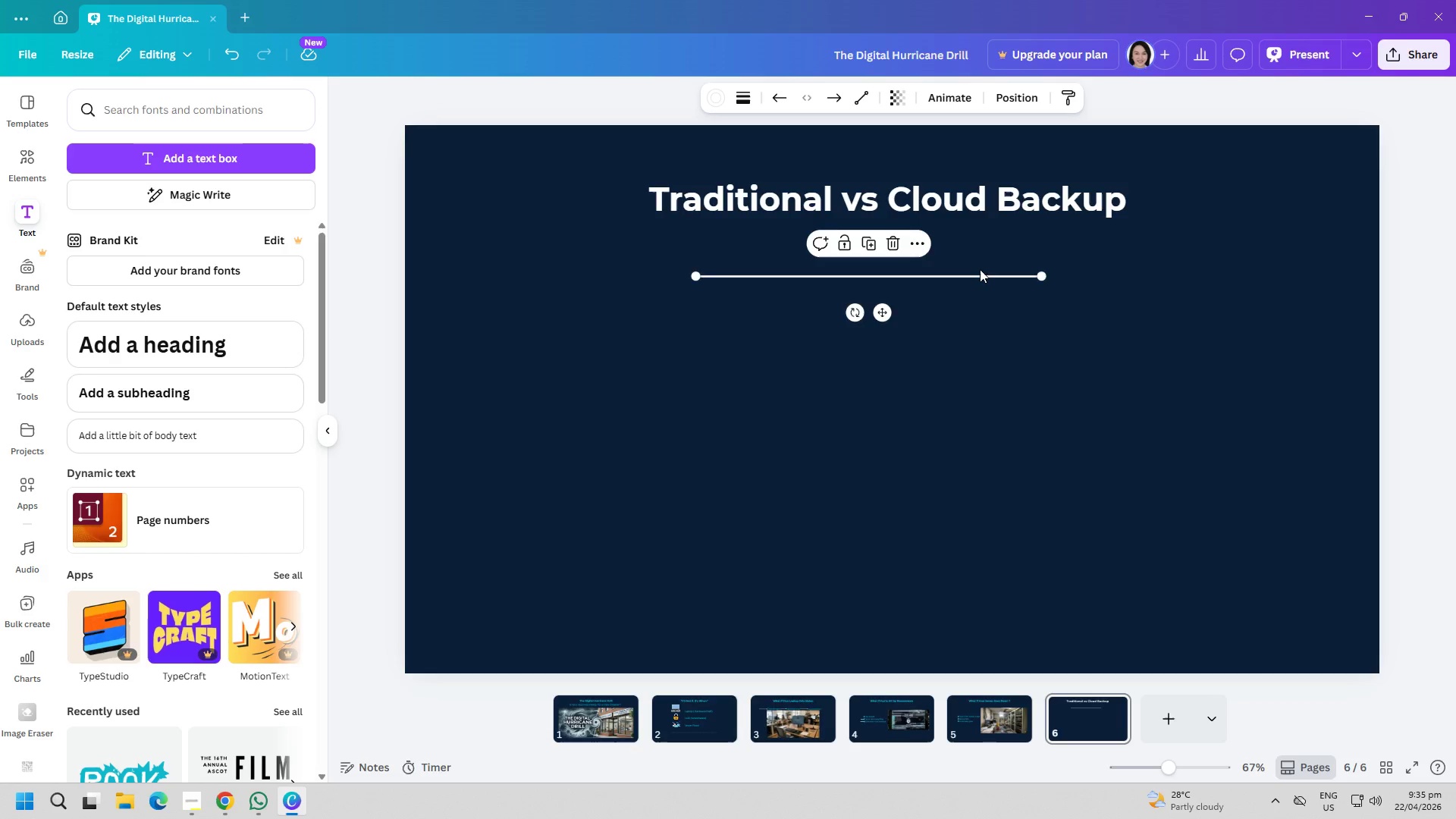 
left_click_drag(start_coordinate=[980, 269], to_coordinate=[980, 305])
 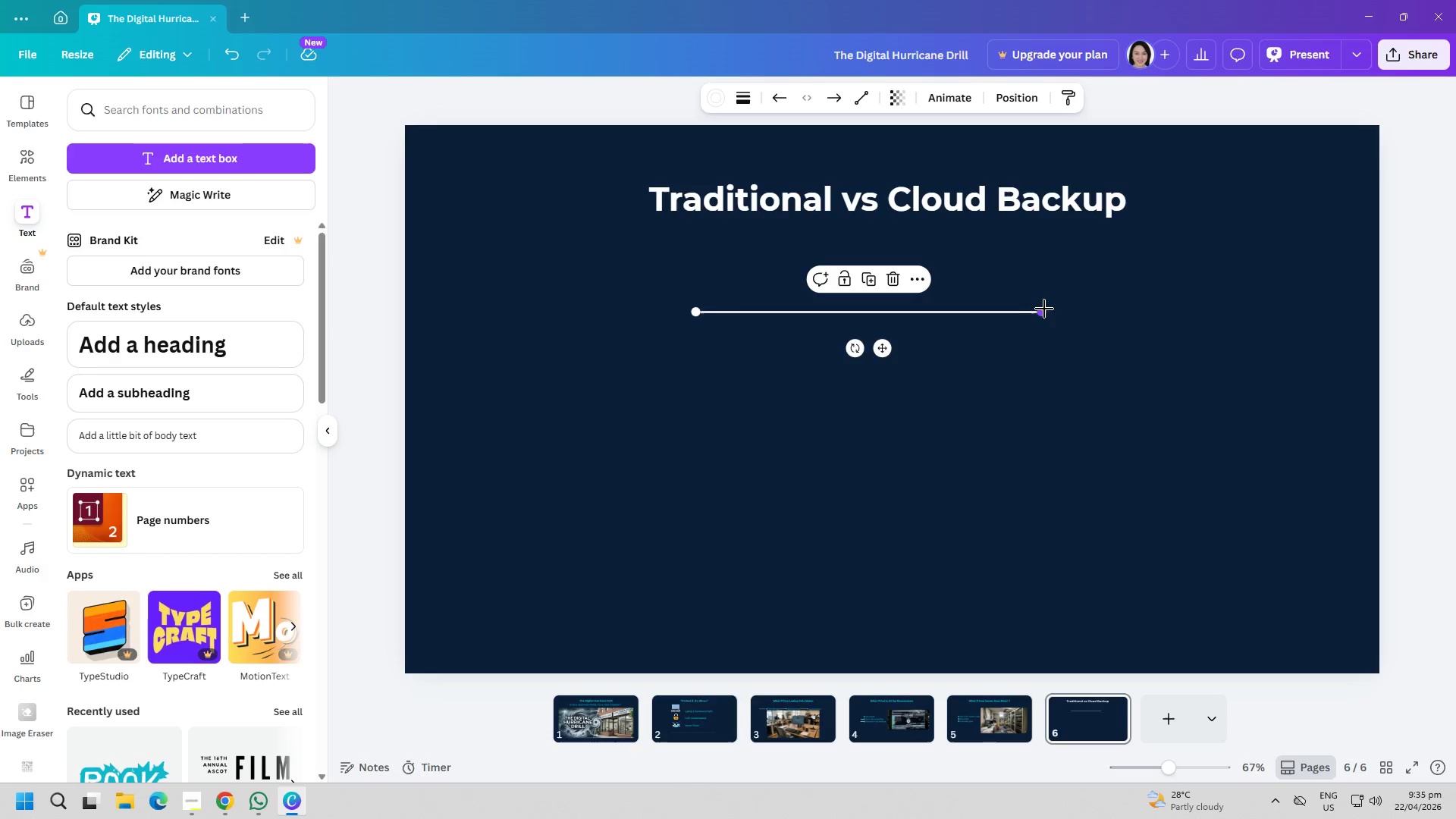 
left_click_drag(start_coordinate=[1044, 309], to_coordinate=[1238, 316])
 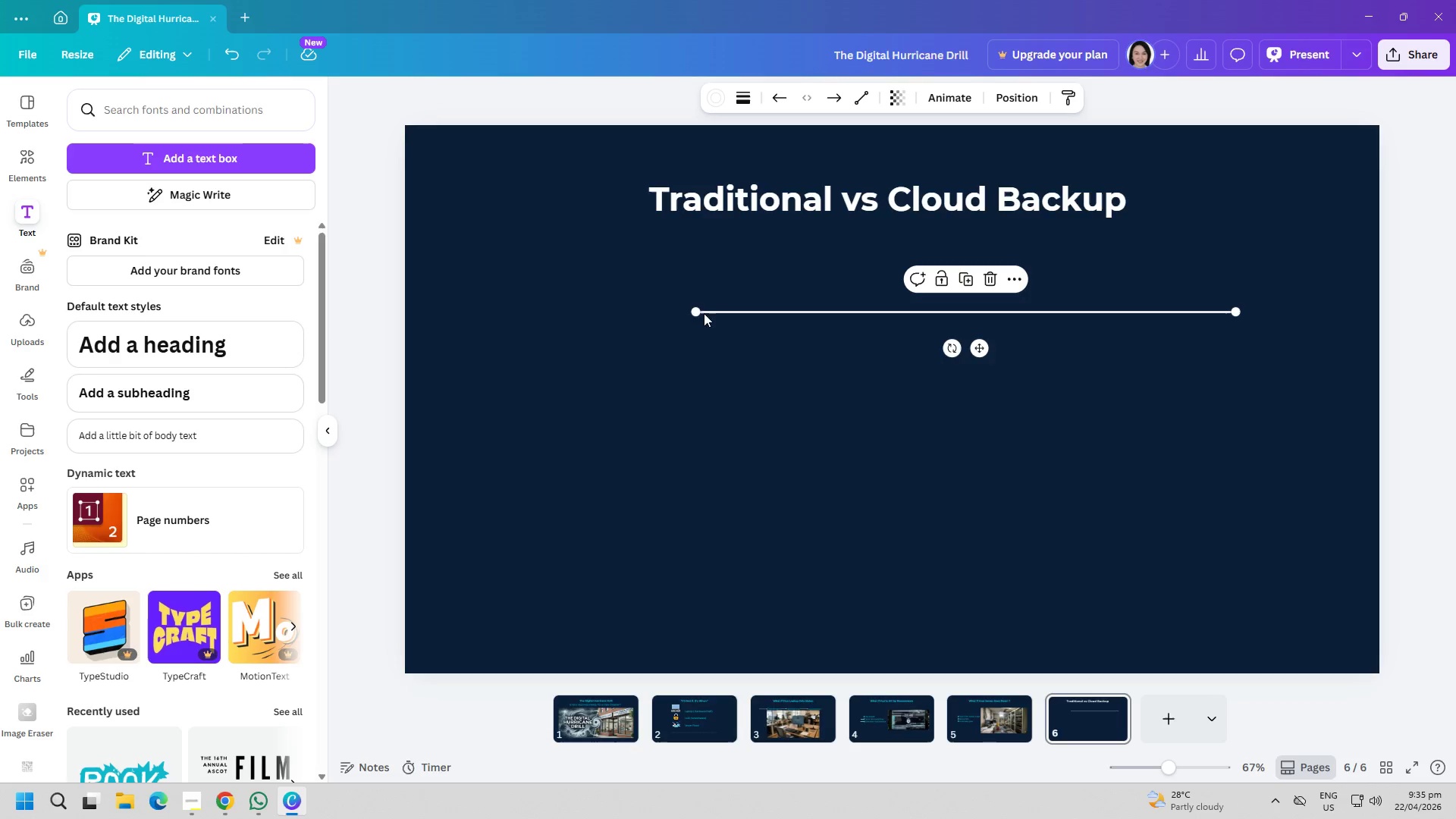 
left_click_drag(start_coordinate=[693, 313], to_coordinate=[550, 307])
 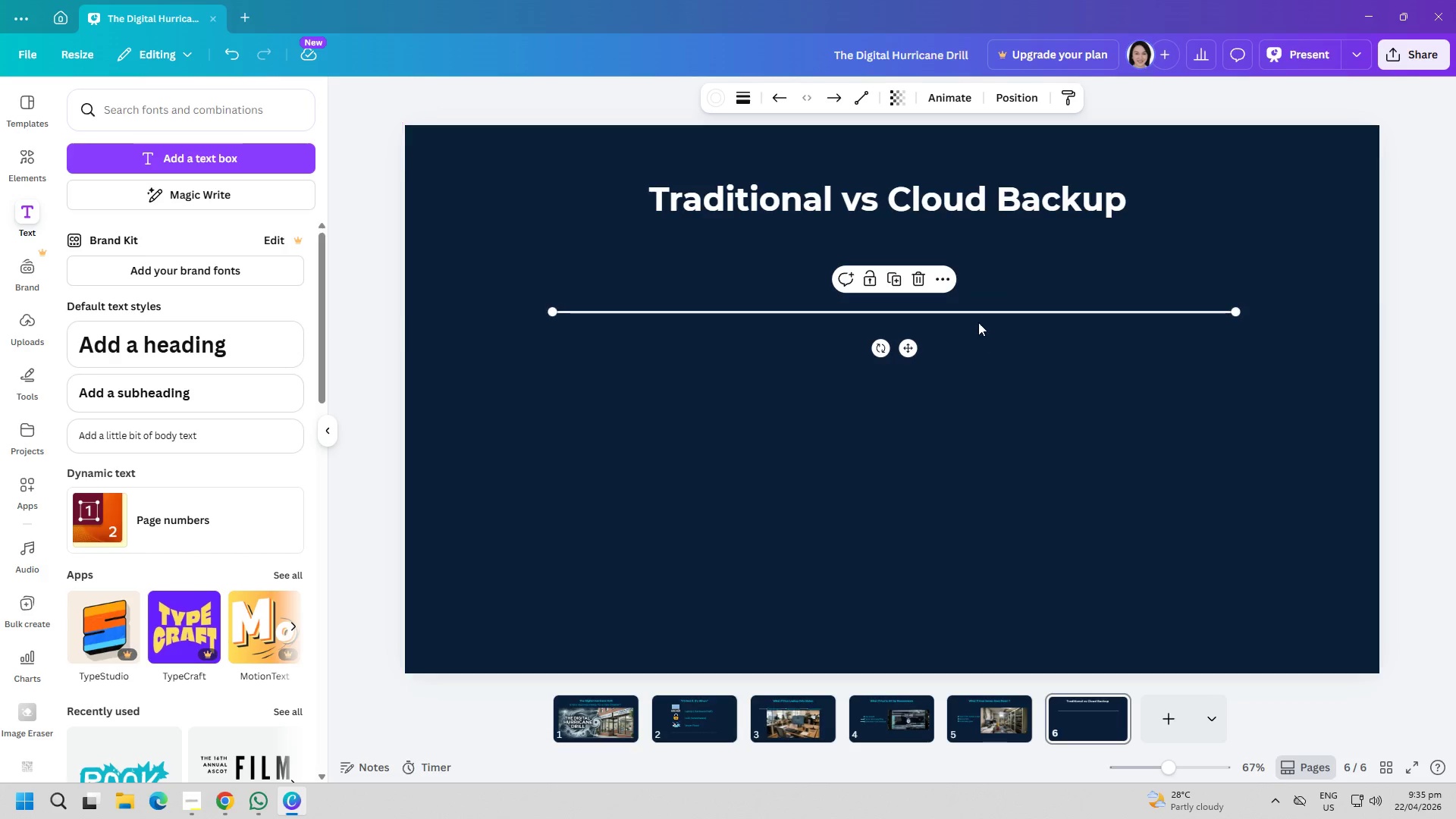 
left_click([977, 317])
 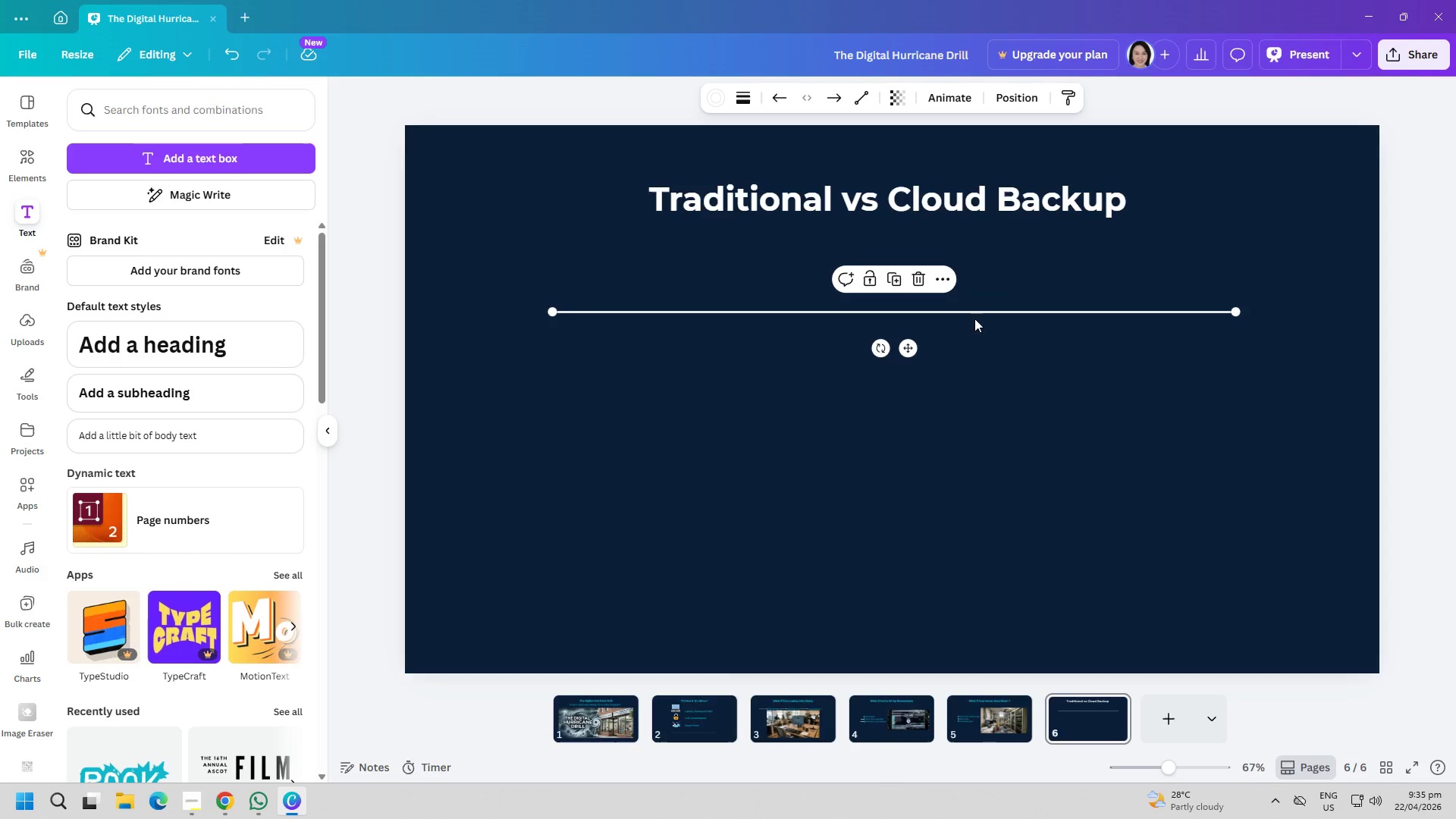 
key(Control+ControlLeft)
 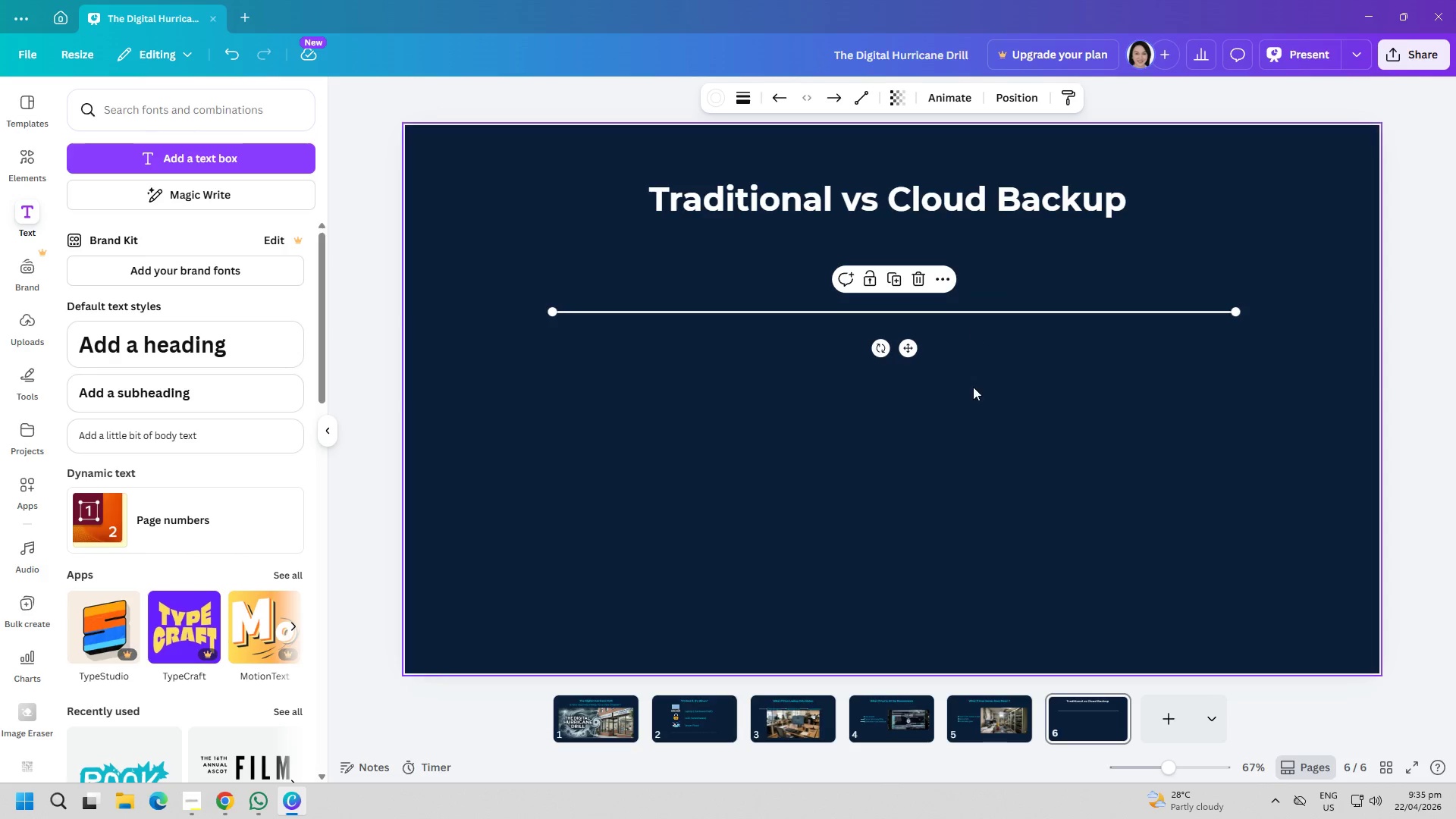 
key(Control+C)
 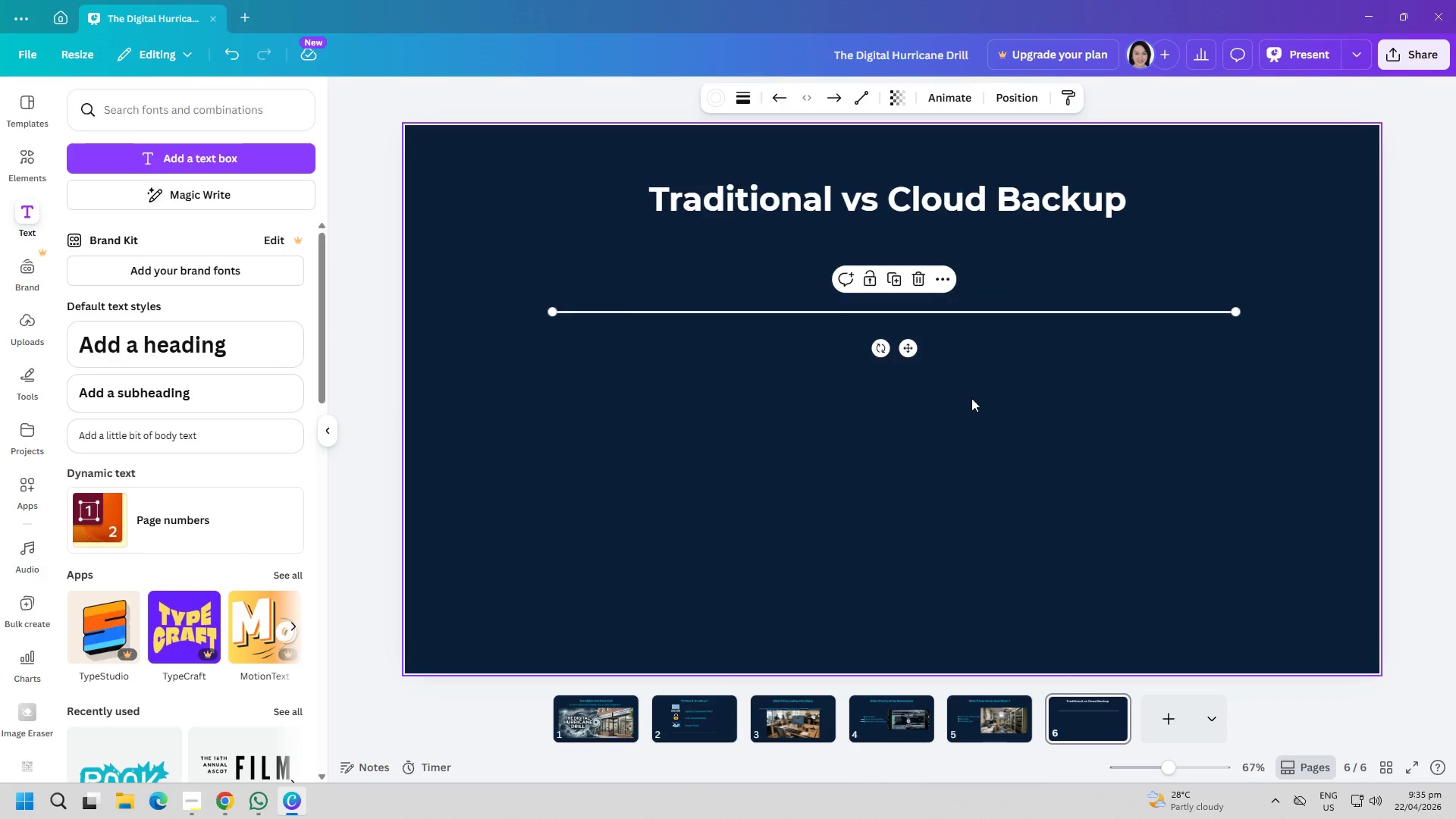 
left_click_drag(start_coordinate=[971, 397], to_coordinate=[970, 402])
 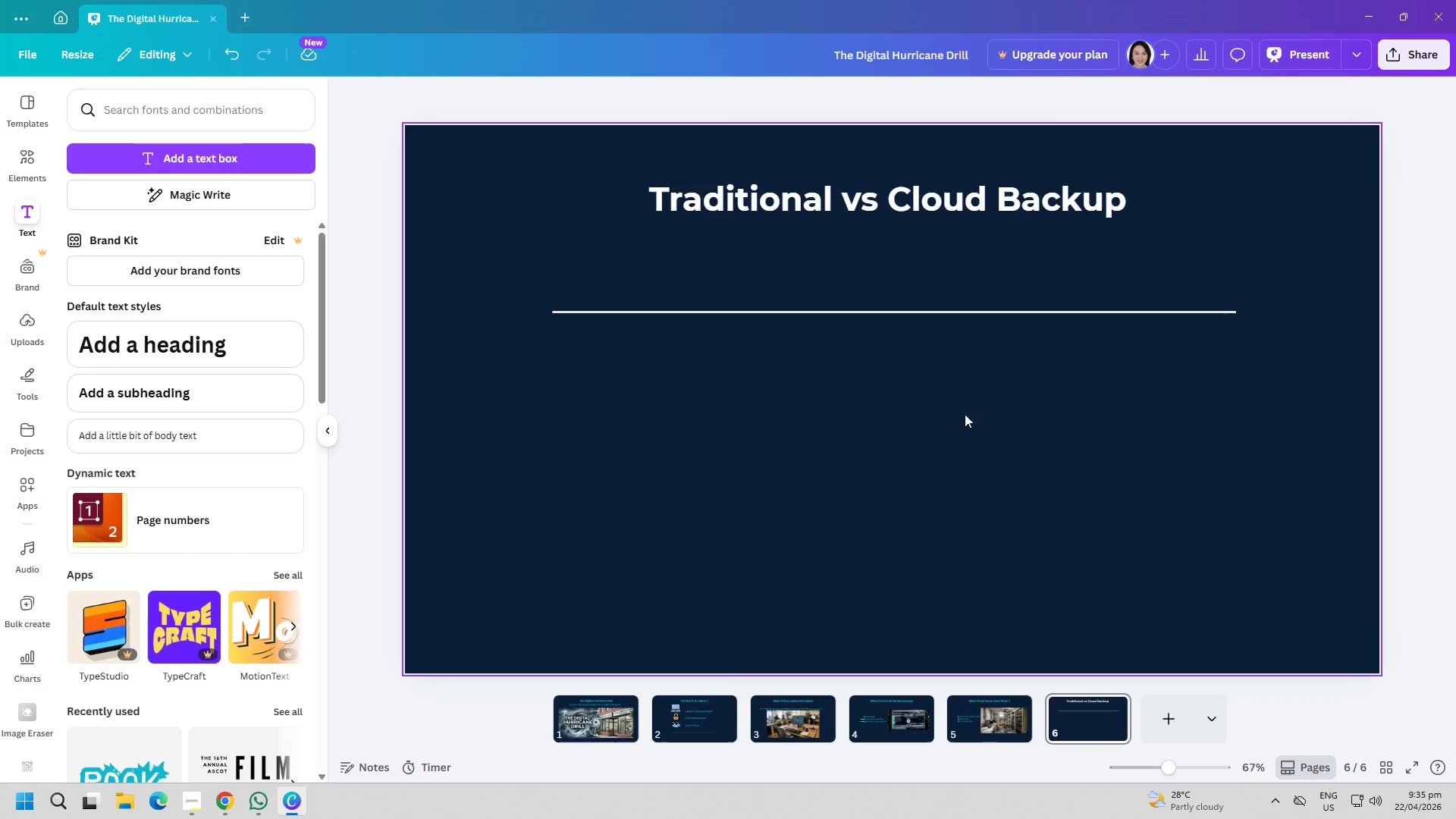 
key(Control+V)
 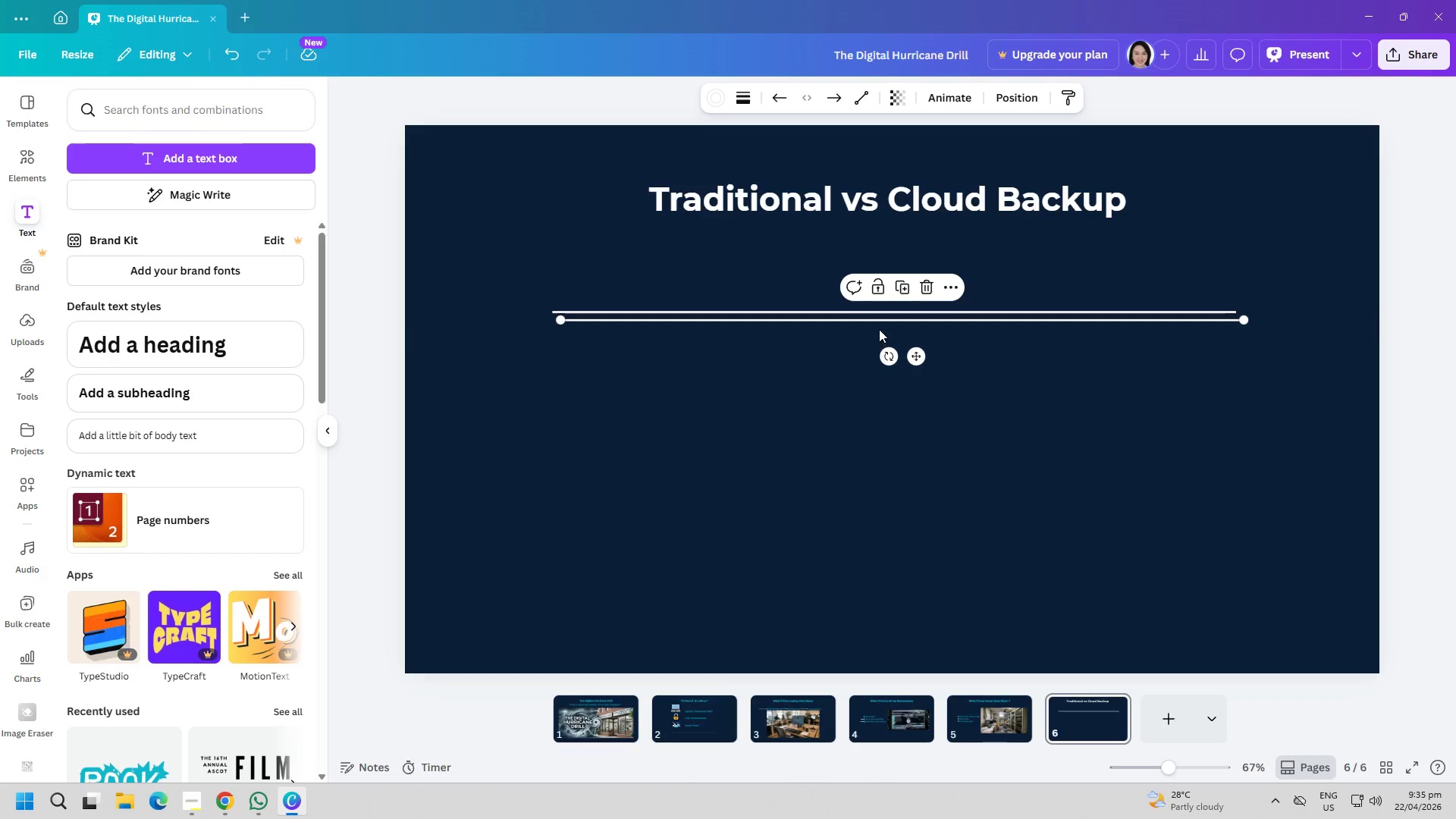 
left_click_drag(start_coordinate=[880, 322], to_coordinate=[877, 373])
 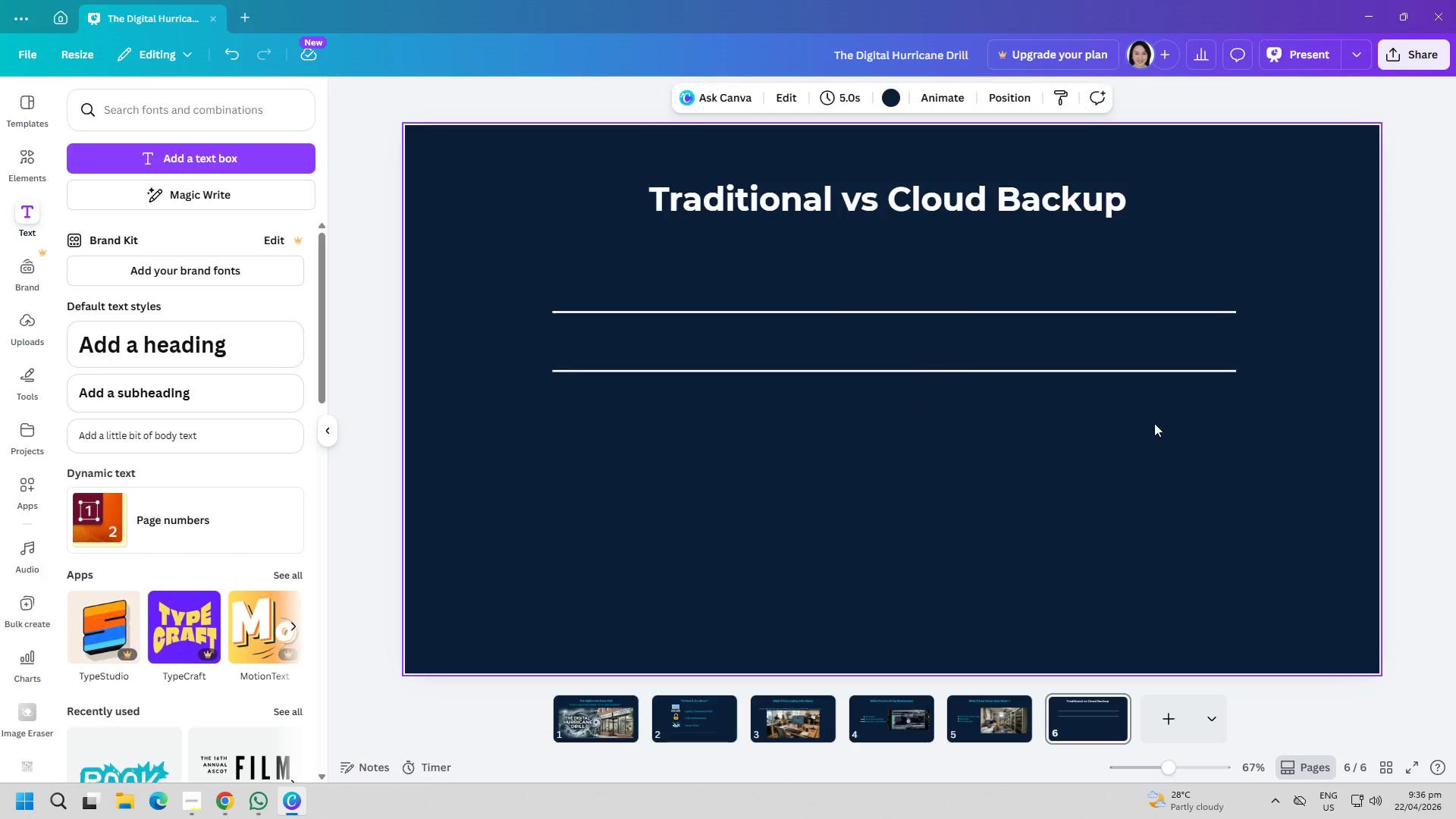 
left_click([608, 363])
 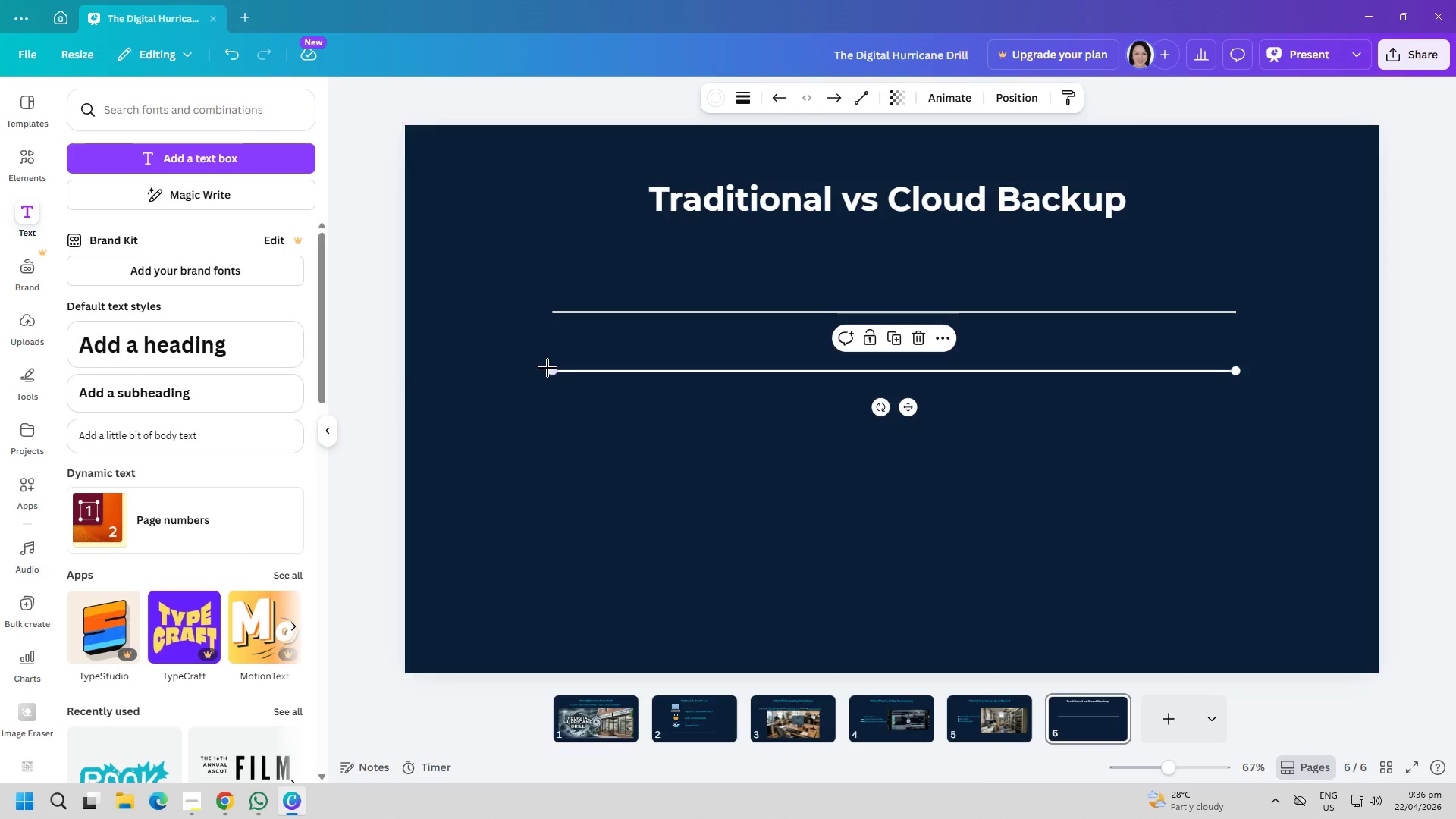 
left_click_drag(start_coordinate=[549, 368], to_coordinate=[554, 368])
 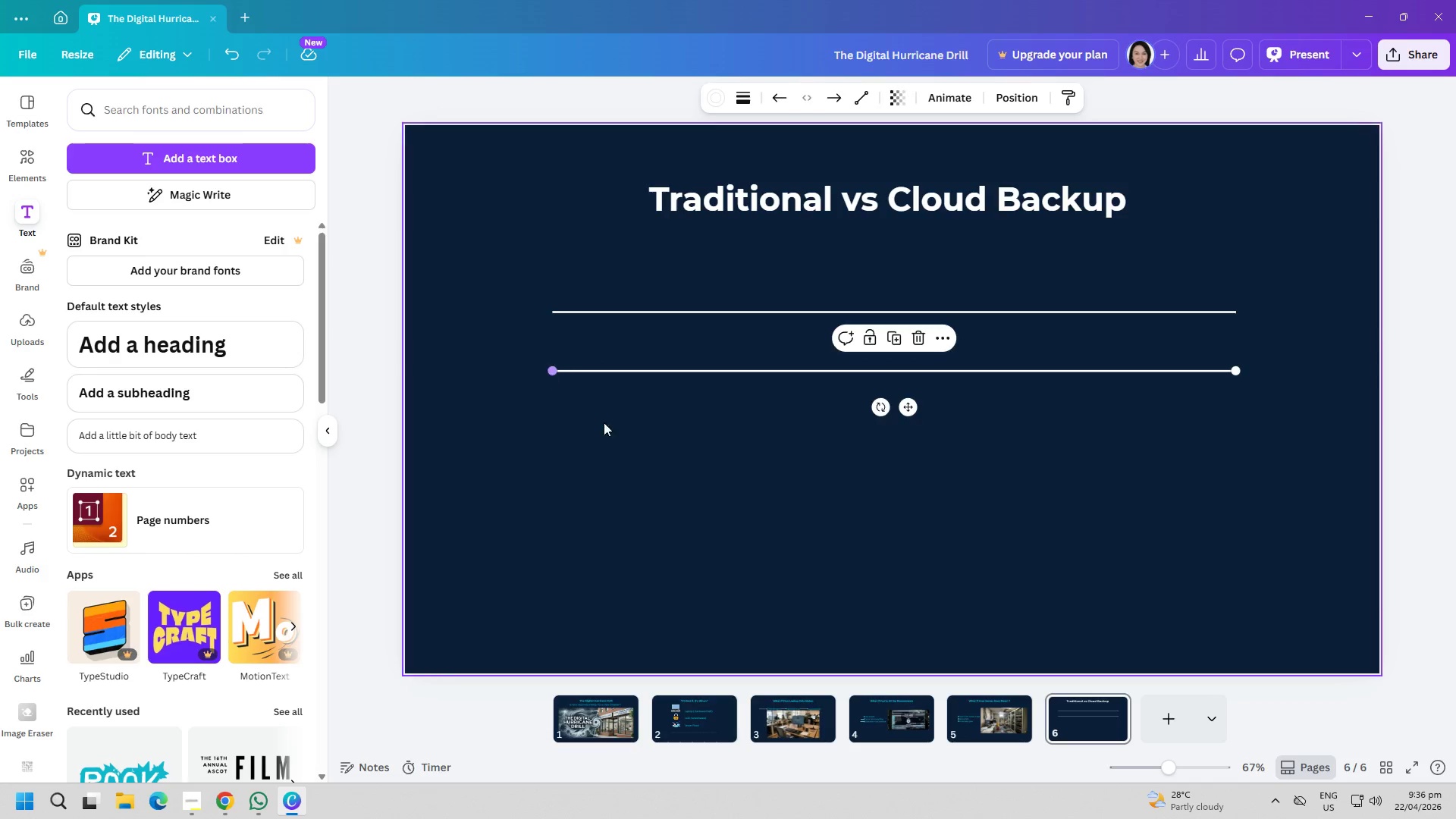 
left_click([665, 441])
 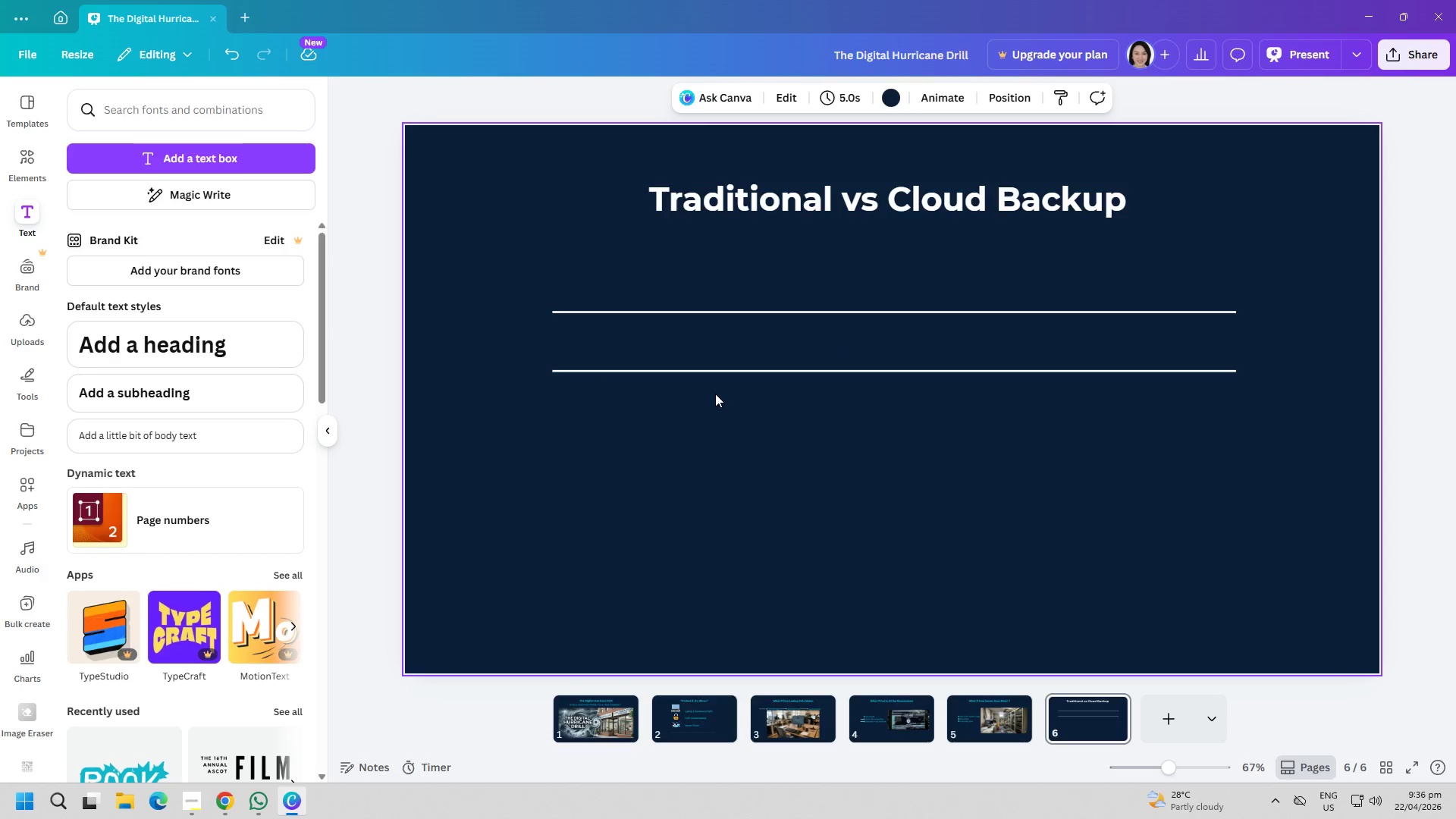 
key(Control+ControlLeft)
 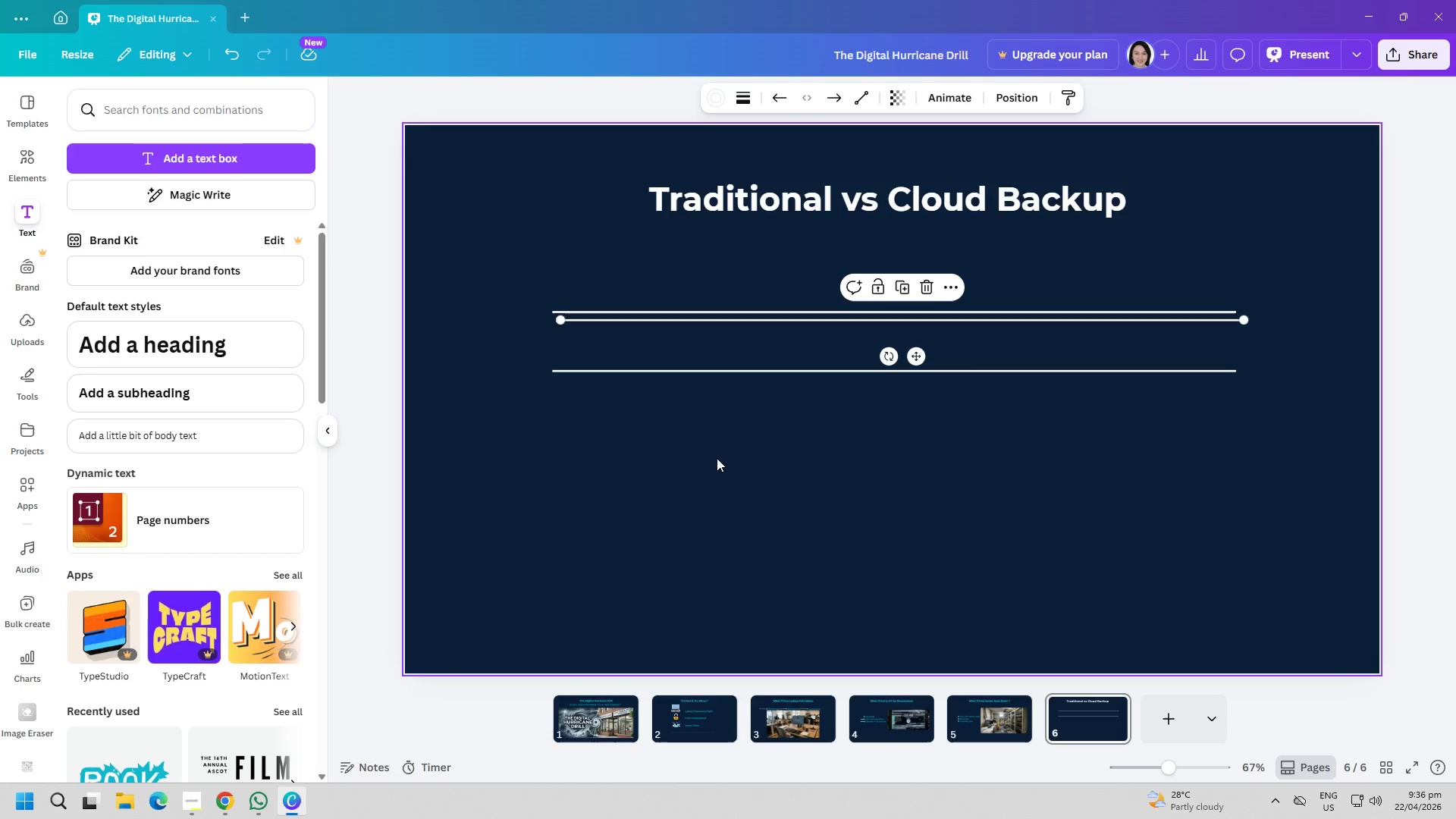 
key(Control+V)
 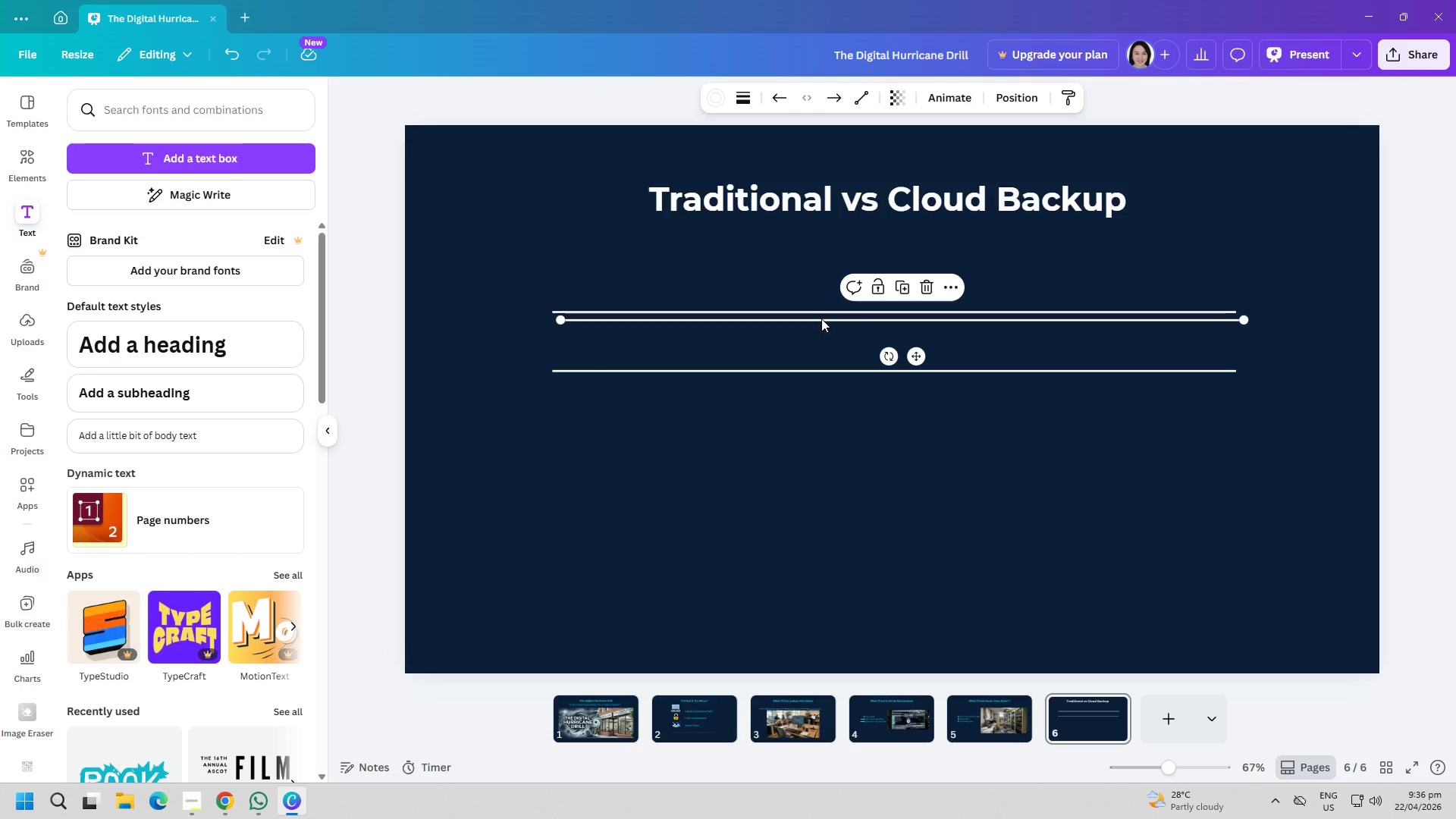 
left_click_drag(start_coordinate=[821, 318], to_coordinate=[814, 429])
 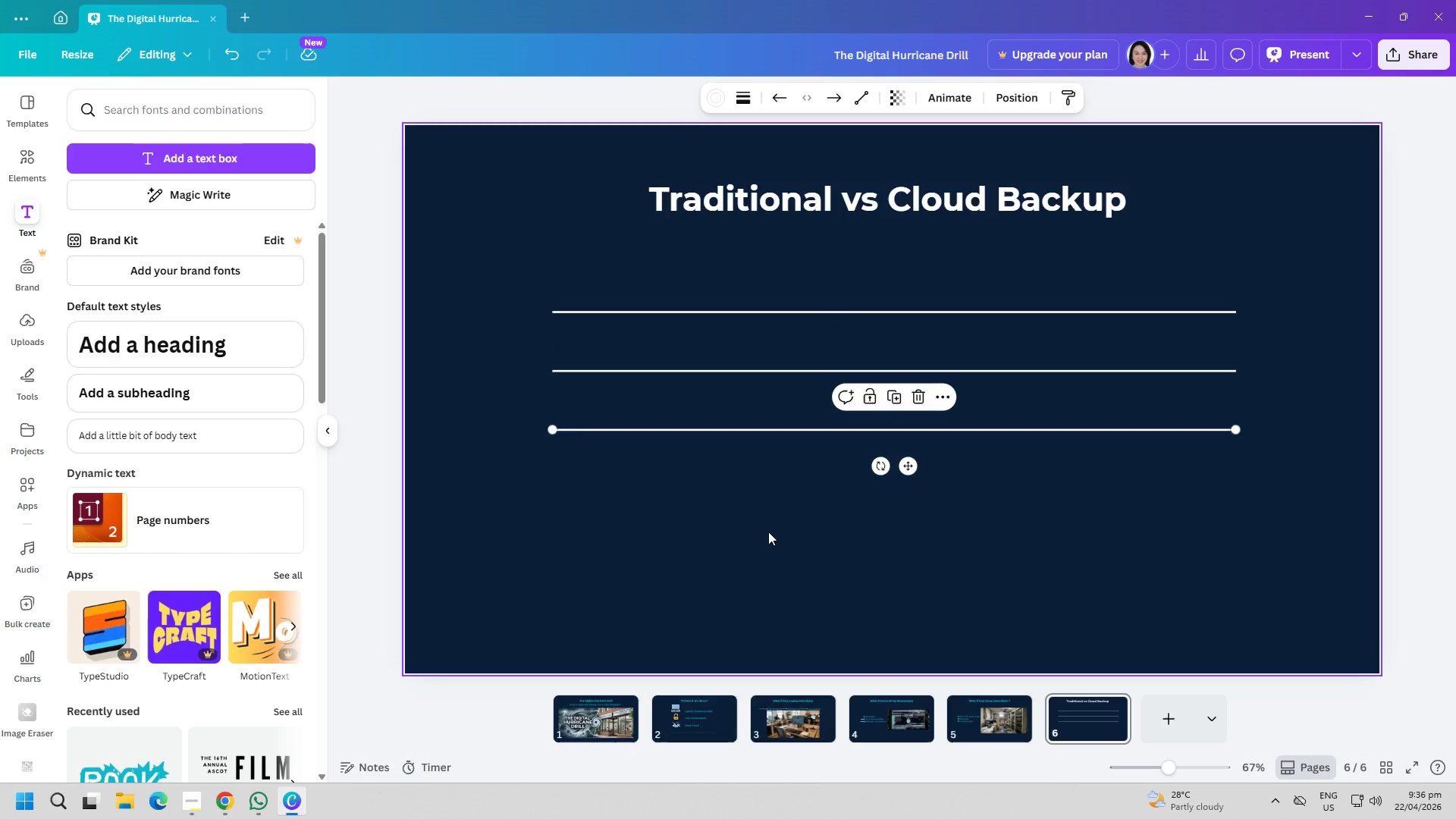 
left_click([768, 532])
 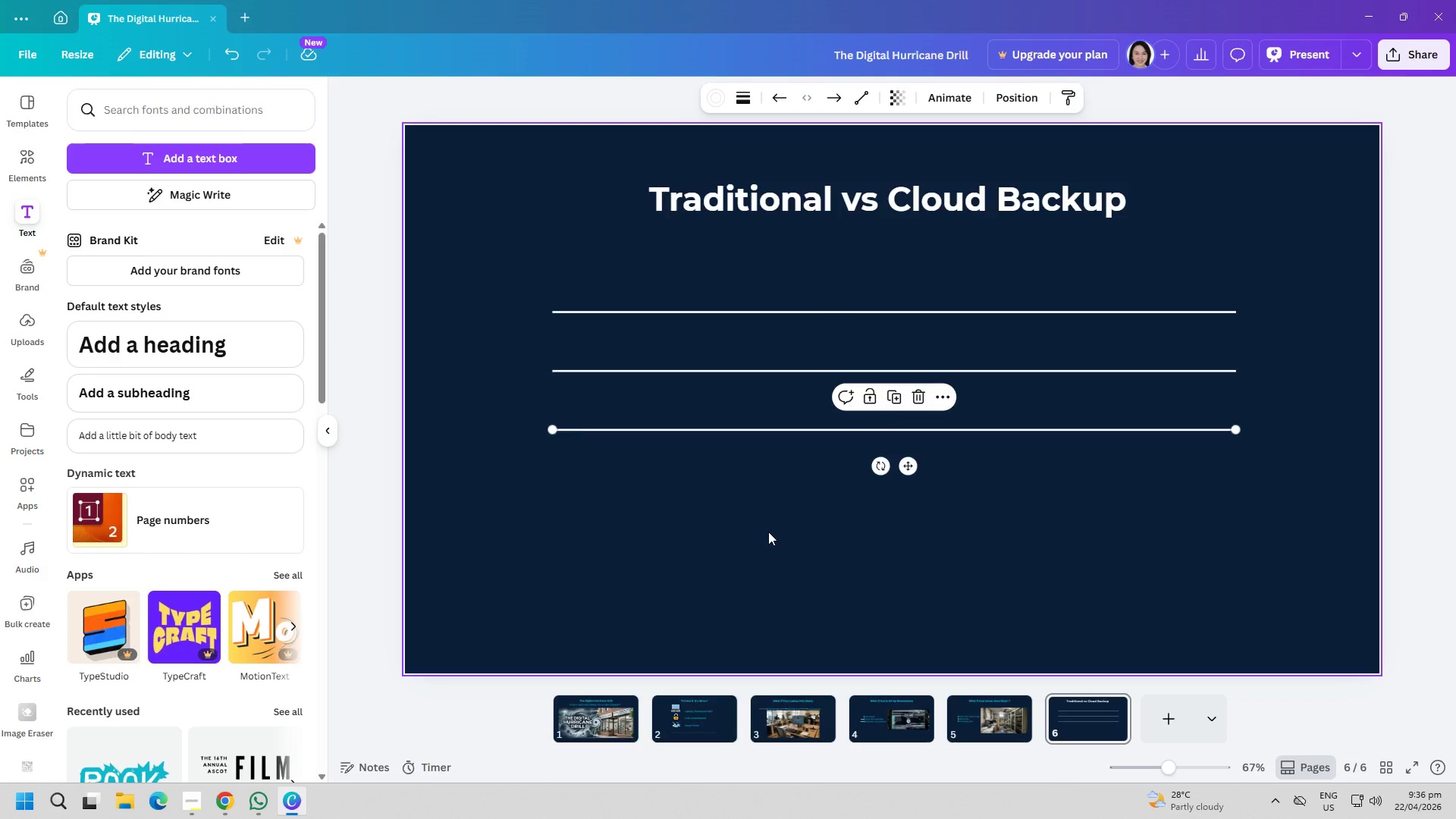 
key(Control+ControlLeft)
 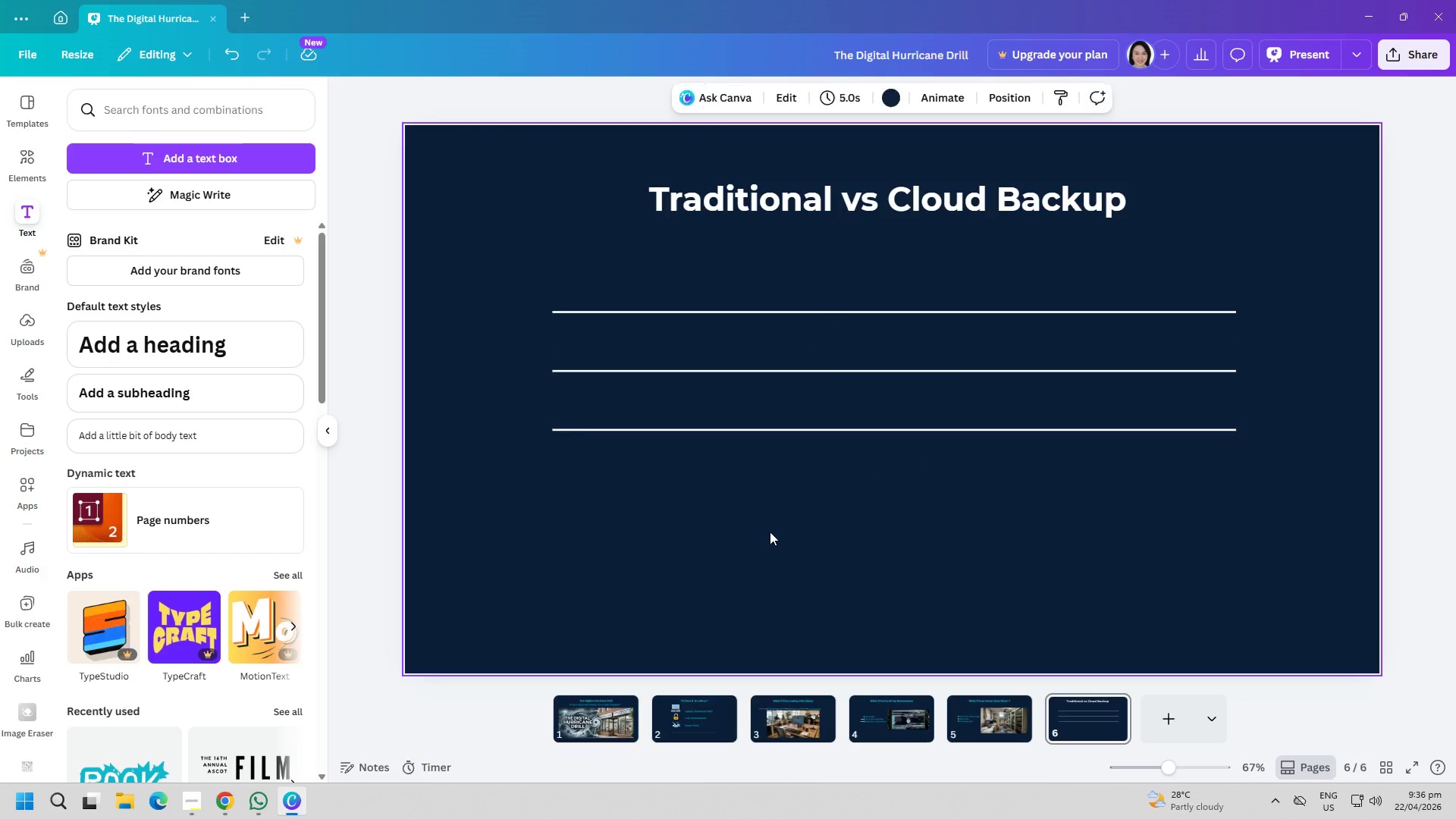 
key(Control+V)
 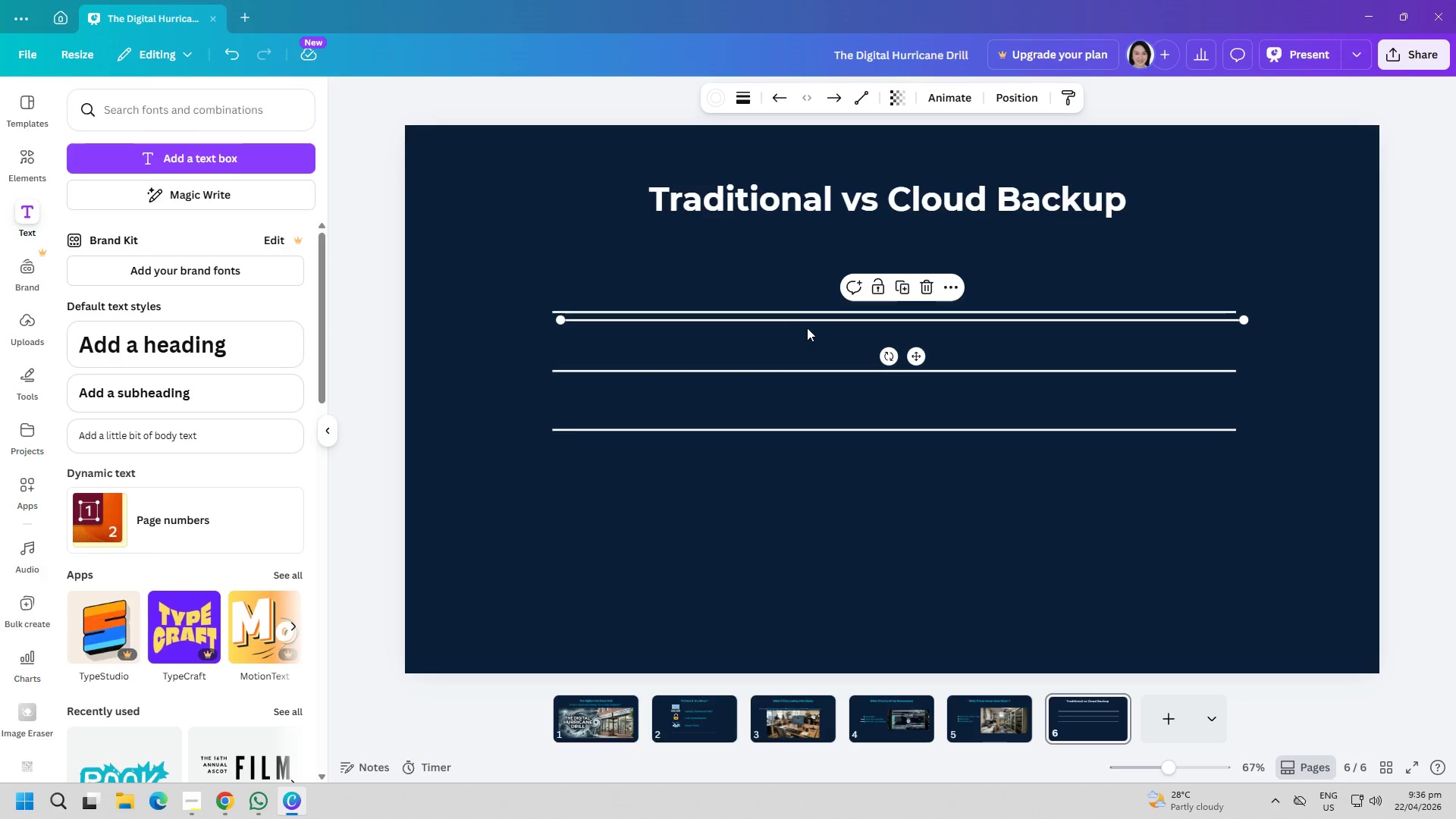 
left_click_drag(start_coordinate=[807, 322], to_coordinate=[806, 494])
 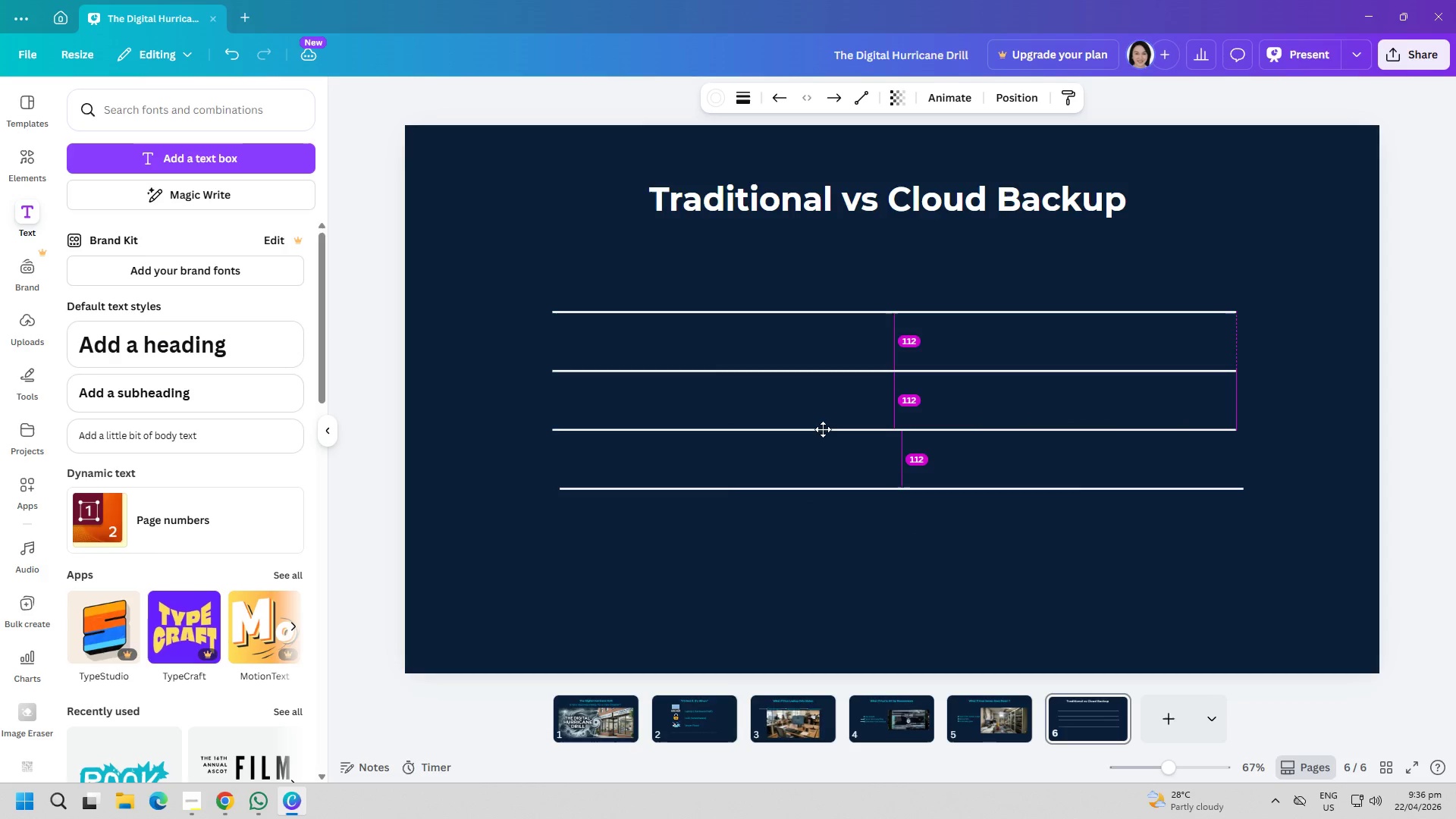 
left_click_drag(start_coordinate=[827, 372], to_coordinate=[827, 358])
 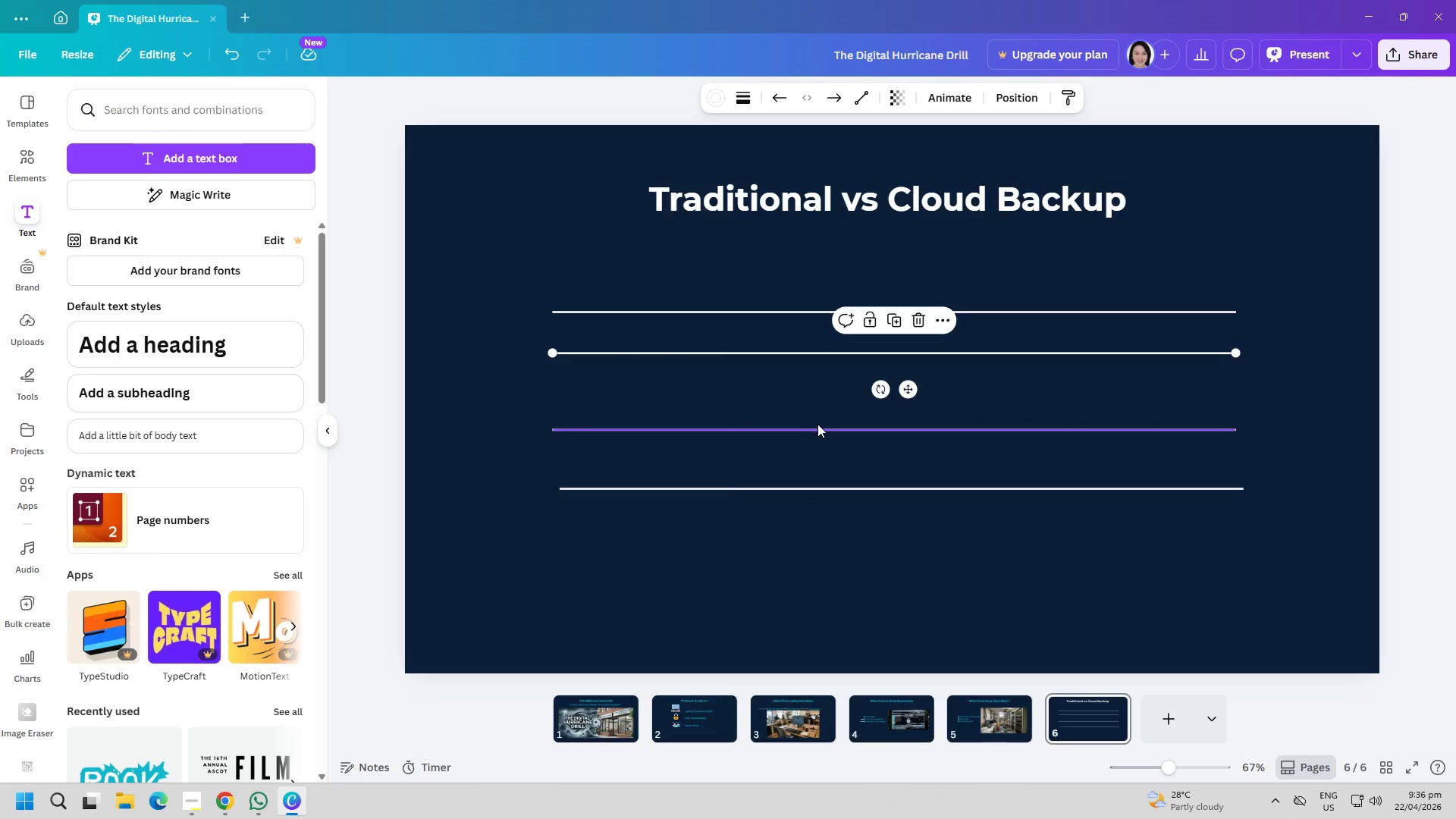 
left_click_drag(start_coordinate=[819, 424], to_coordinate=[817, 389])
 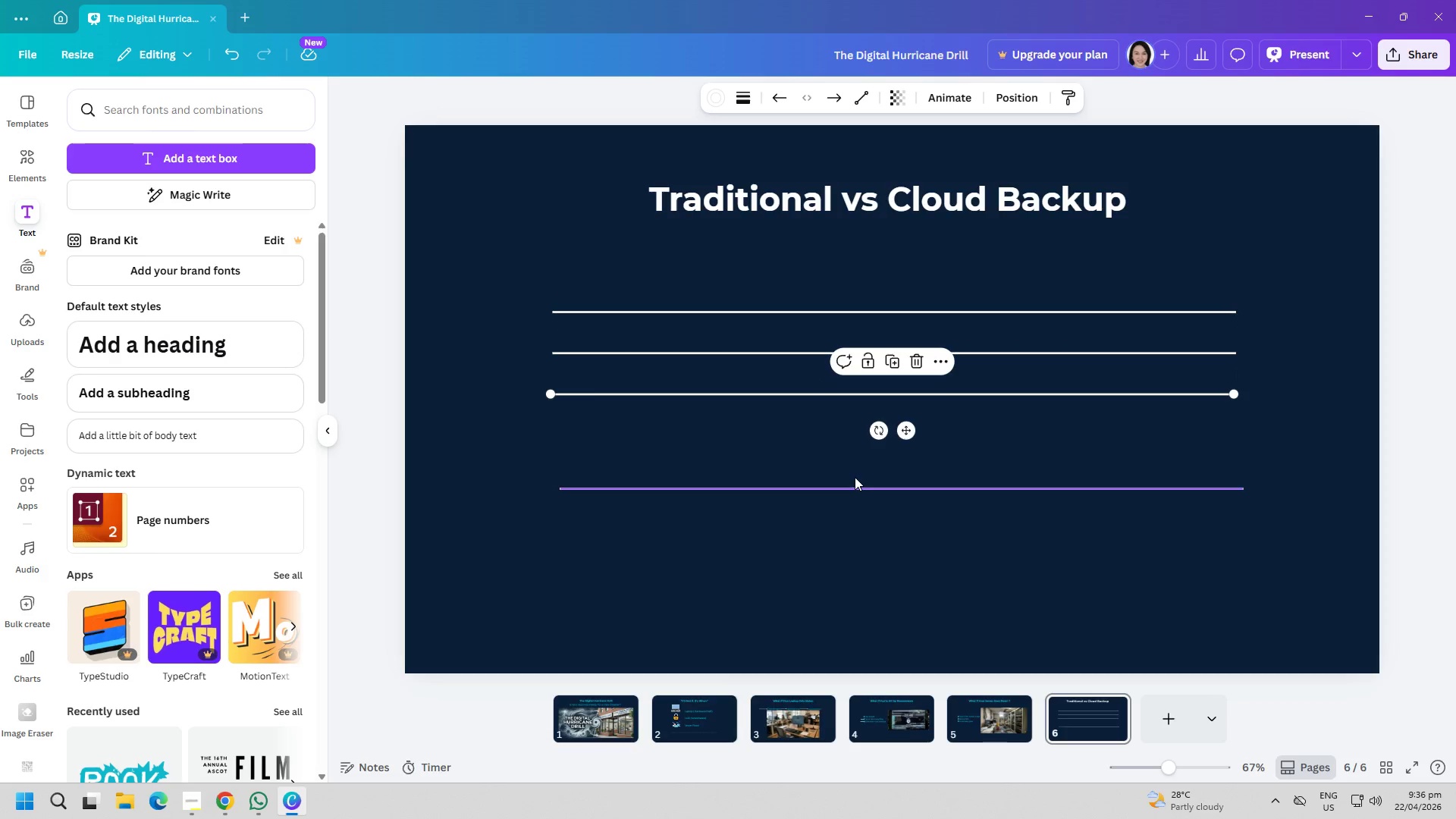 
left_click_drag(start_coordinate=[855, 477], to_coordinate=[855, 425])
 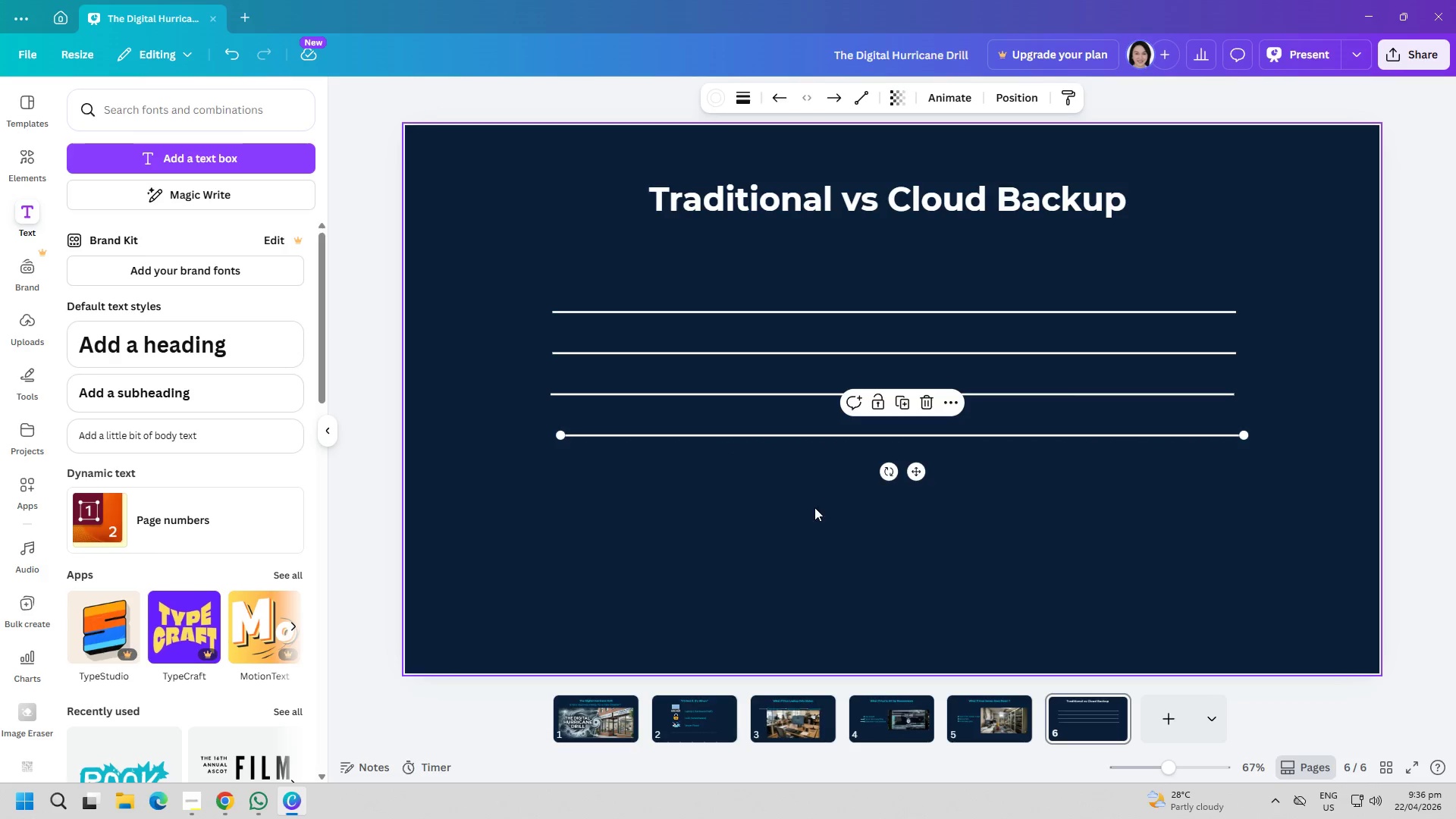 
left_click([814, 507])
 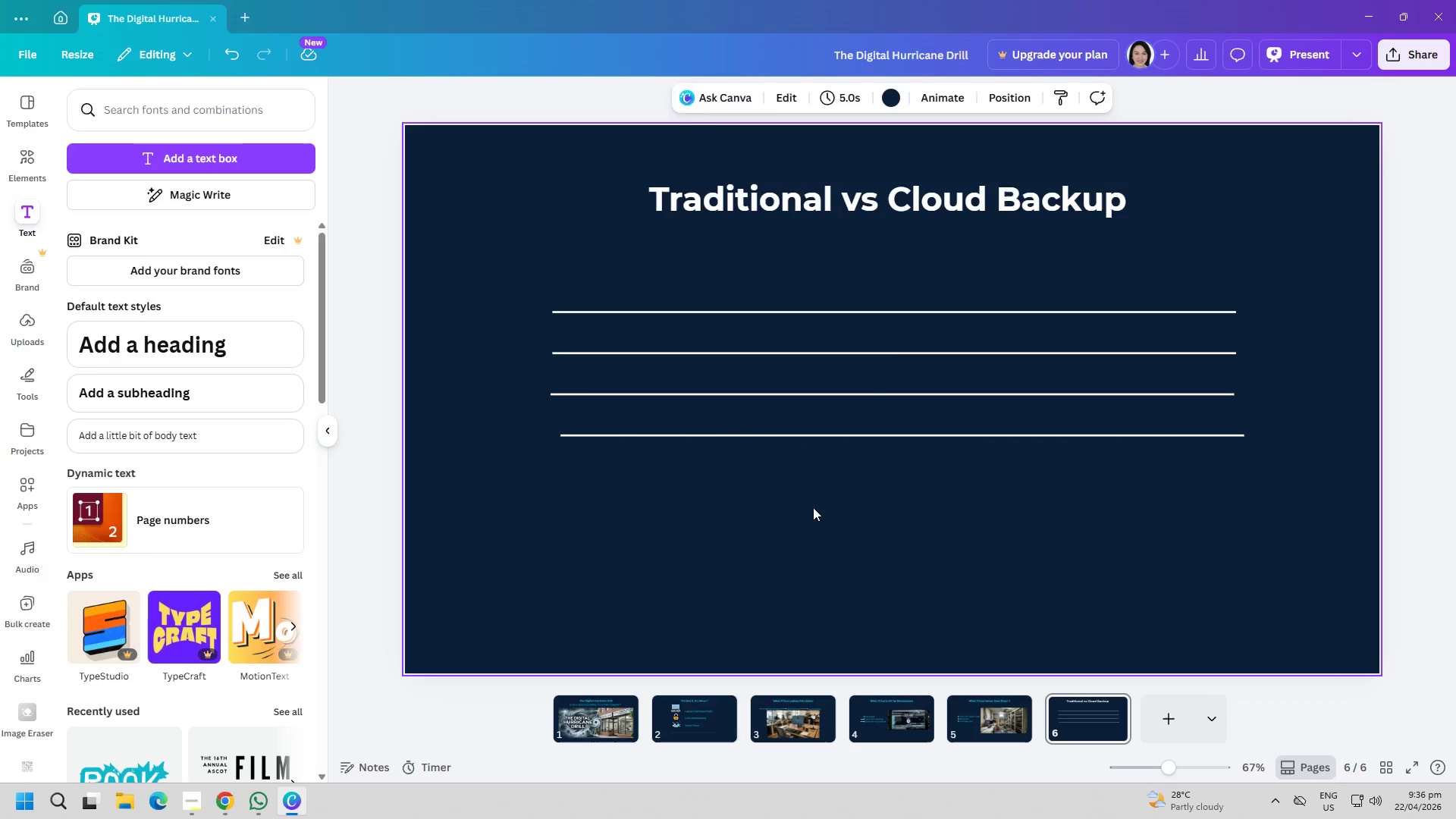 
key(Control+ControlLeft)
 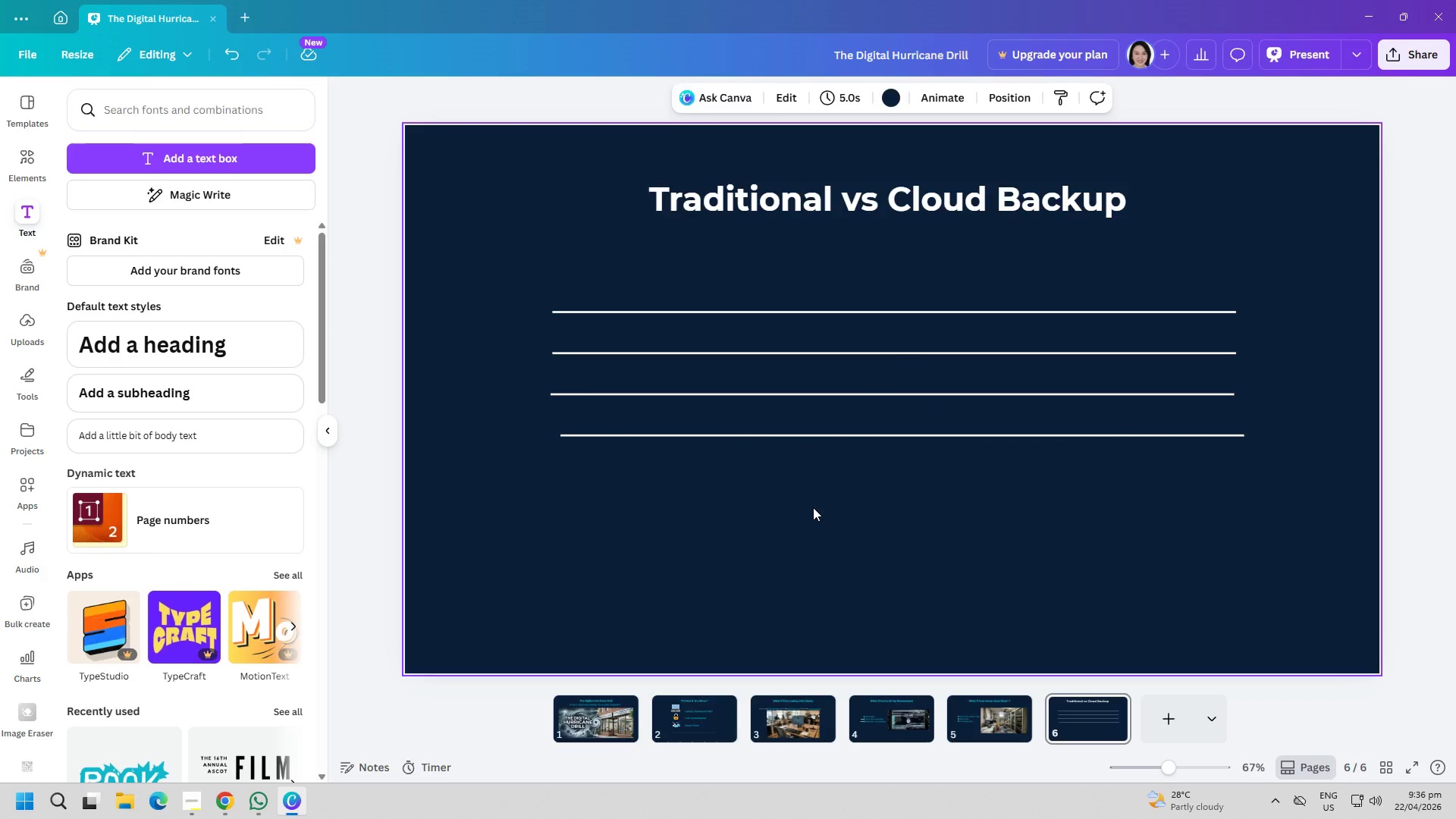 
key(Control+V)
 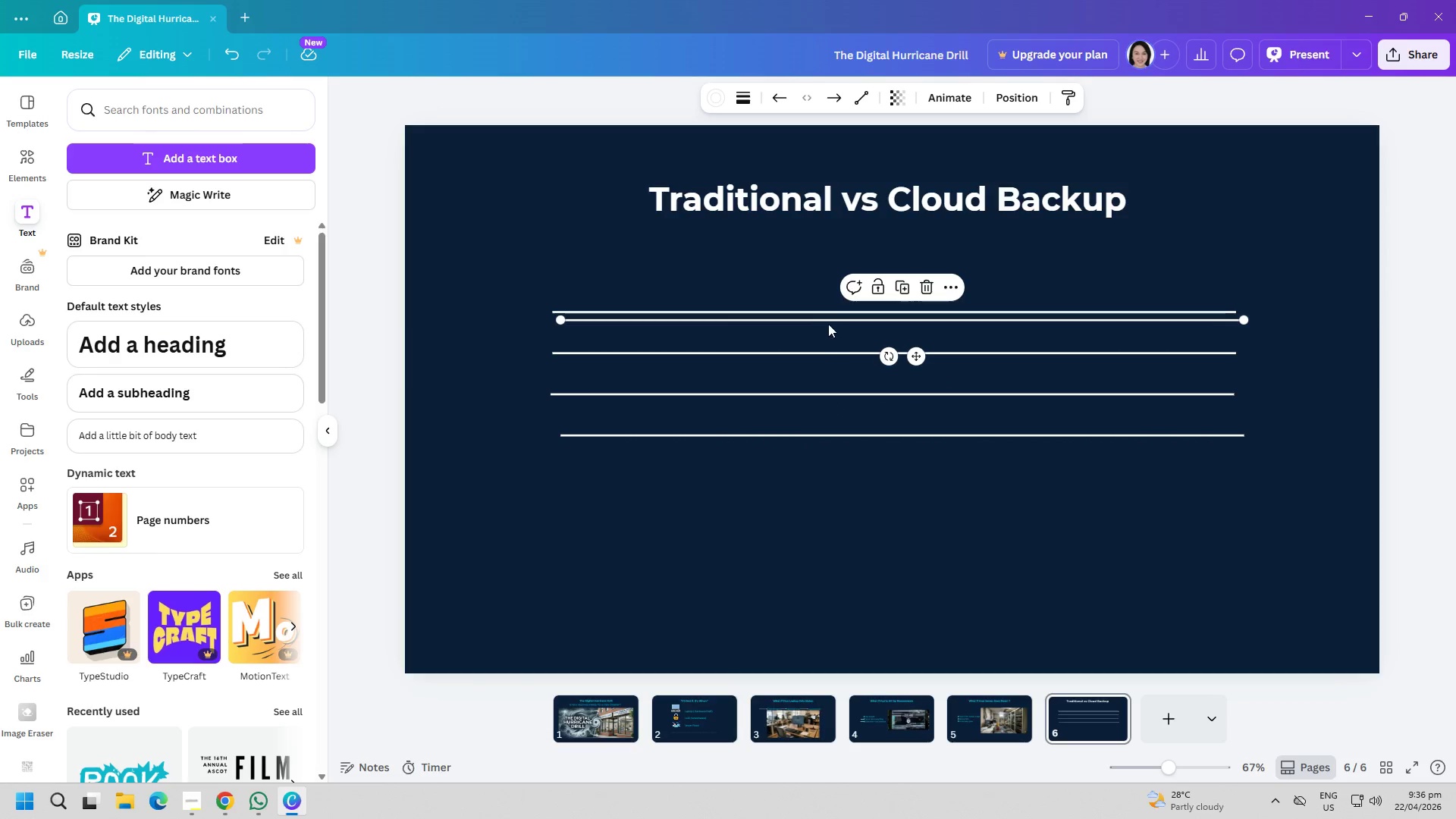 
left_click_drag(start_coordinate=[829, 318], to_coordinate=[823, 487])
 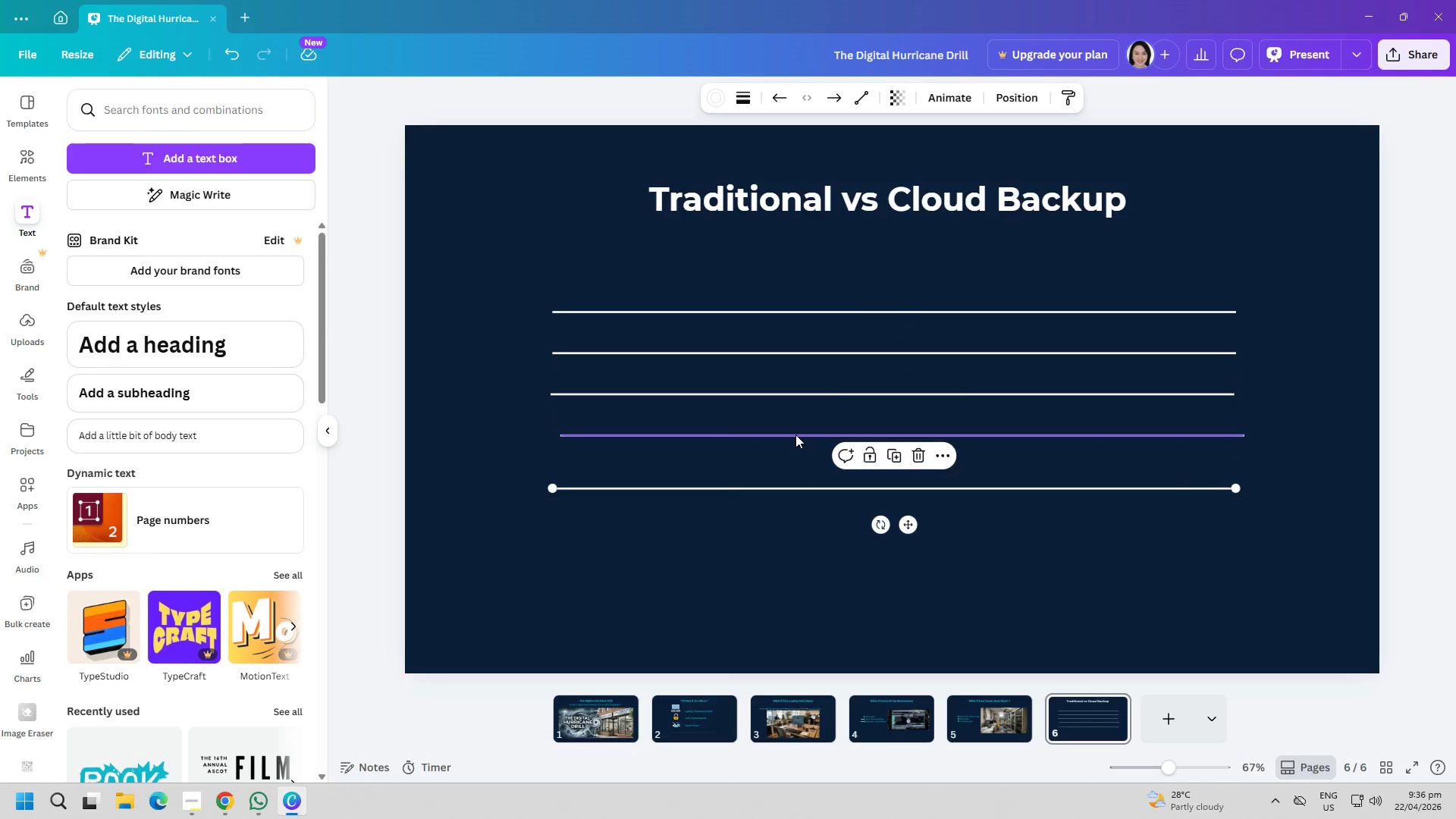 
left_click_drag(start_coordinate=[795, 435], to_coordinate=[790, 435])
 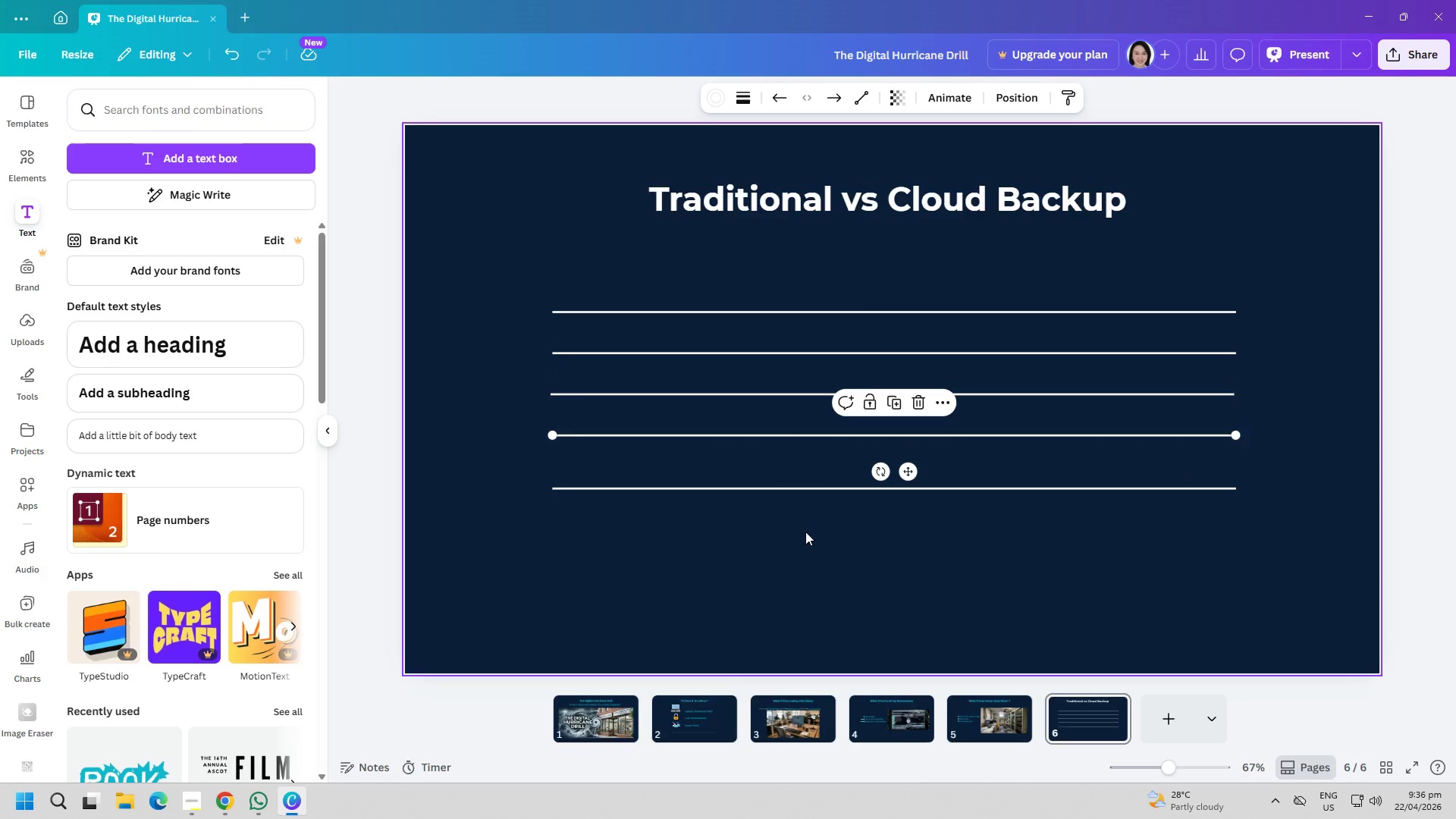 
left_click([805, 532])
 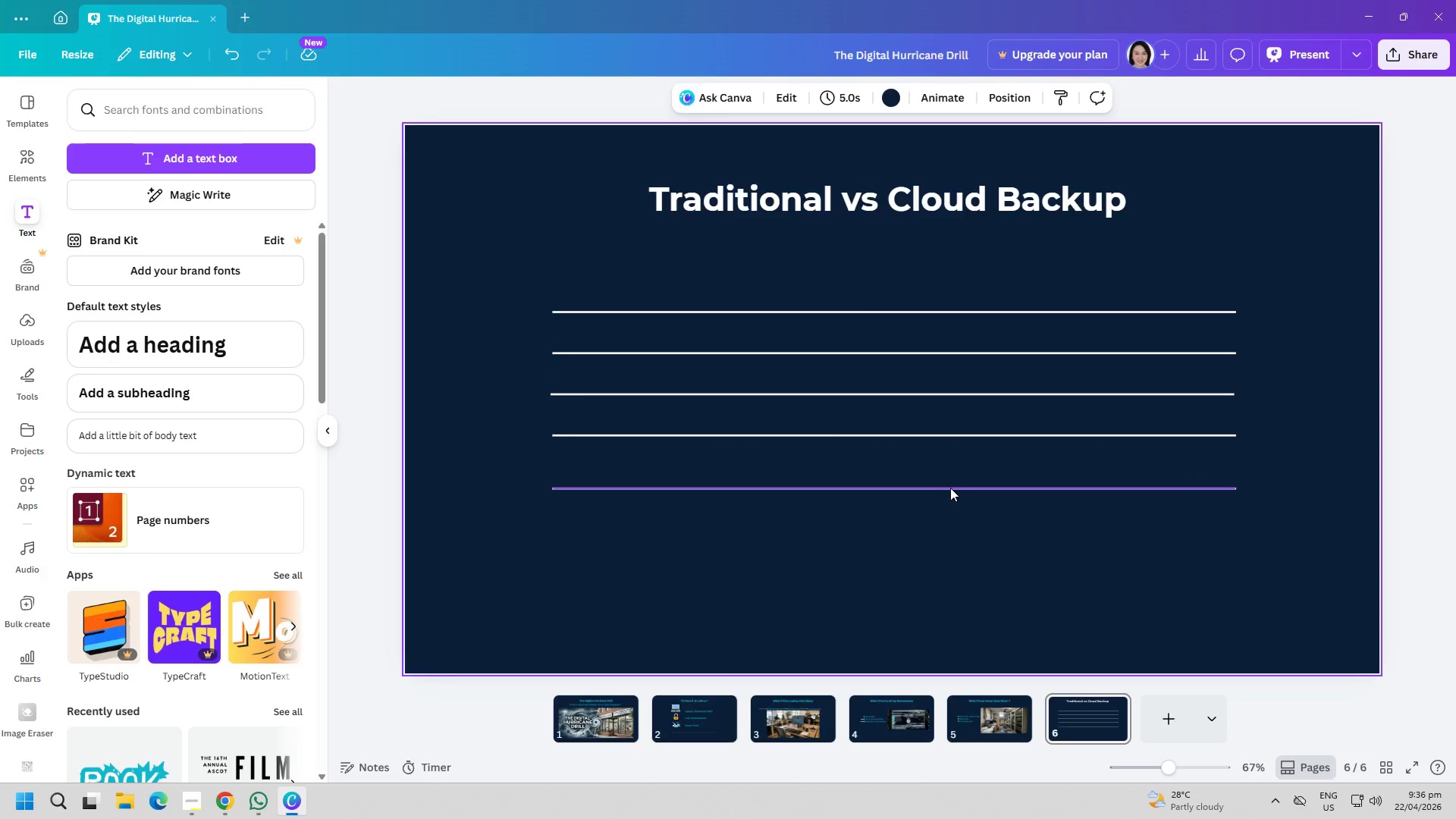 
left_click_drag(start_coordinate=[950, 485], to_coordinate=[949, 475])
 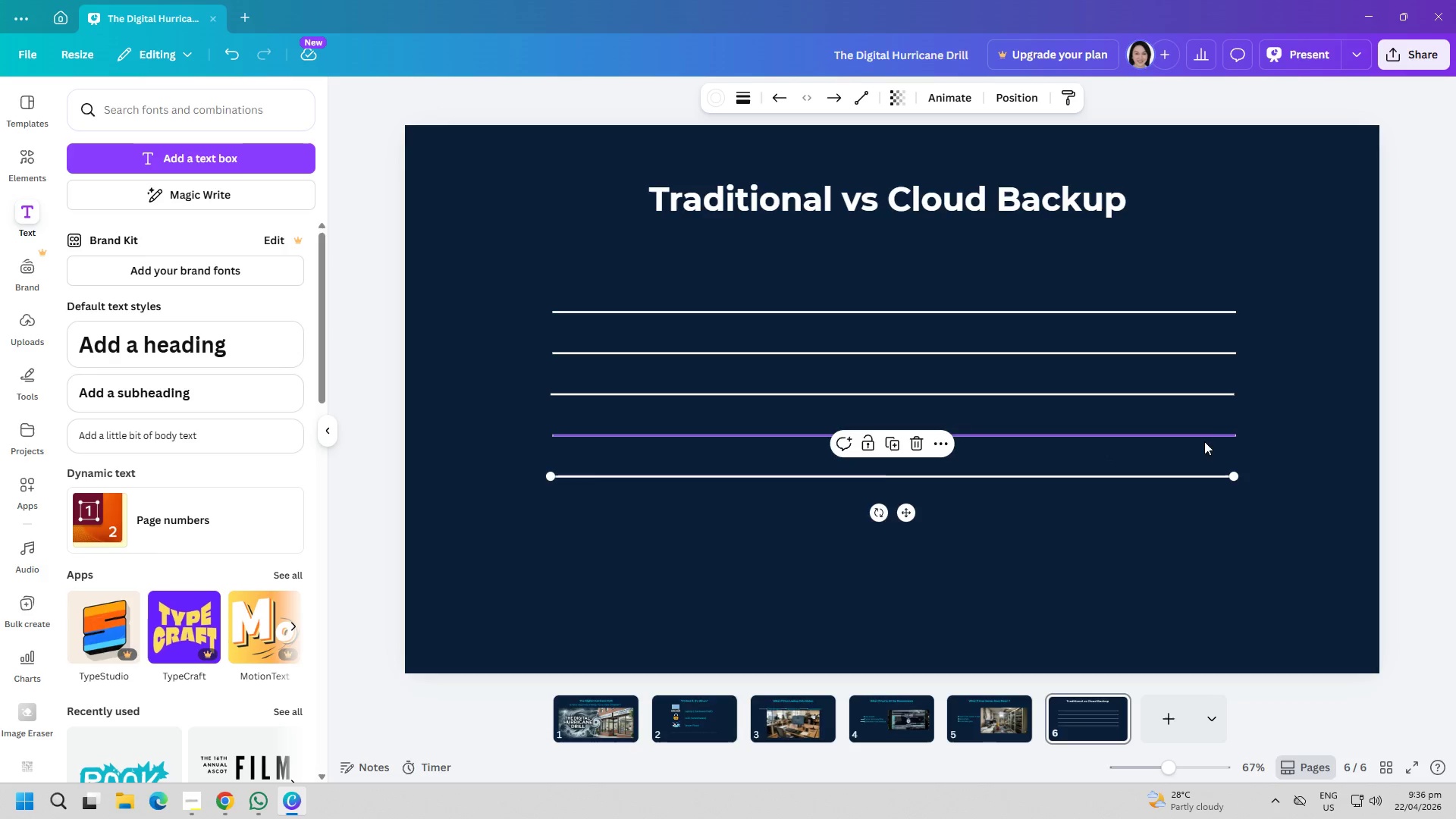 
left_click([1222, 440])
 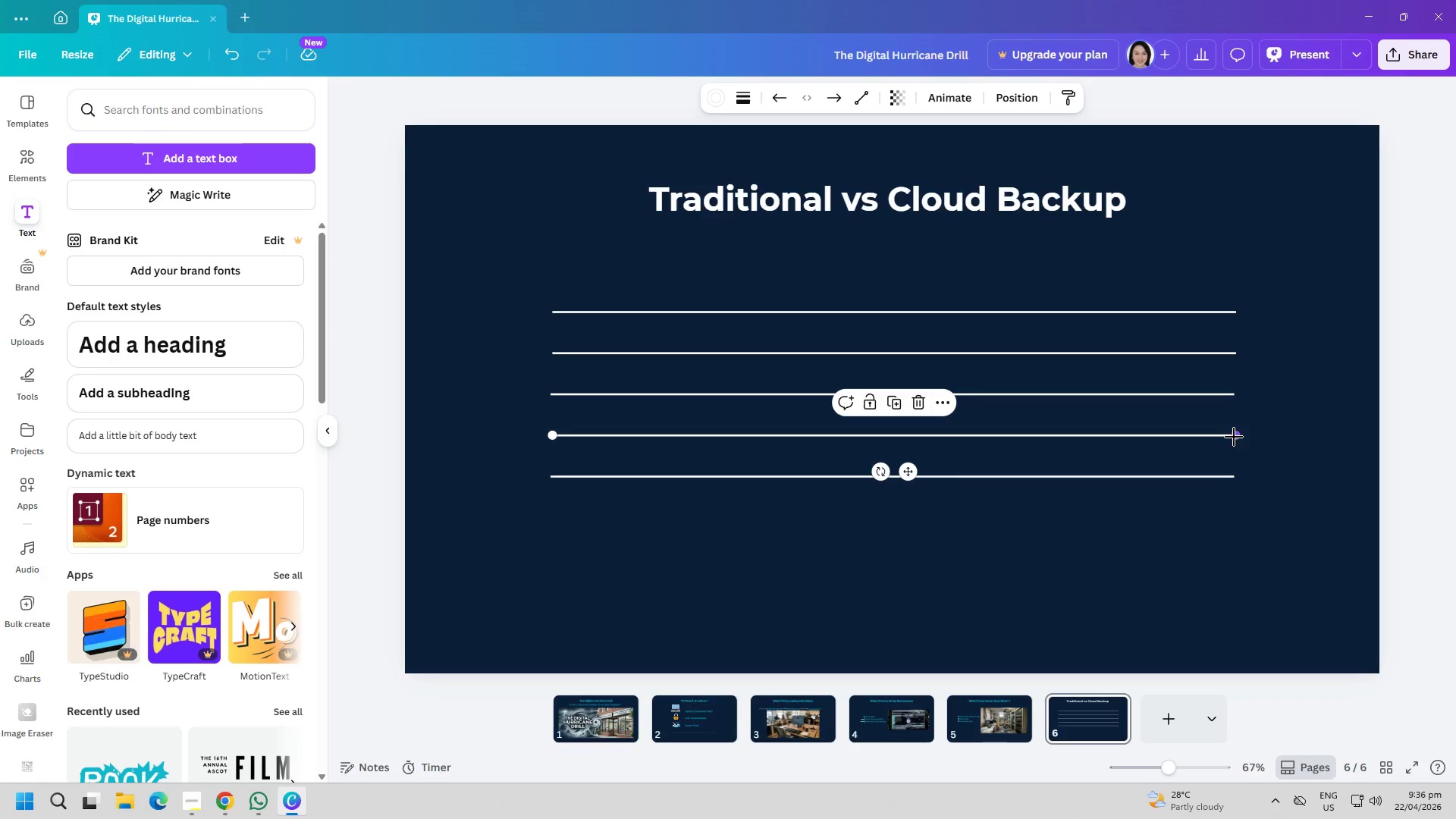 
left_click_drag(start_coordinate=[1235, 437], to_coordinate=[1231, 437])
 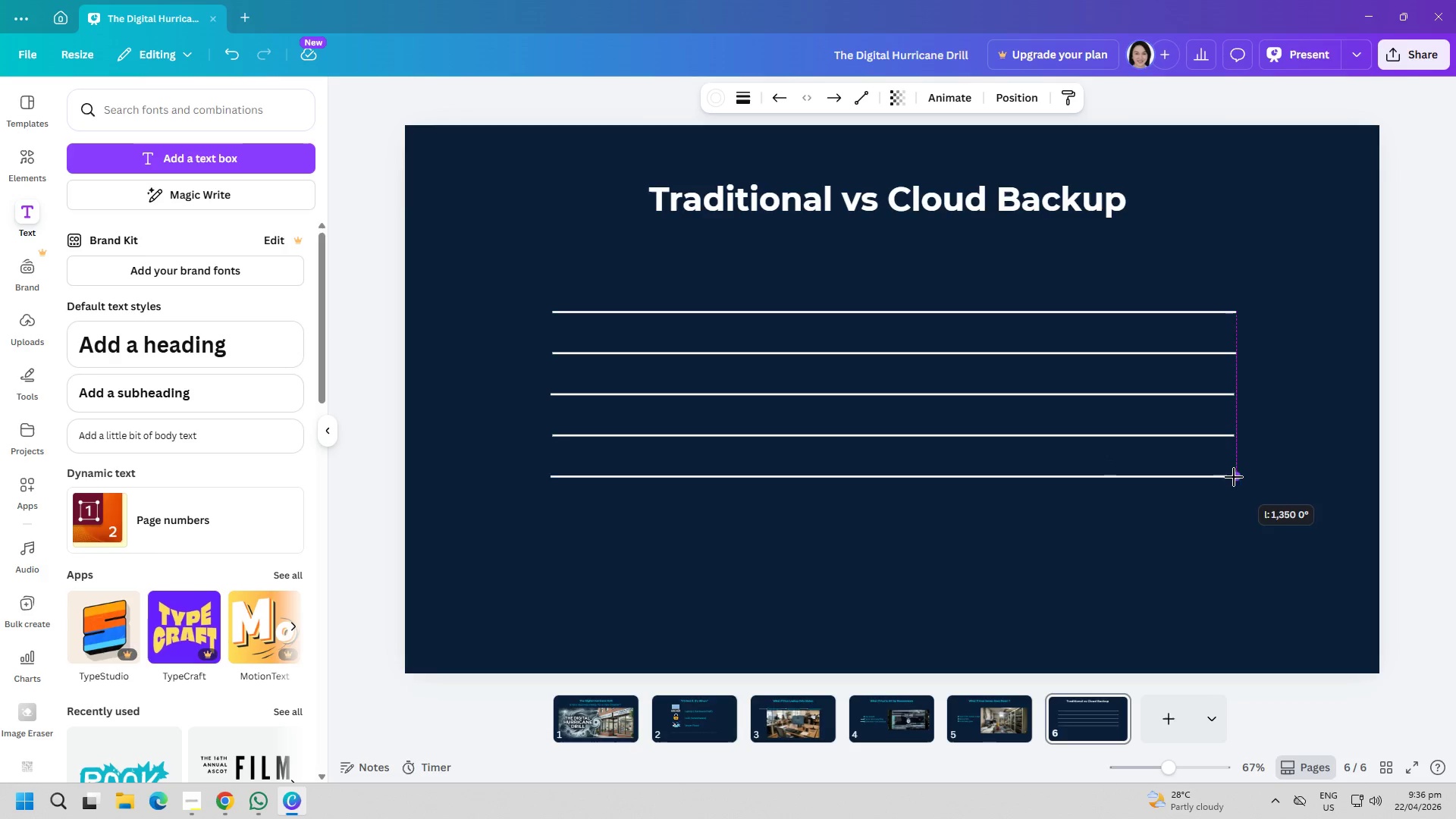 
double_click([1211, 438])
 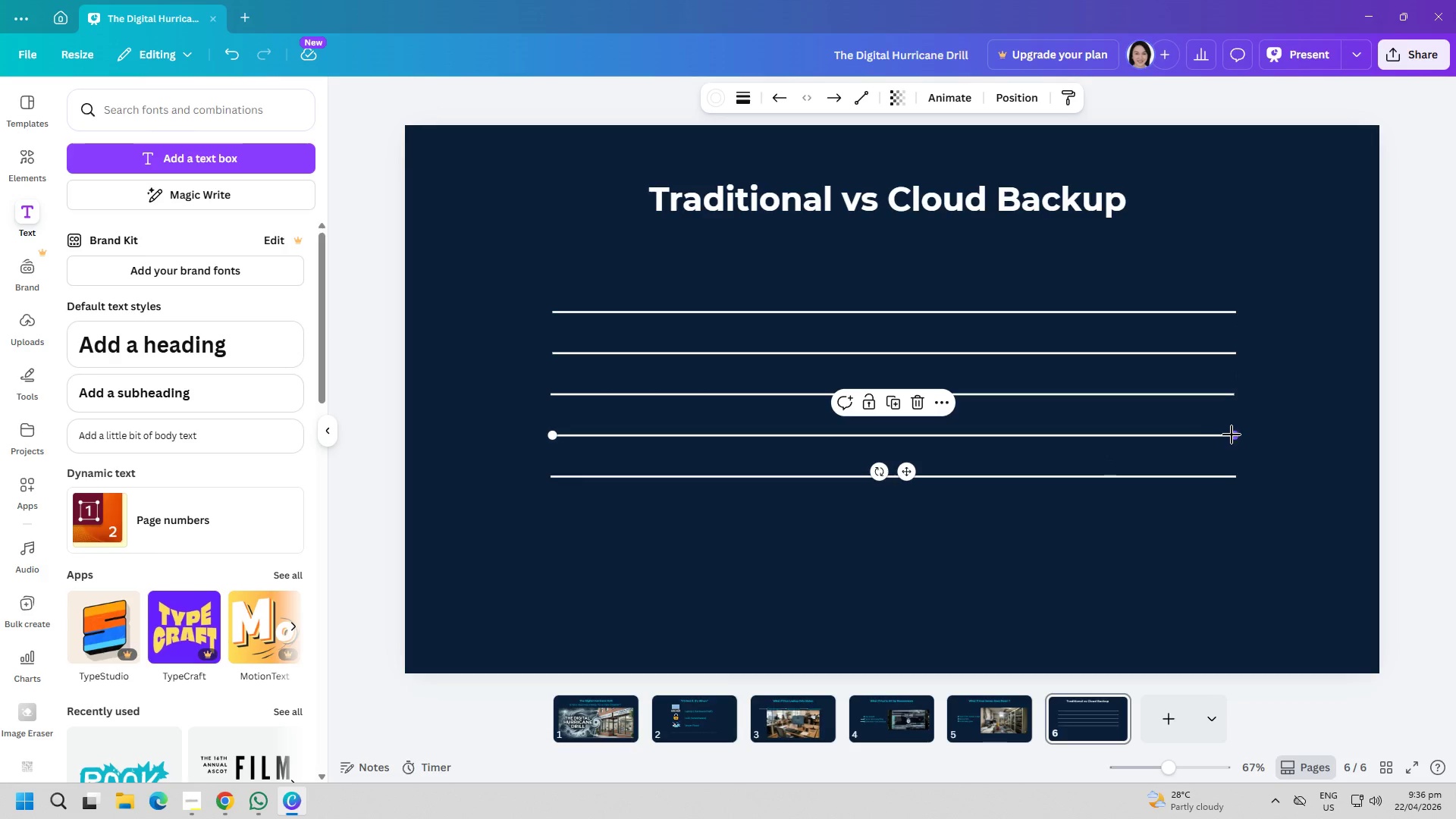 
left_click_drag(start_coordinate=[1234, 435], to_coordinate=[1238, 435])
 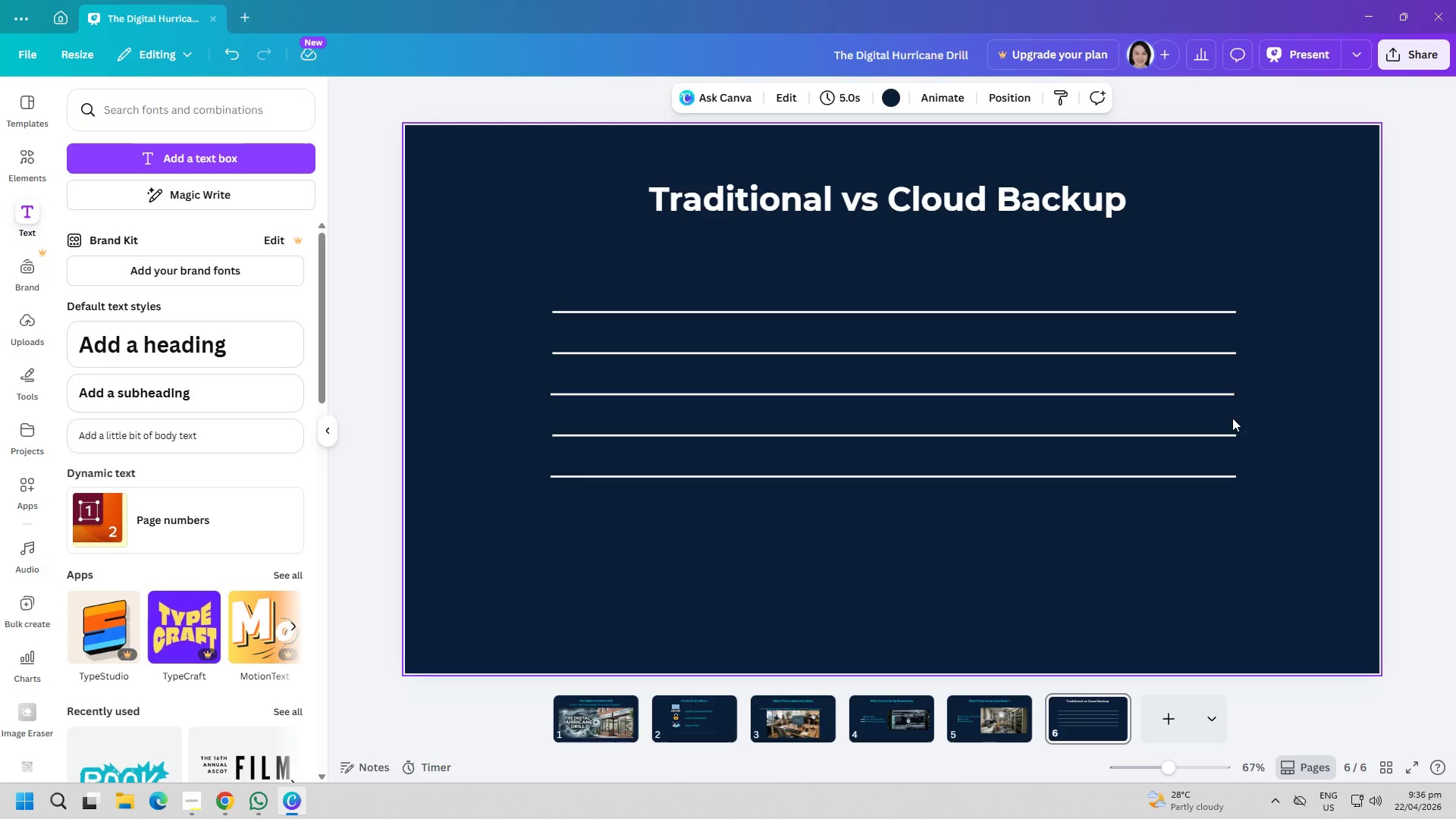 
double_click([1219, 396])
 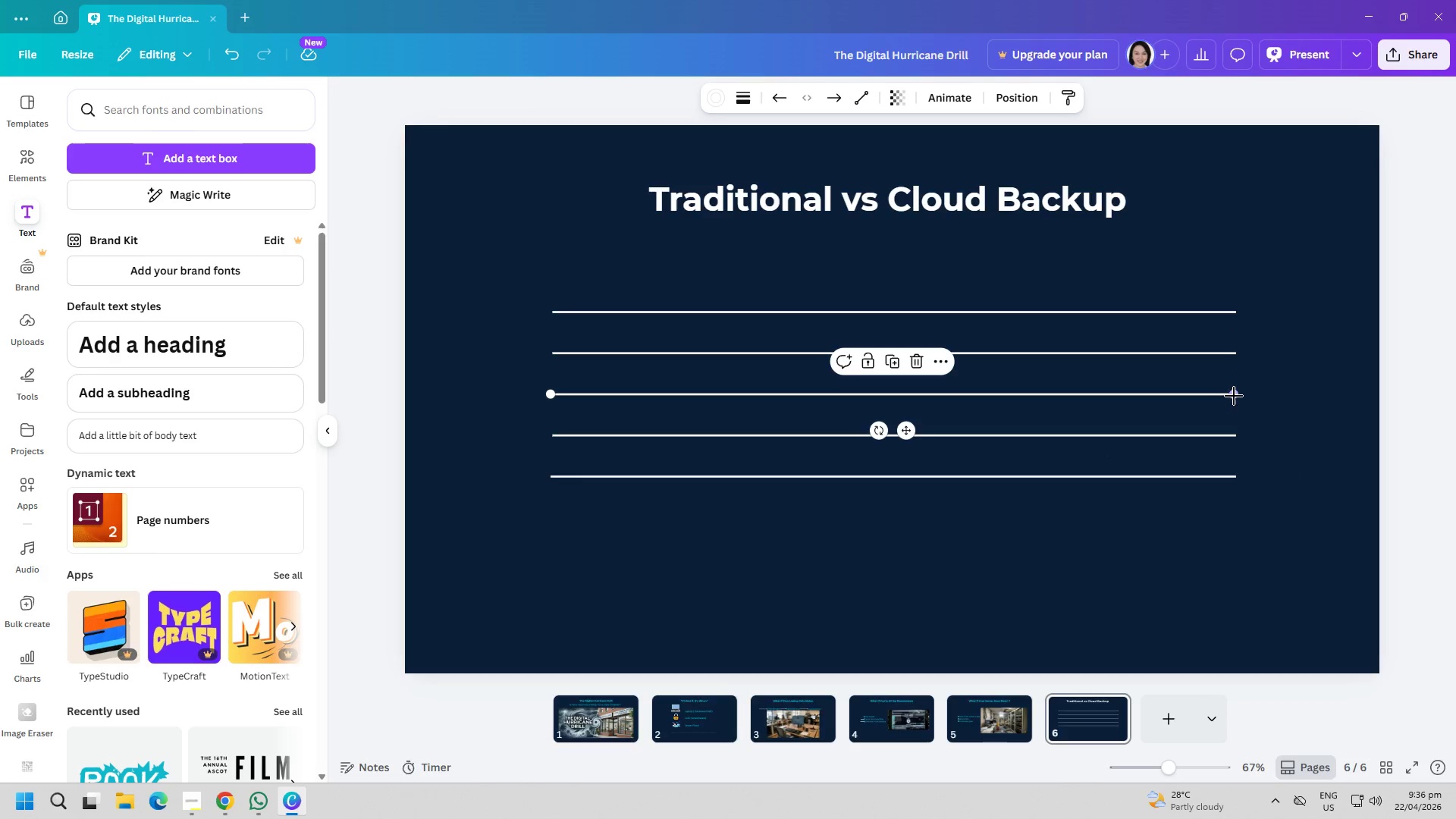 
left_click_drag(start_coordinate=[1235, 396], to_coordinate=[1238, 391])
 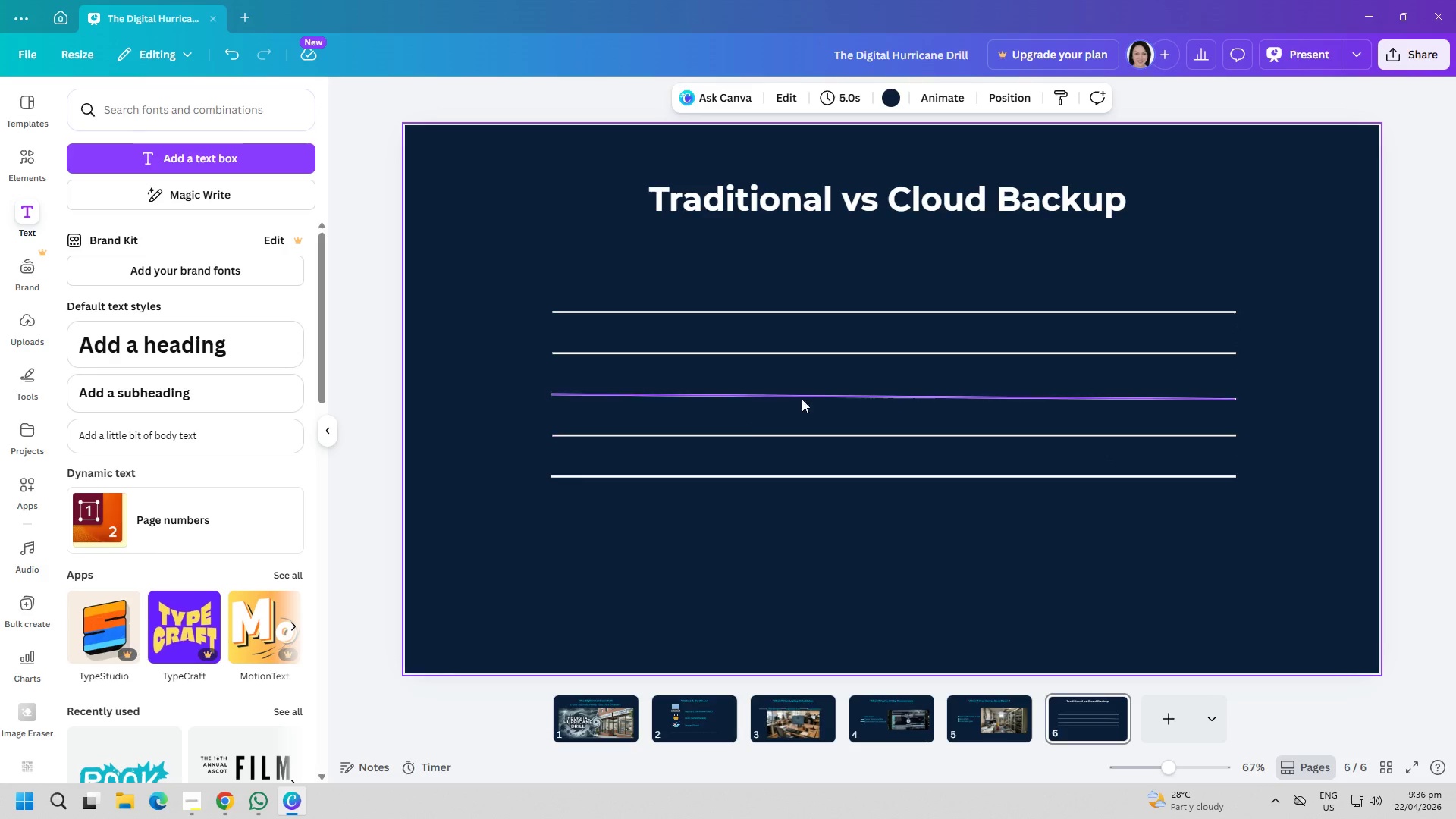 
left_click([831, 391])
 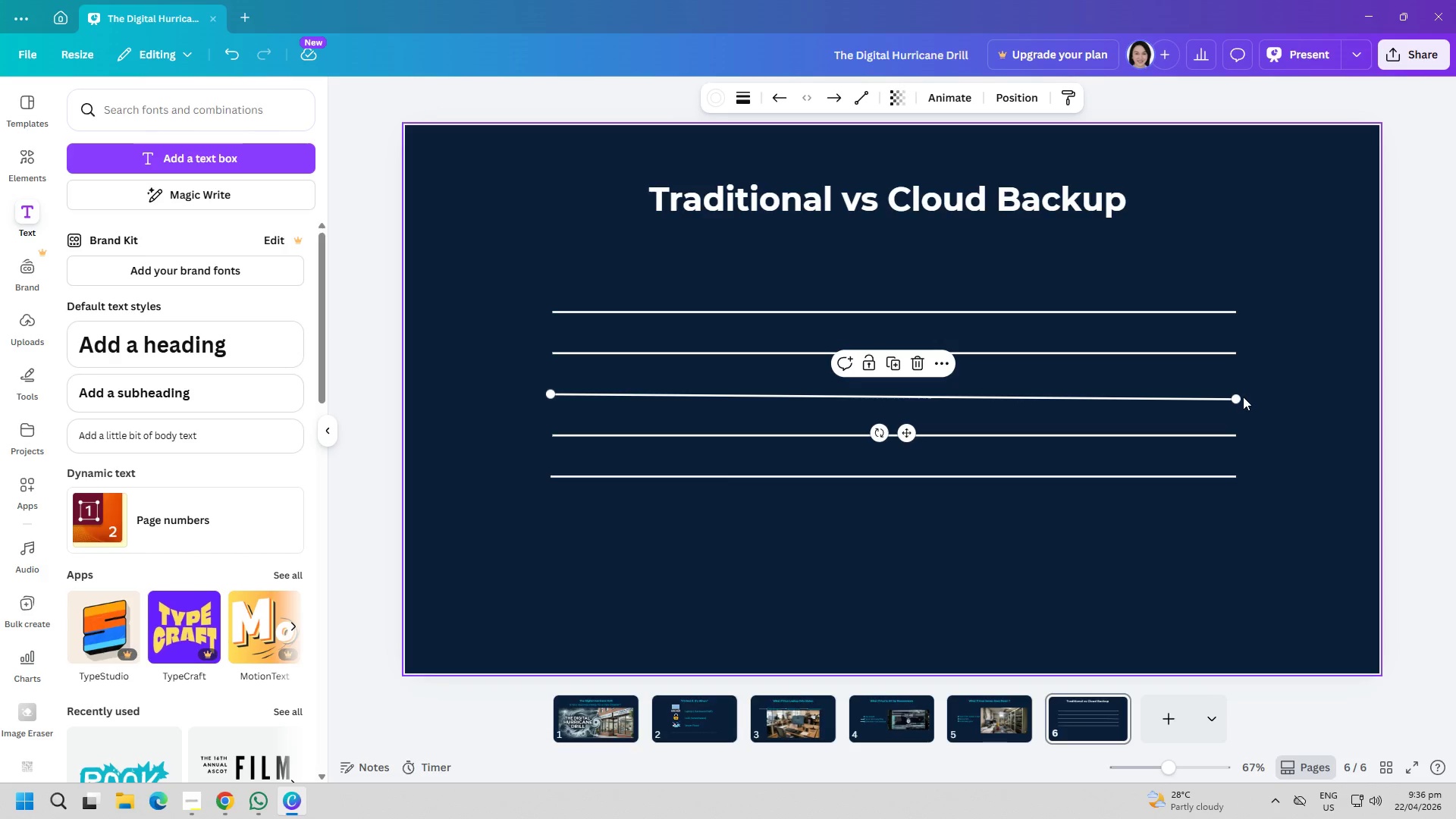 
left_click_drag(start_coordinate=[1236, 398], to_coordinate=[1241, 391])
 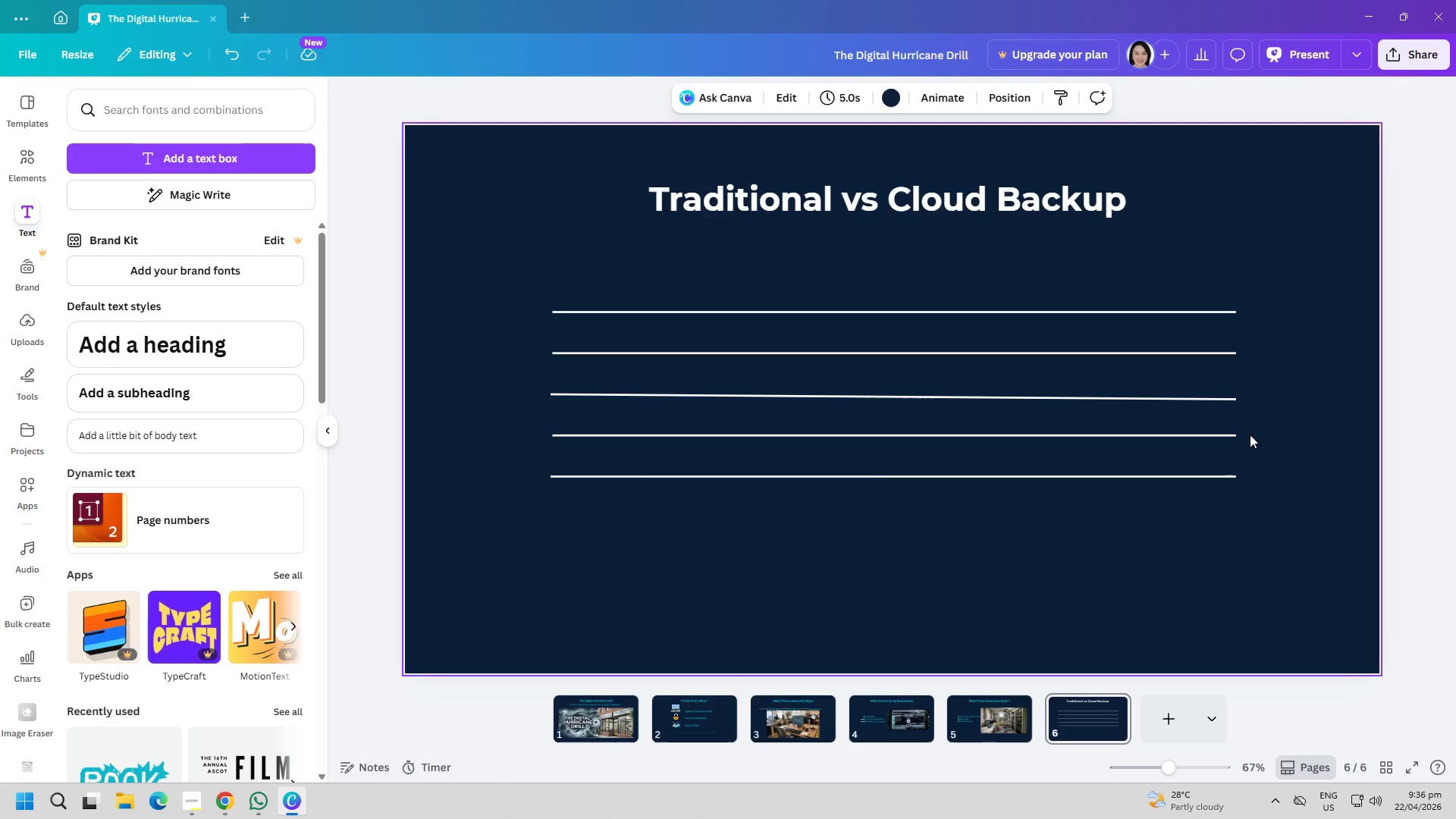 
double_click([1234, 435])
 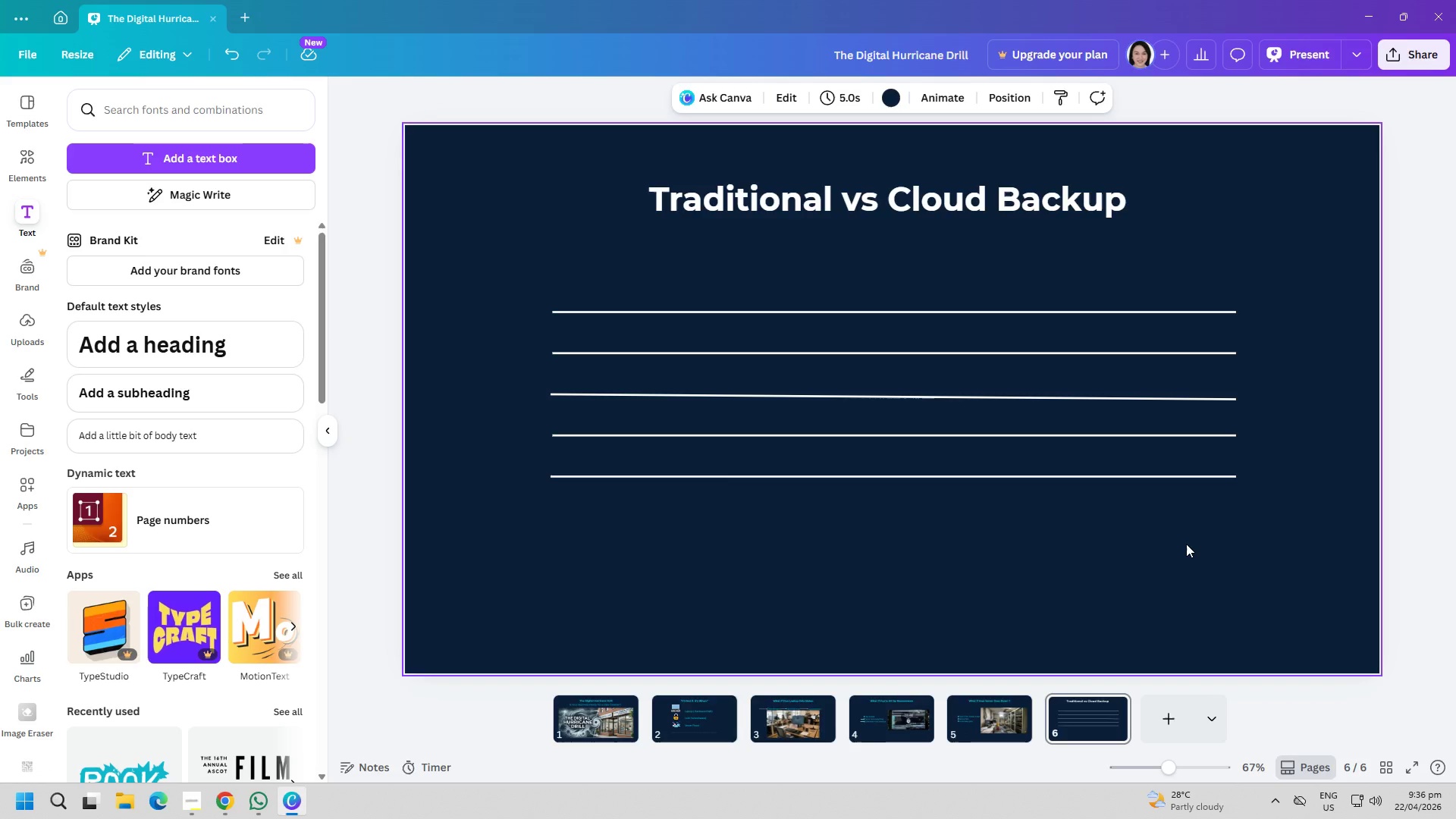 
wait(5.67)
 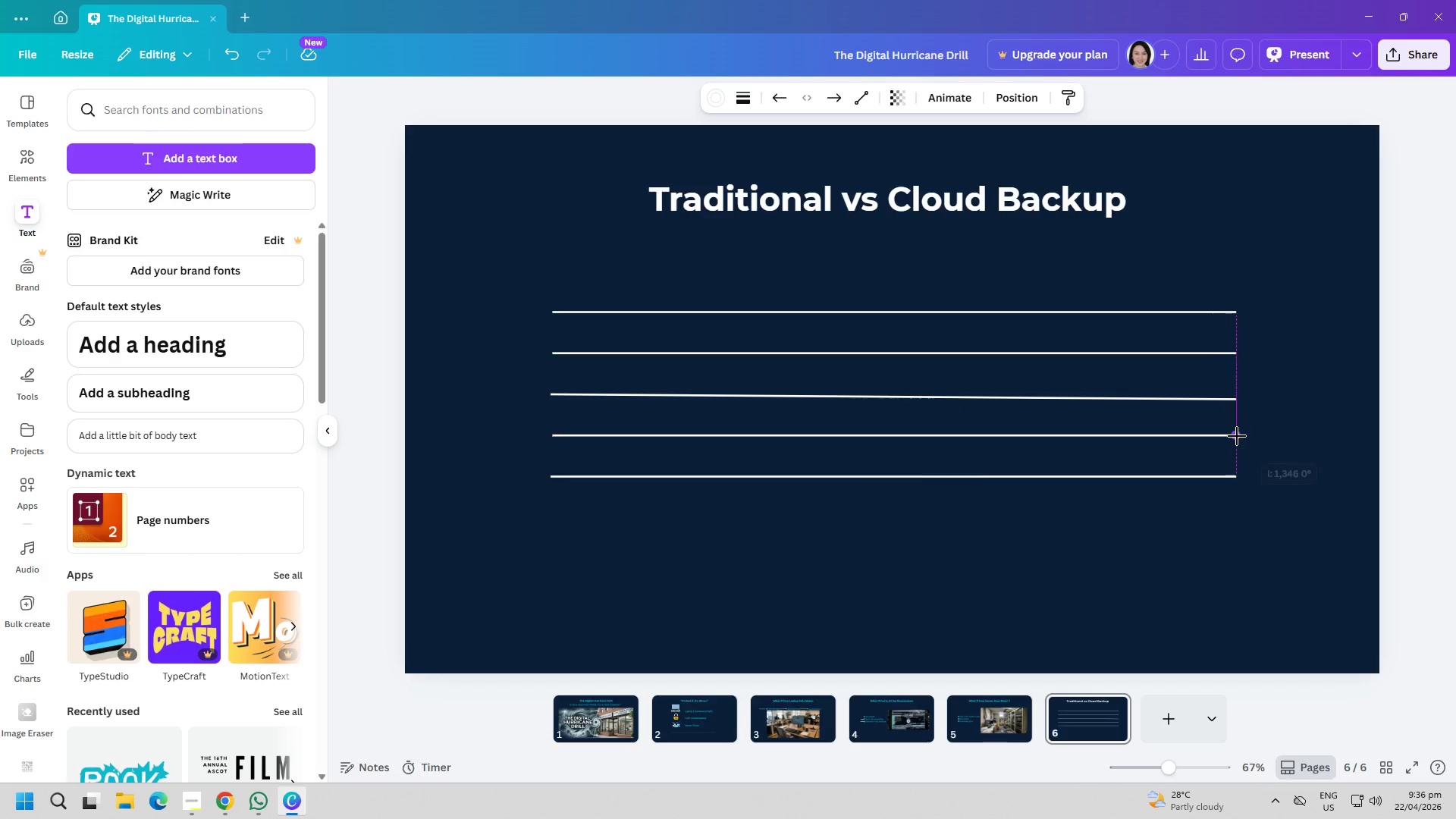 
left_click([579, 435])
 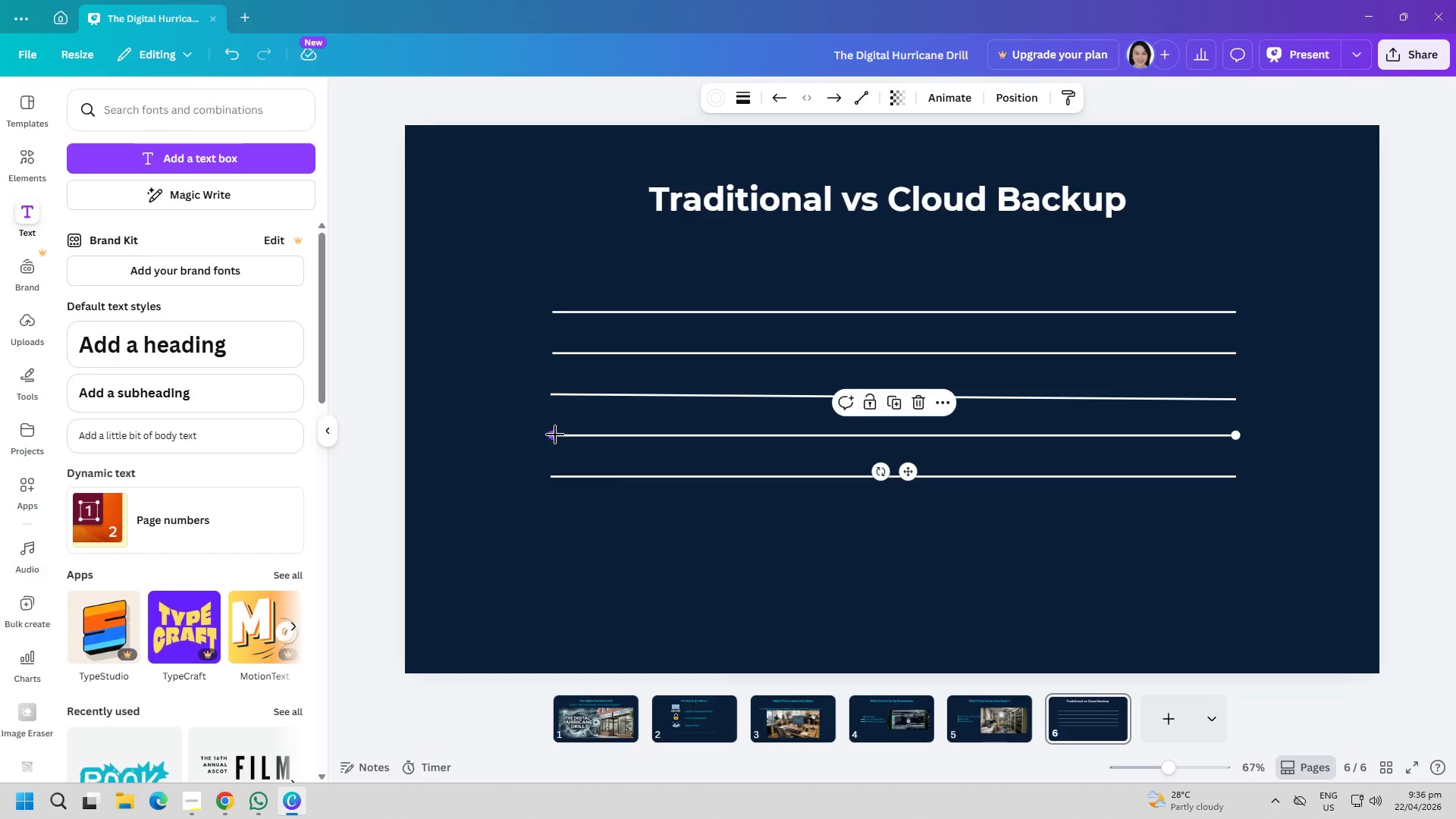 
left_click_drag(start_coordinate=[555, 435], to_coordinate=[548, 435])
 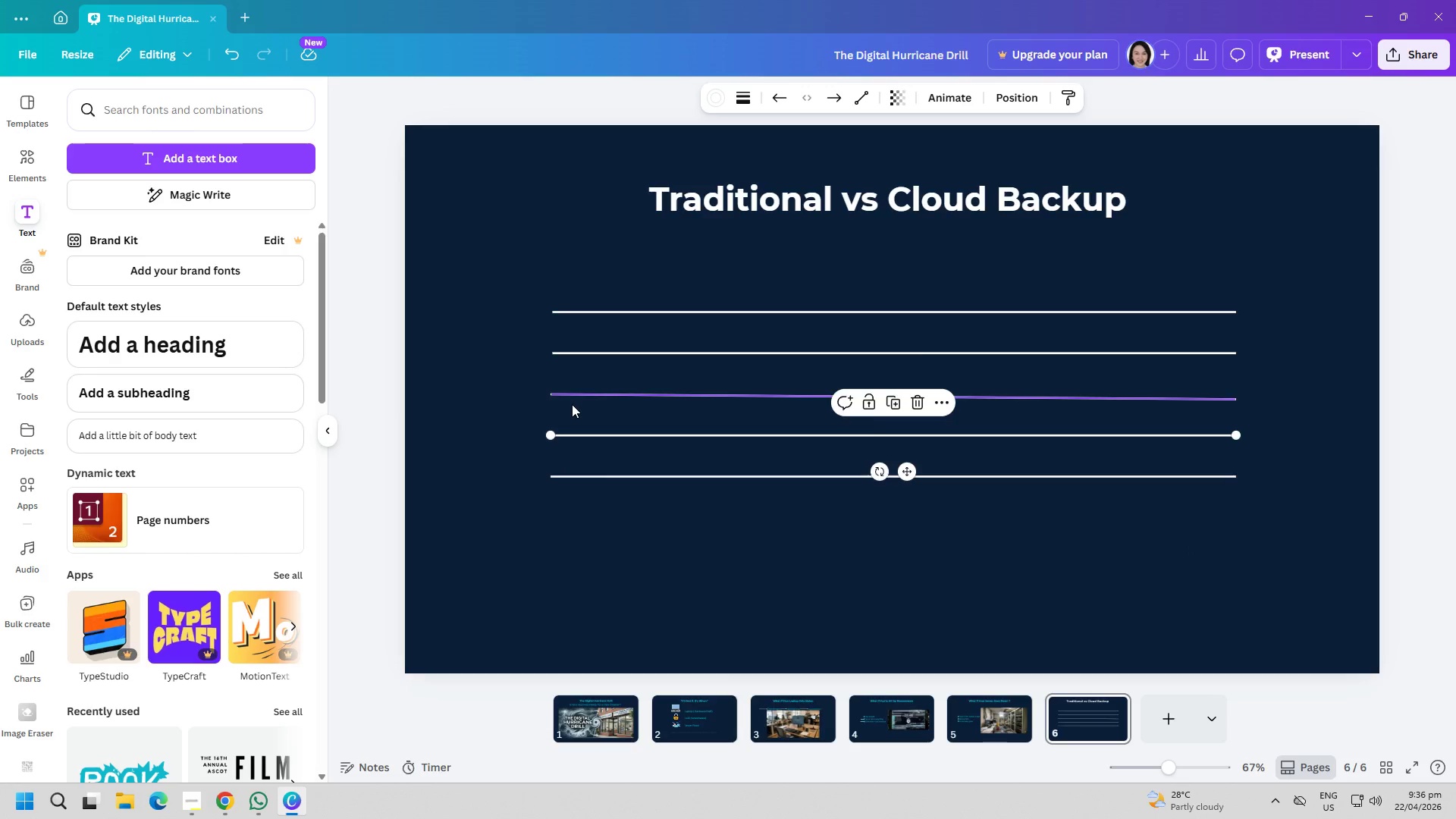 
left_click([572, 404])
 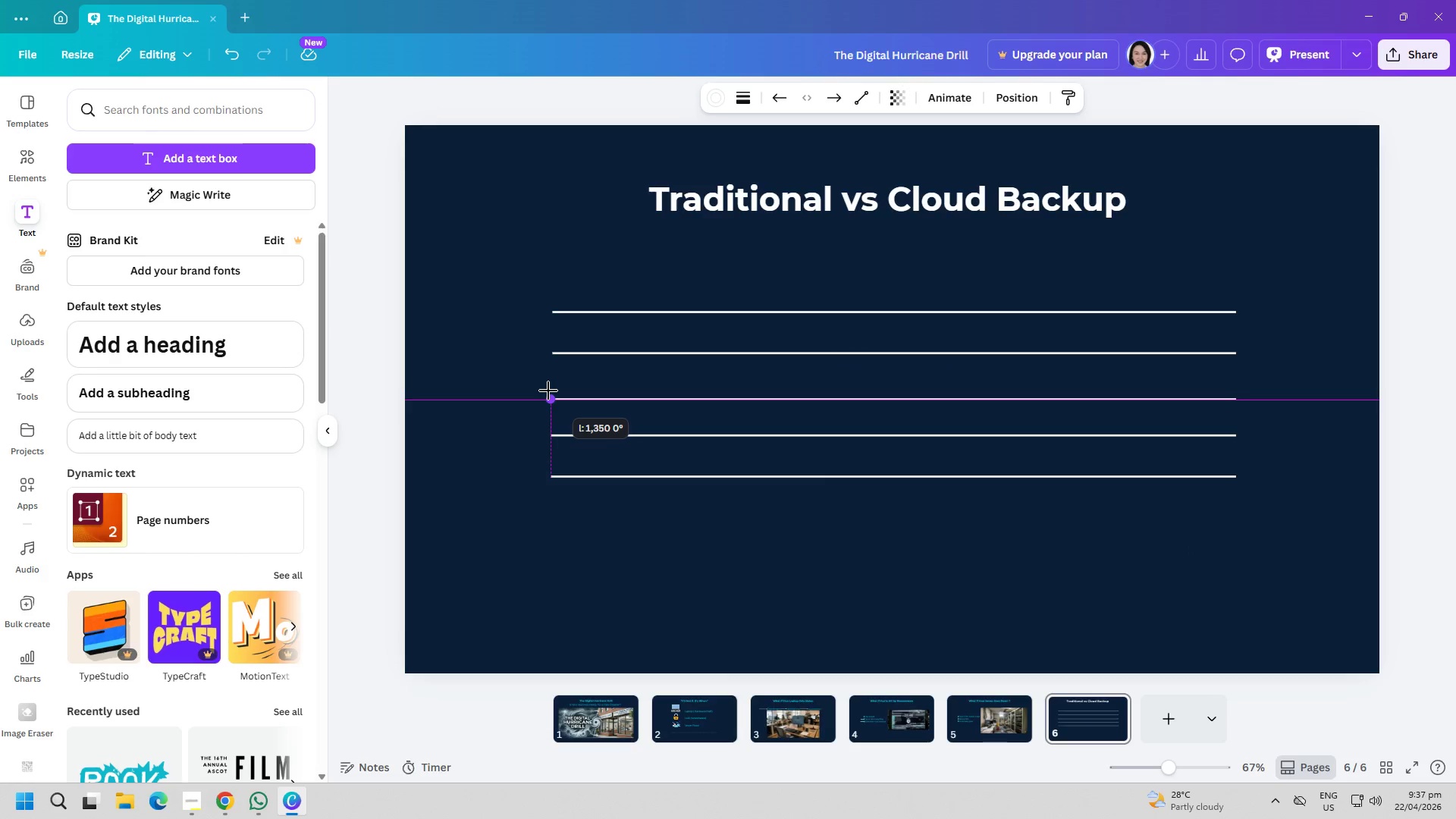 
left_click([665, 387])
 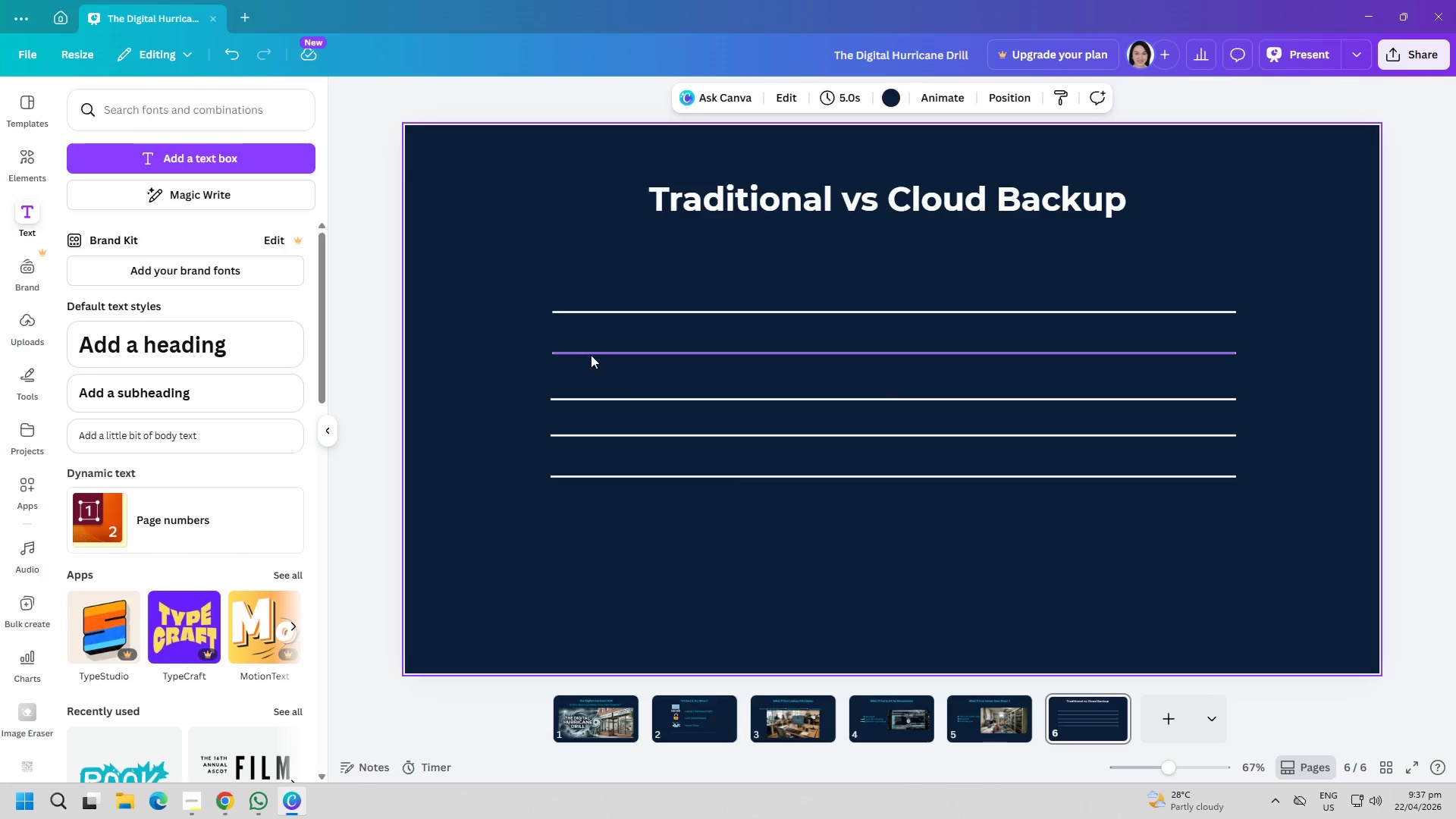 
left_click([591, 350])
 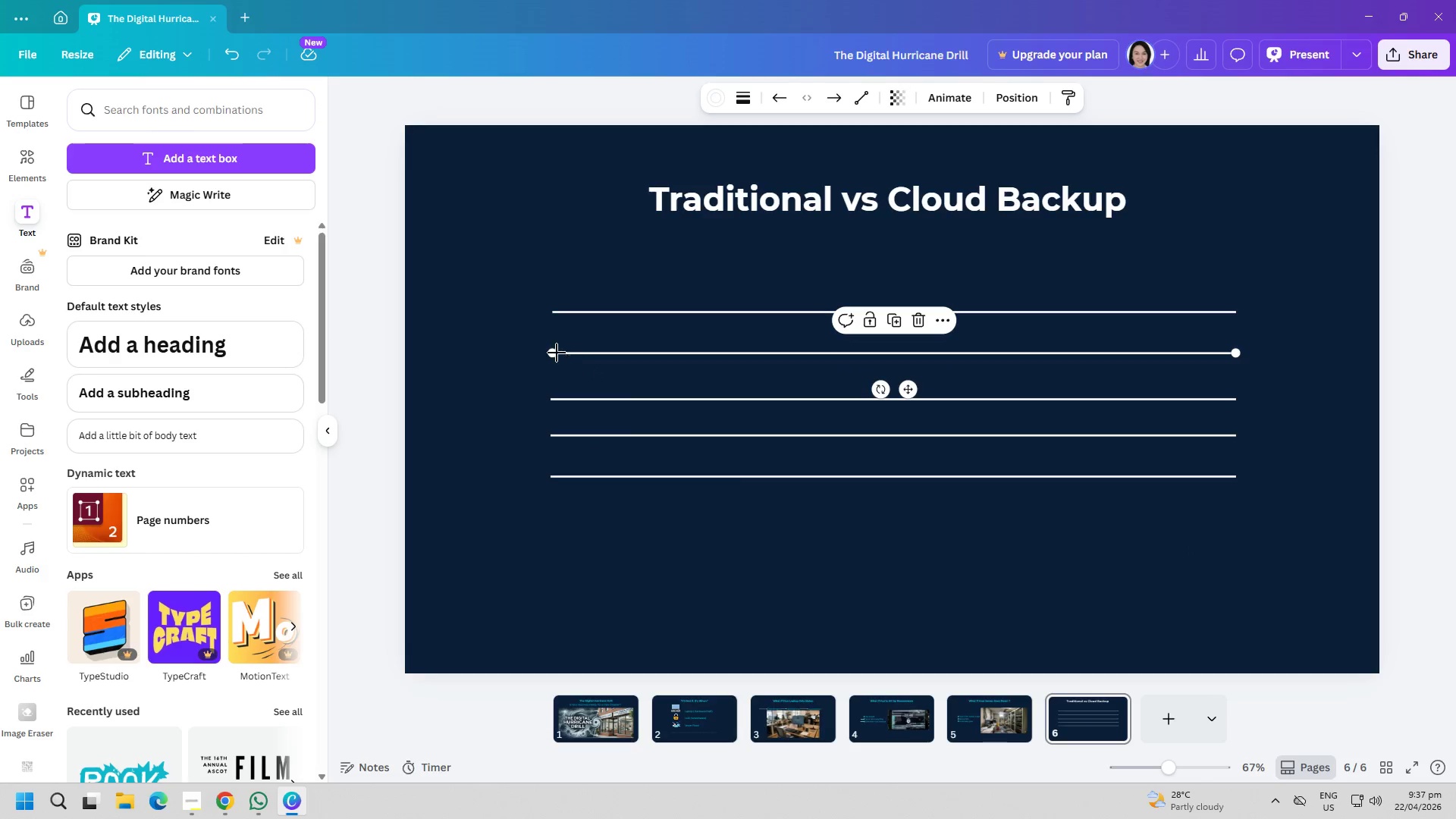 
left_click_drag(start_coordinate=[555, 353], to_coordinate=[550, 353])
 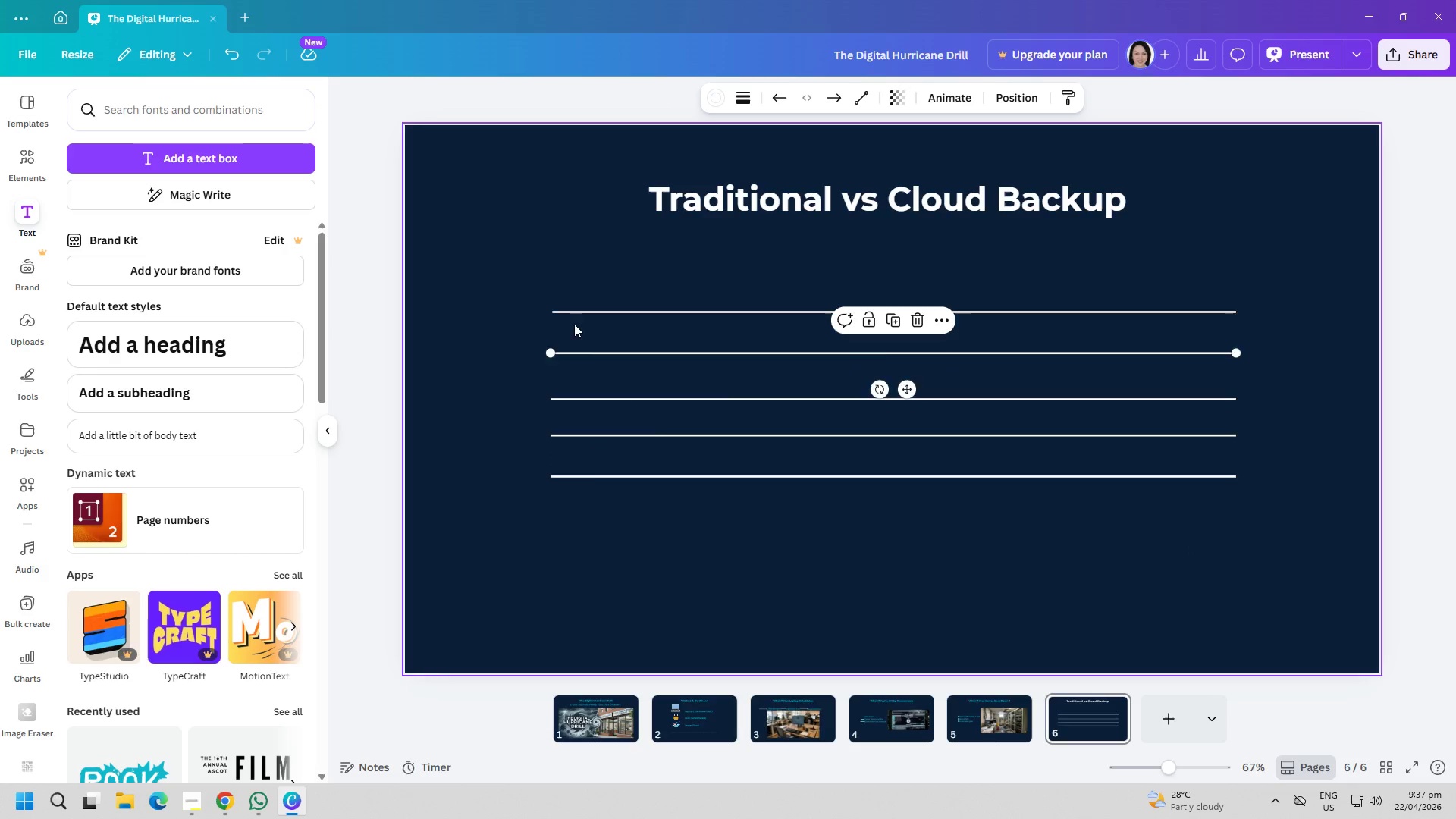 
double_click([563, 312])
 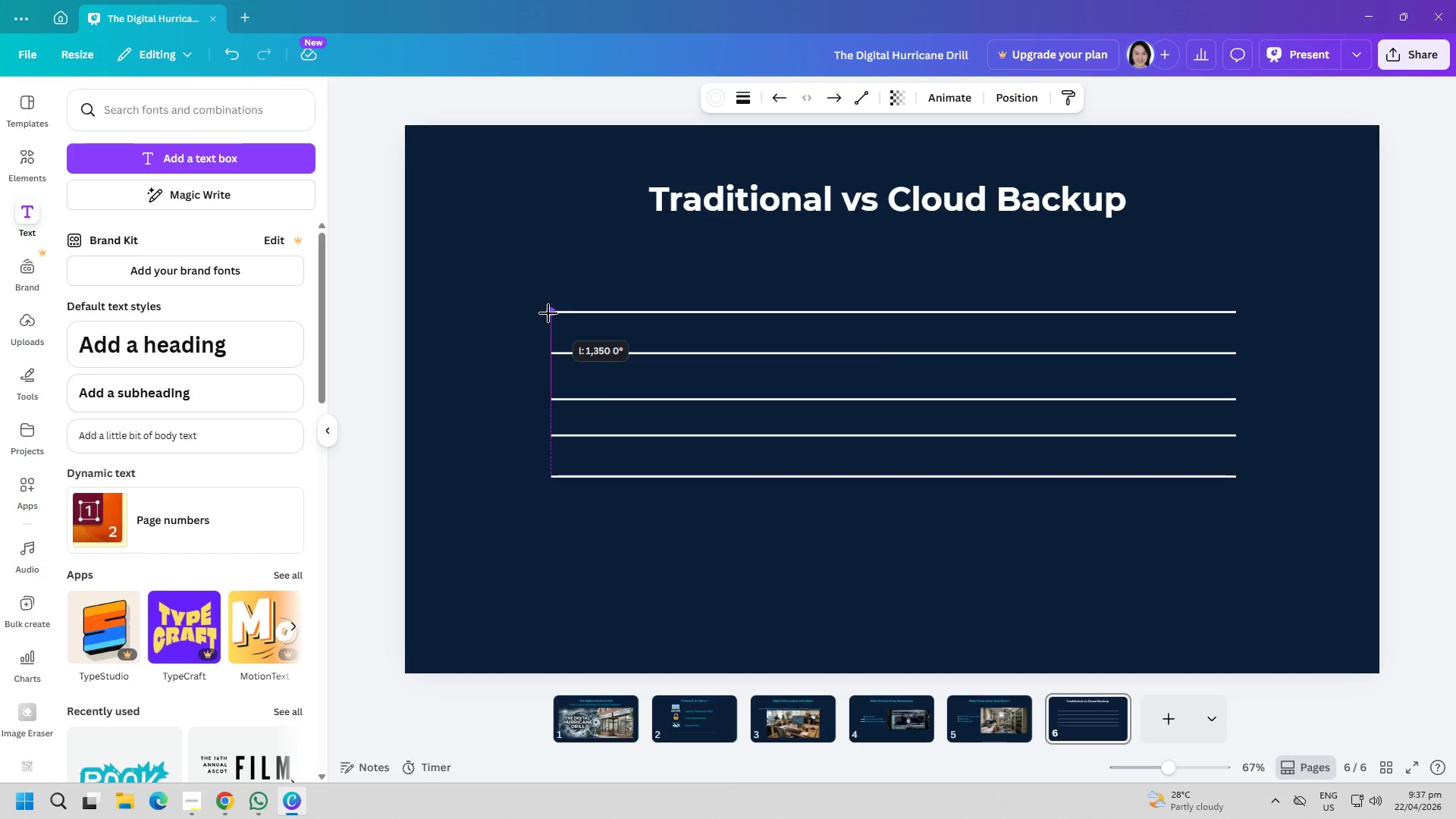 
left_click_drag(start_coordinate=[442, 346], to_coordinate=[447, 346])
 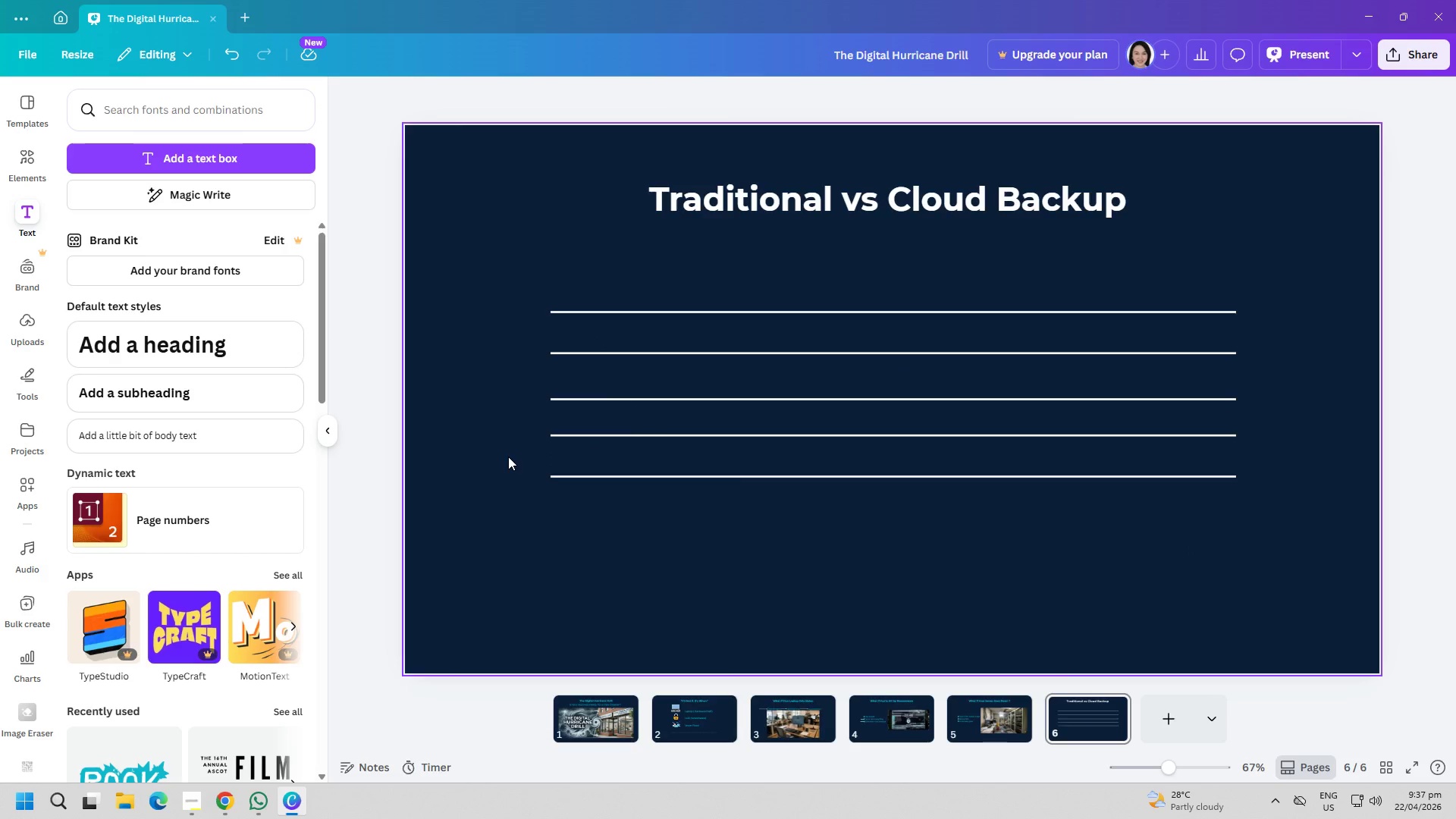 
wait(9.59)
 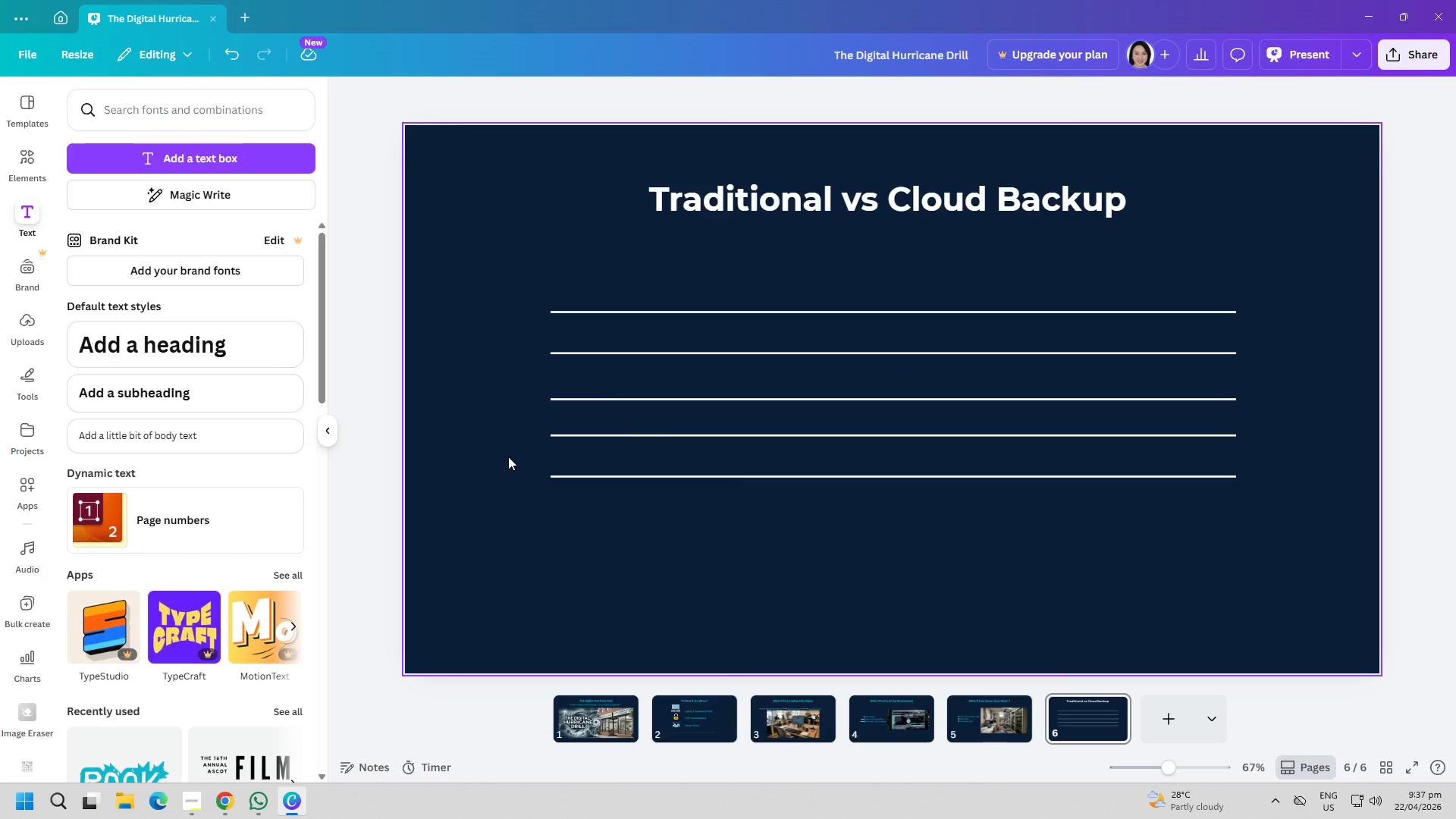 
left_click([795, 303])
 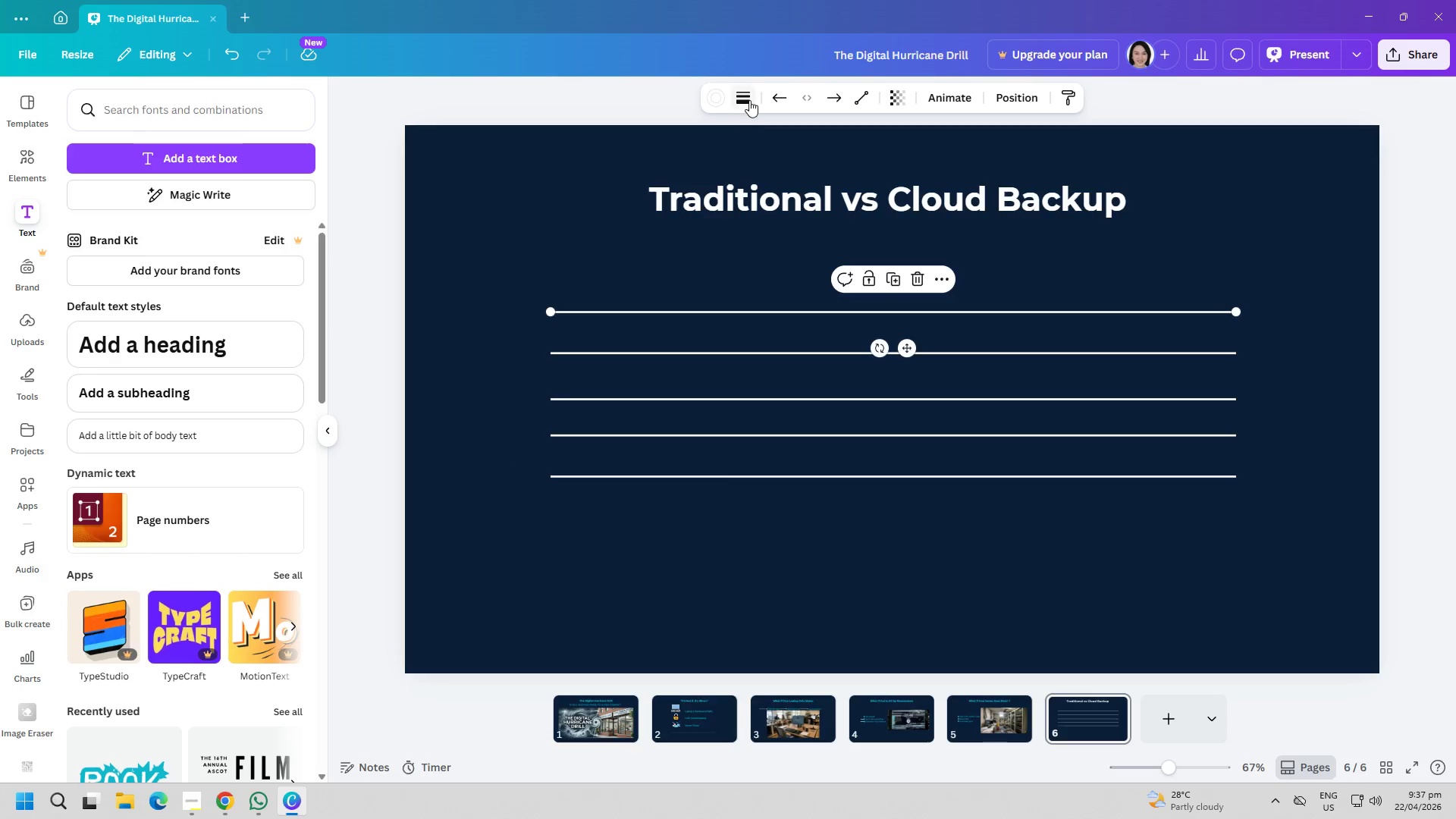 
left_click([749, 99])
 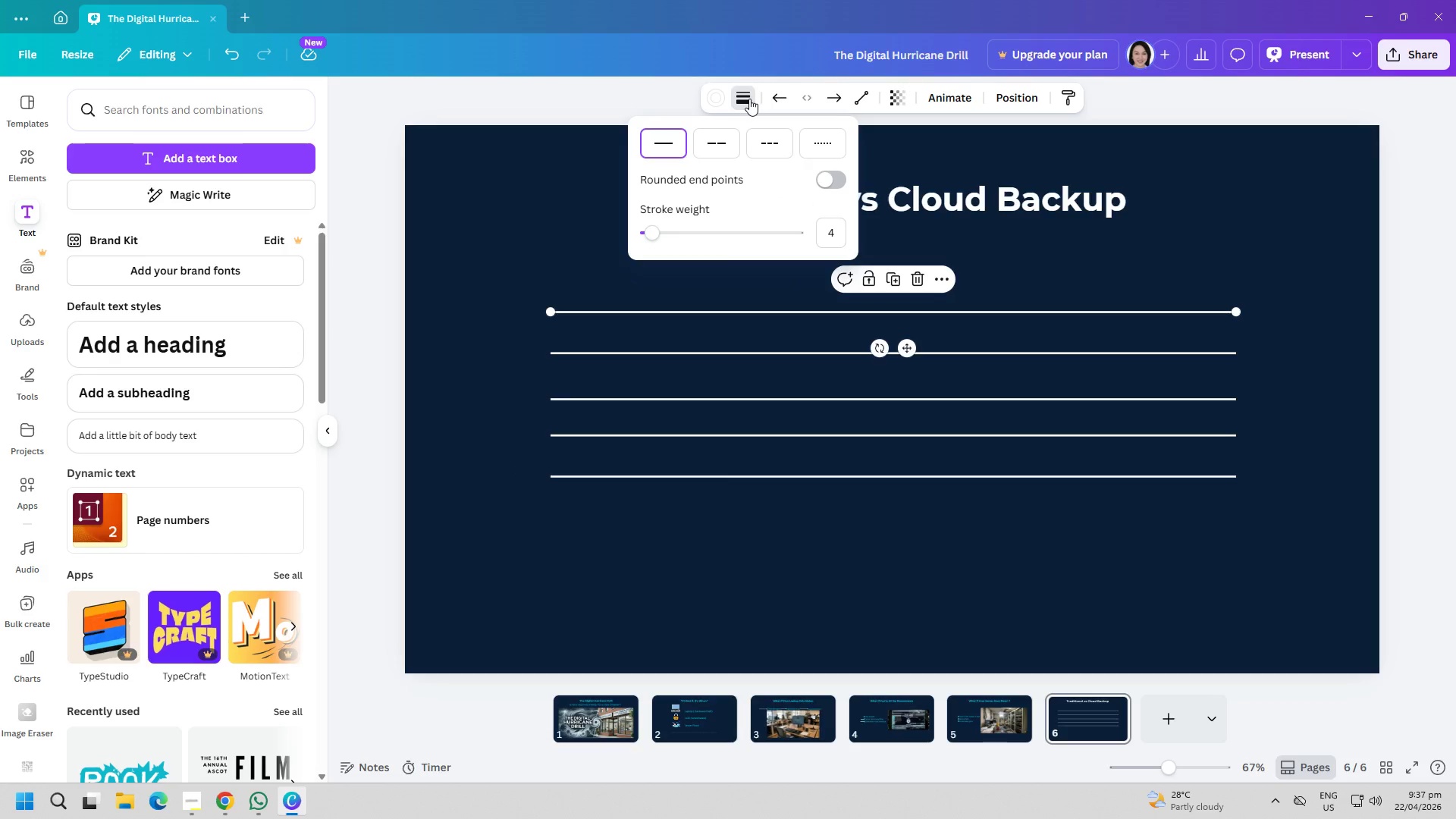 
left_click([749, 99])
 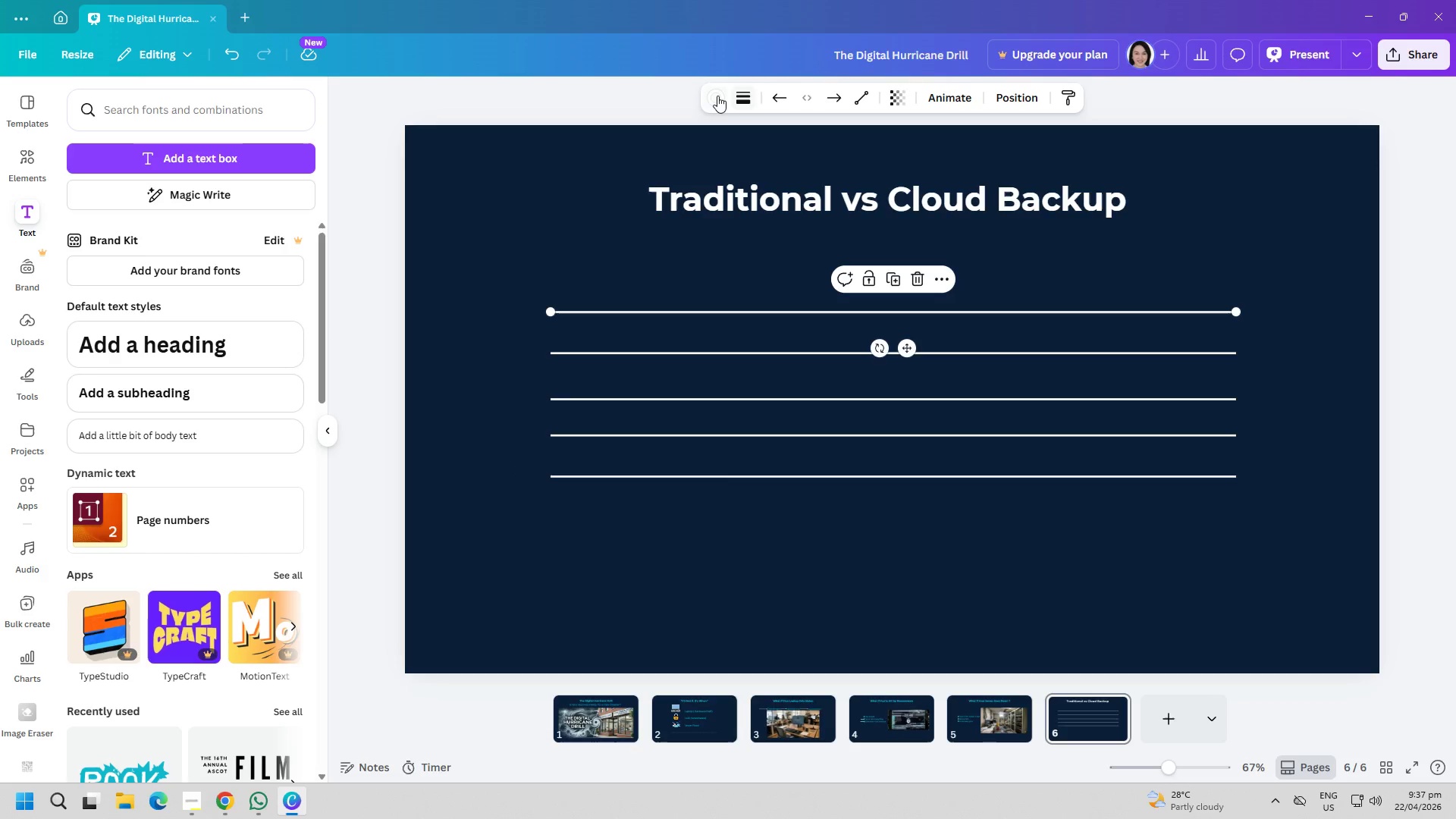 
double_click([711, 93])
 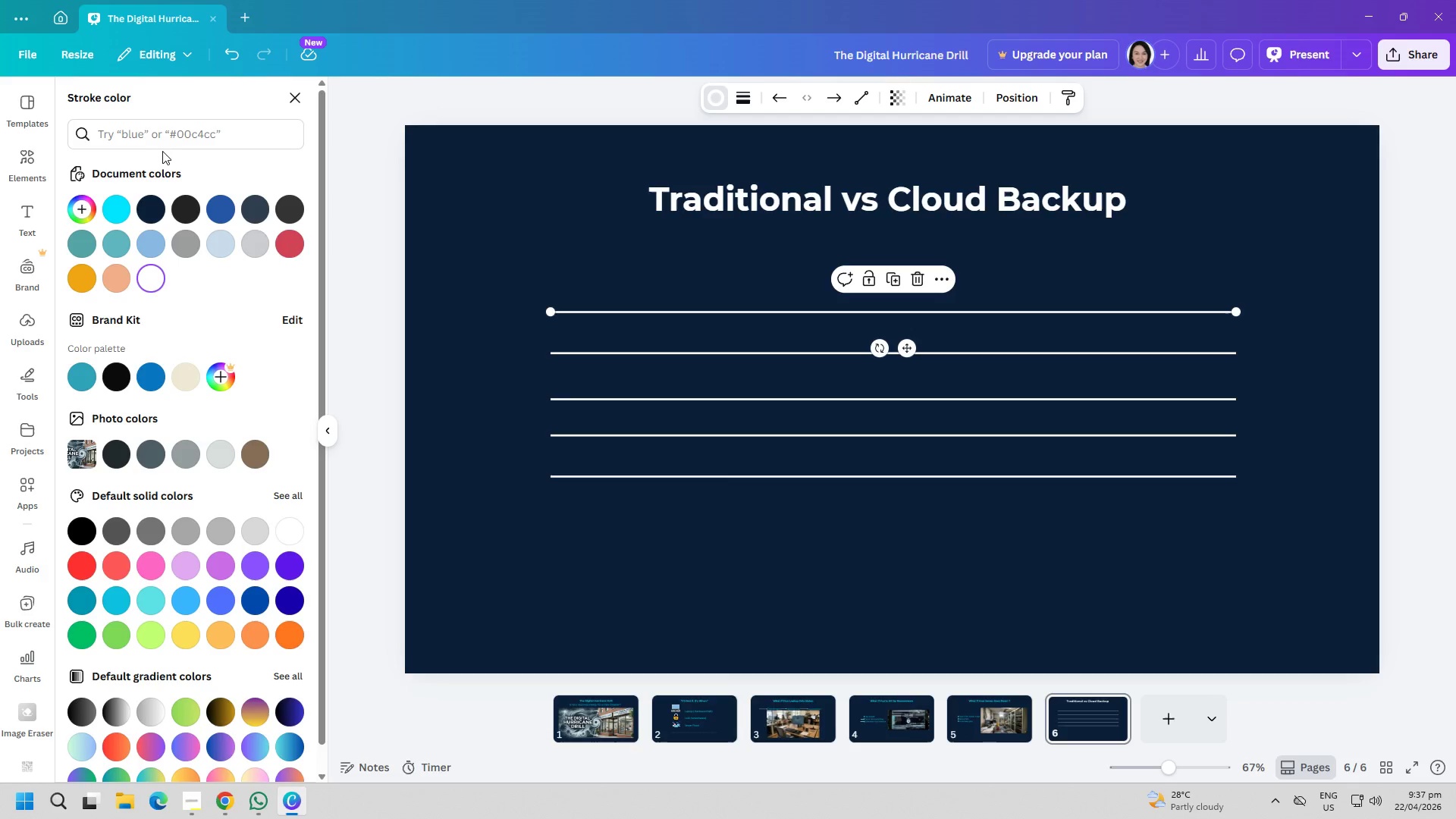 
left_click([169, 133])
 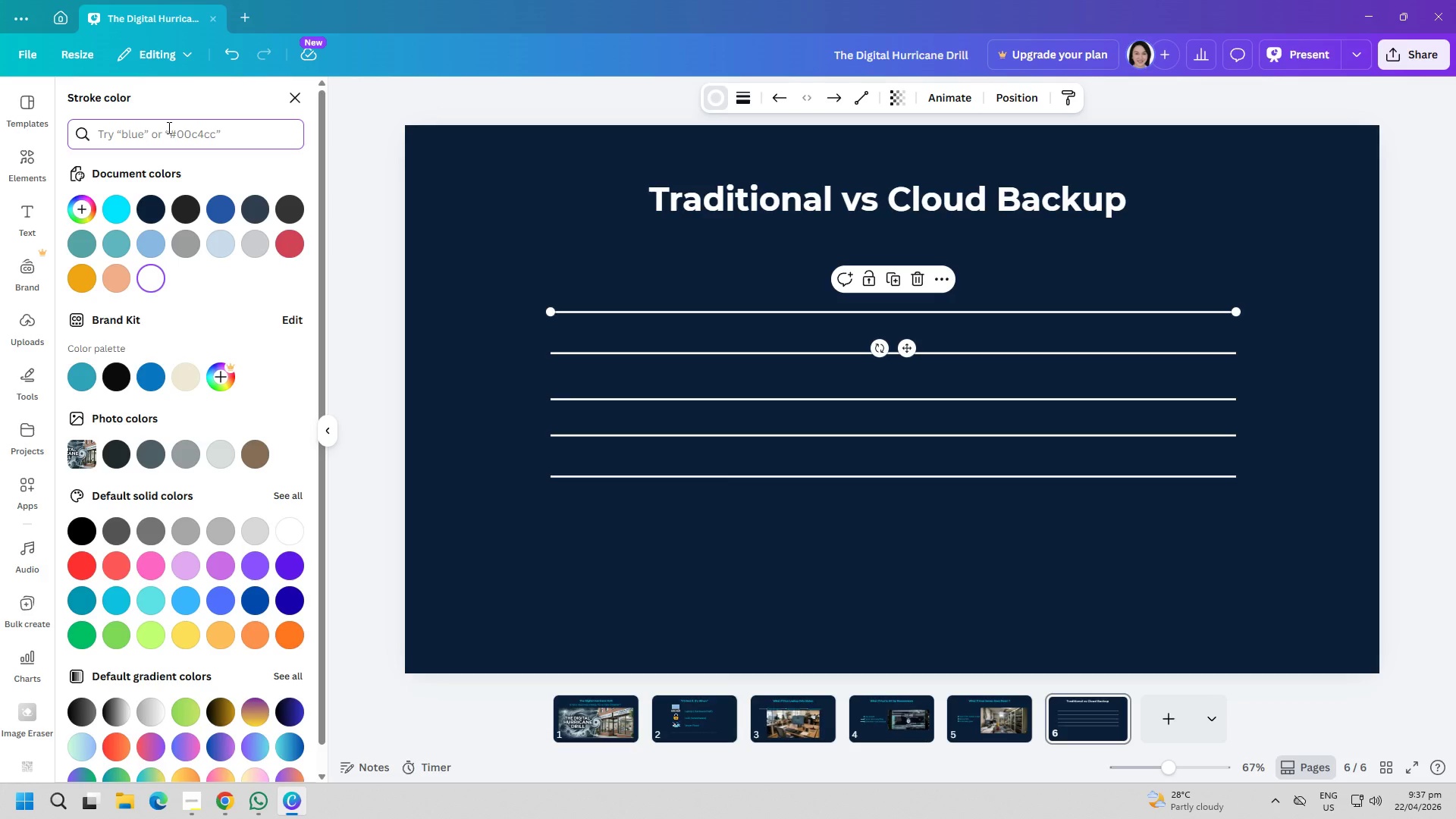 
type(cyan)
key(Backspace)
key(Backspace)
key(Backspace)
 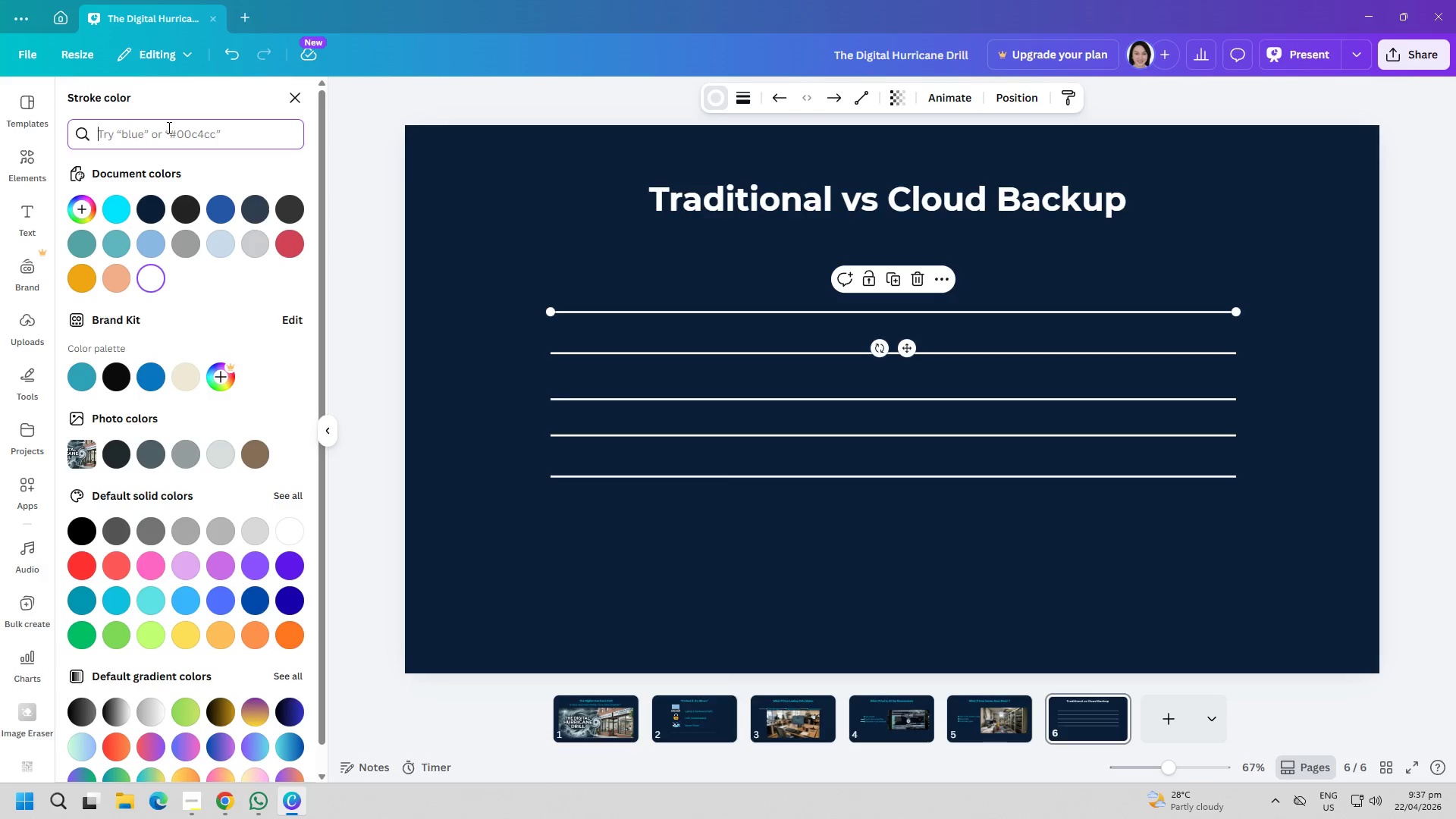 
type(00e5ff)
 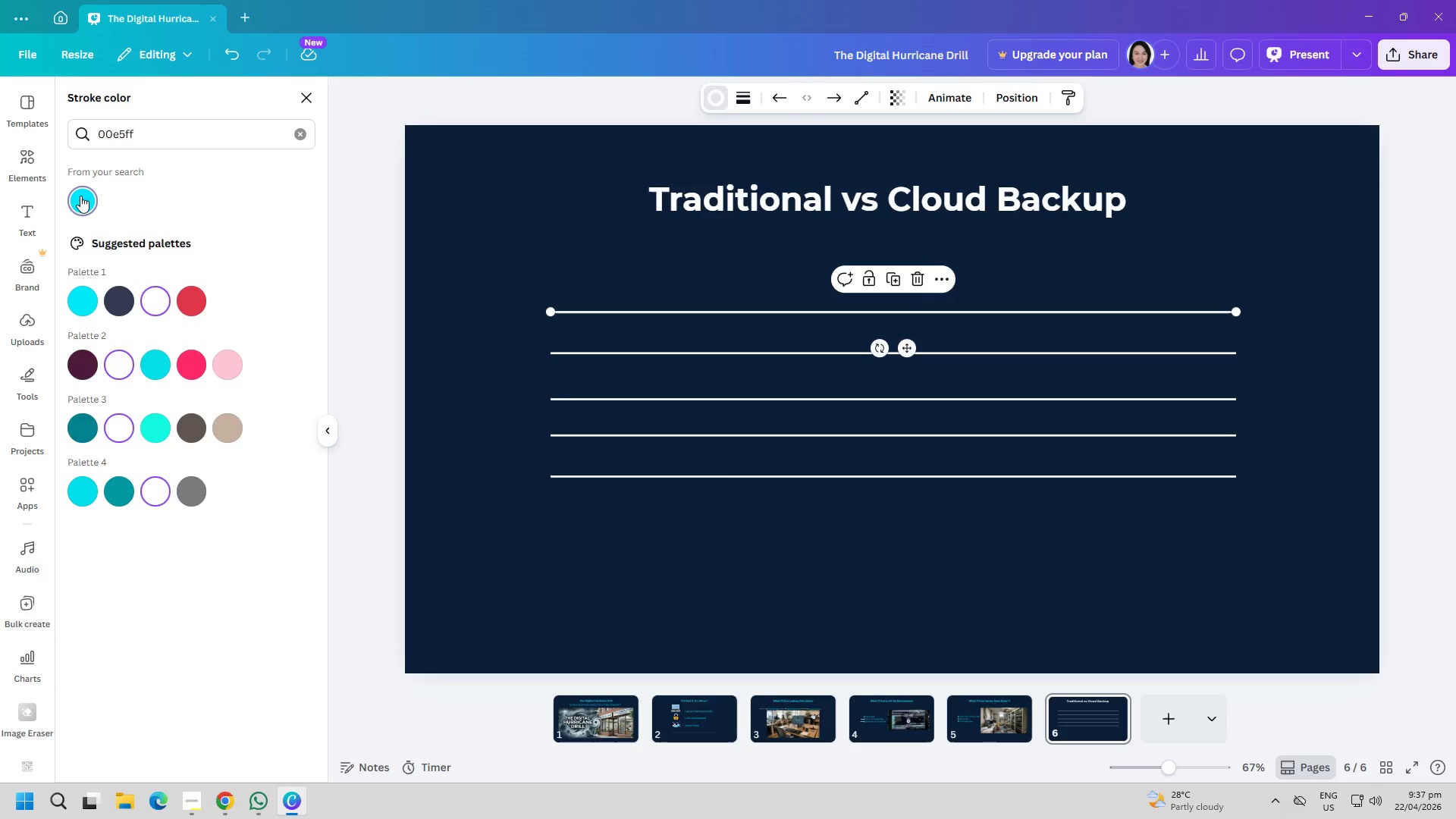 
wait(6.51)
 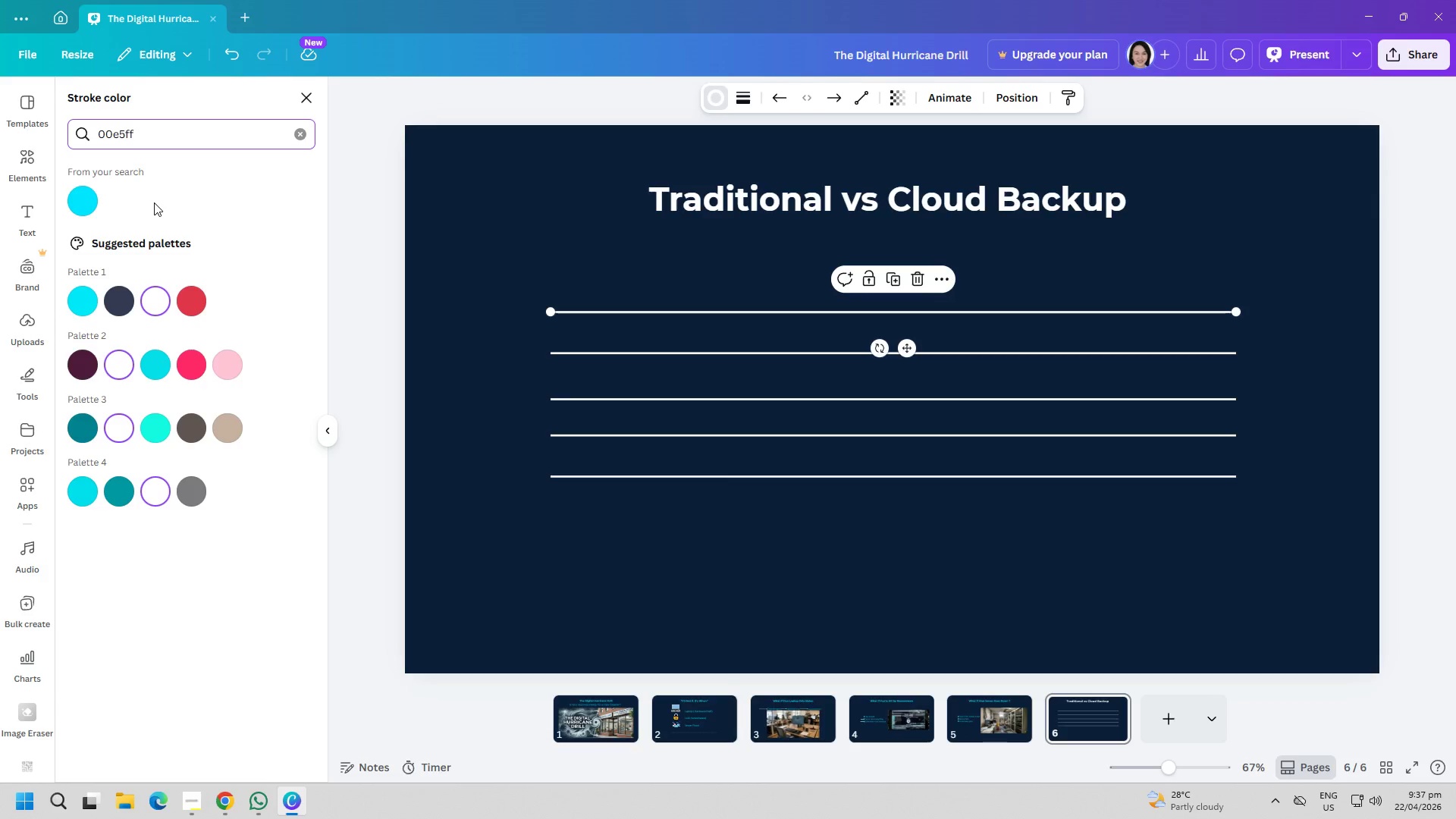 
left_click([674, 347])
 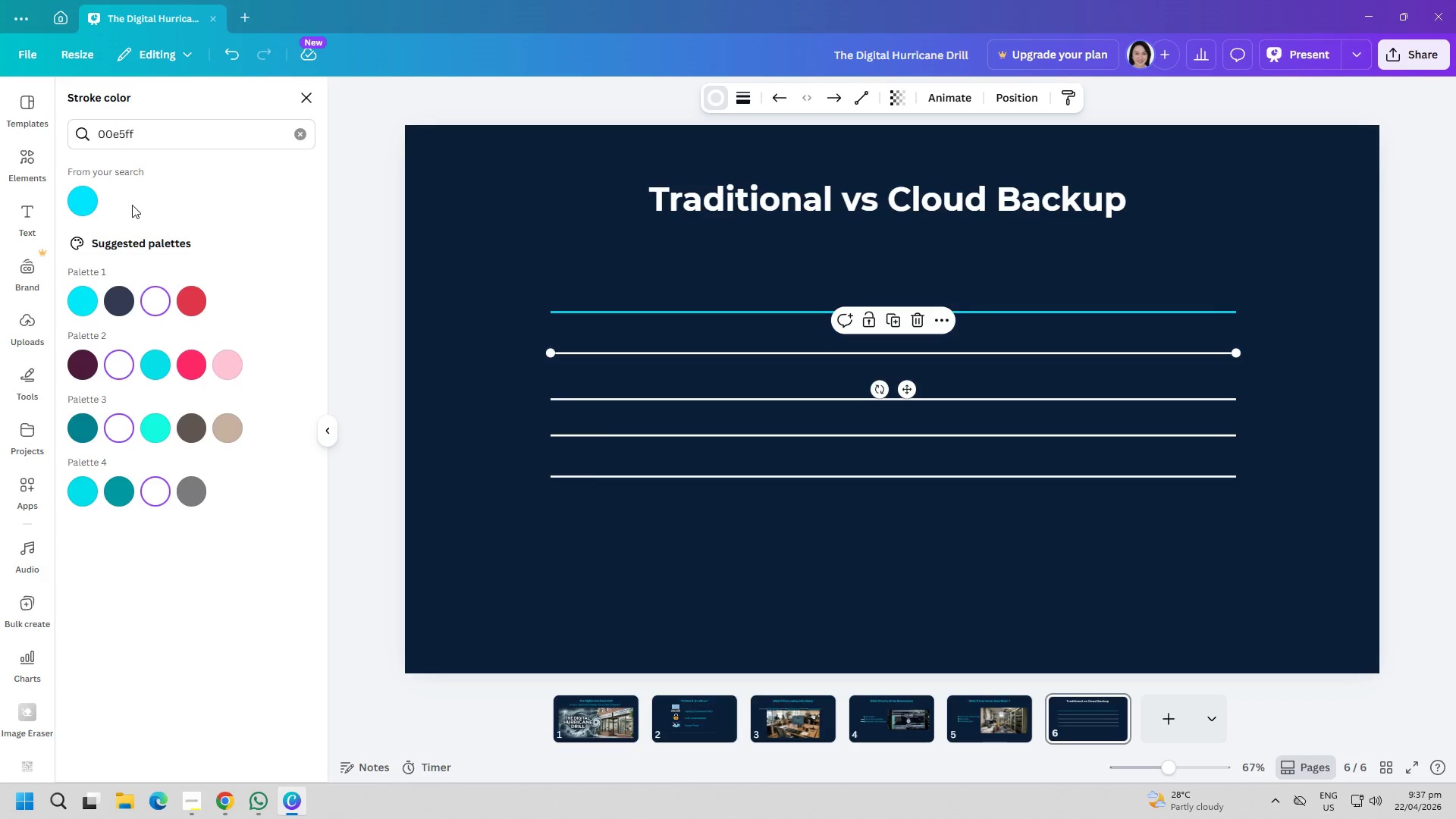 
left_click([96, 209])
 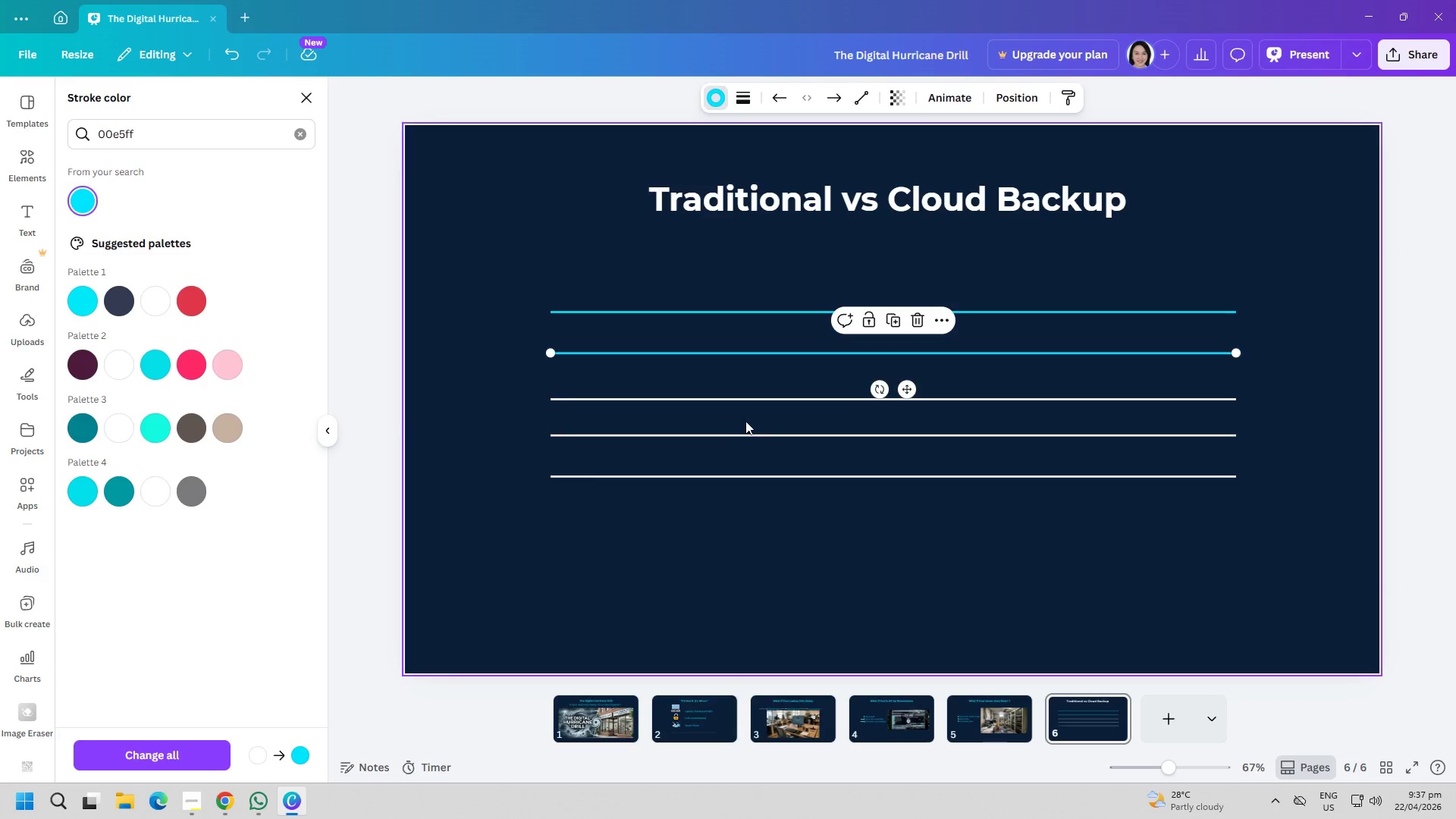 
left_click([752, 399])
 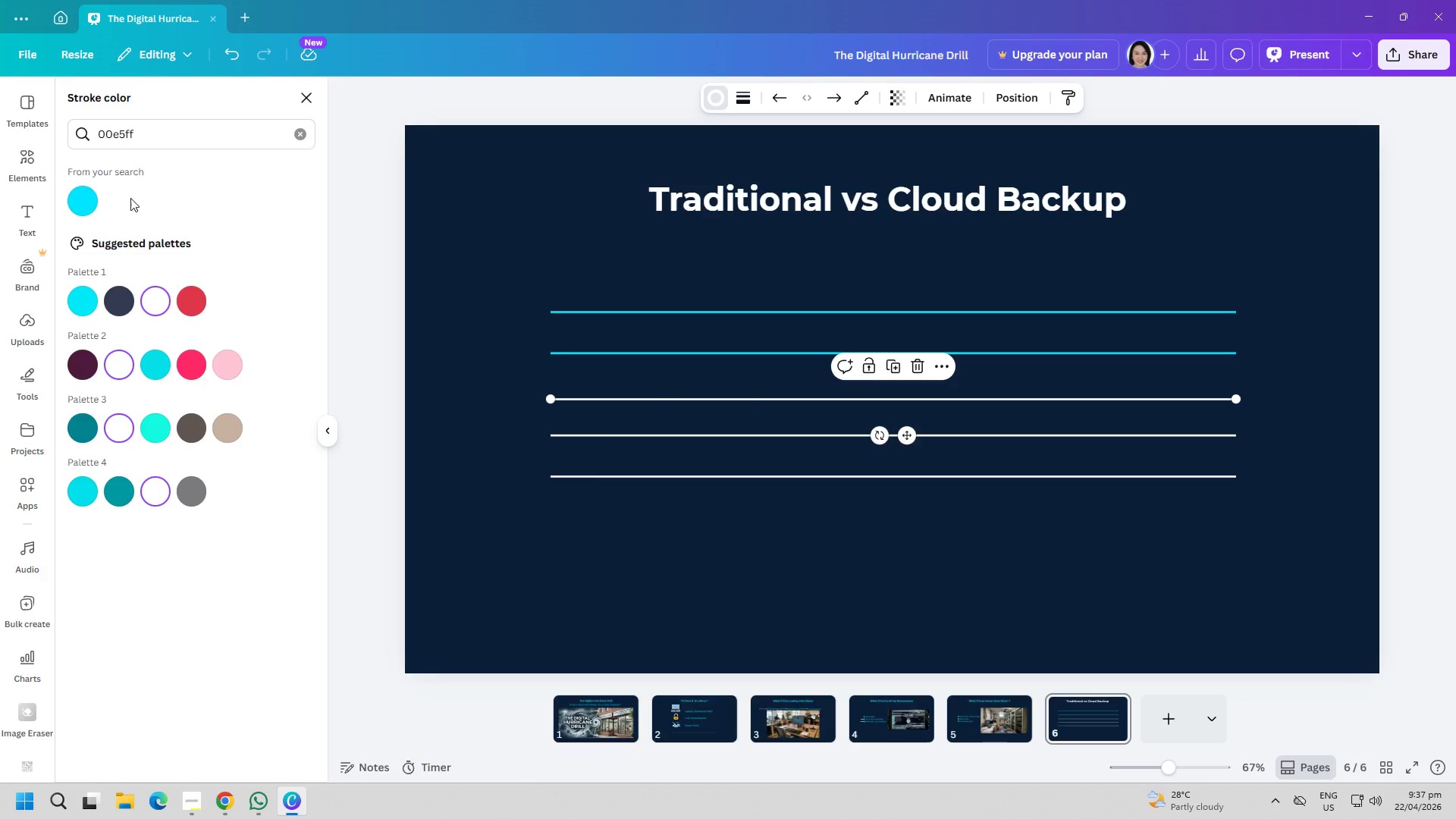 
left_click([80, 193])
 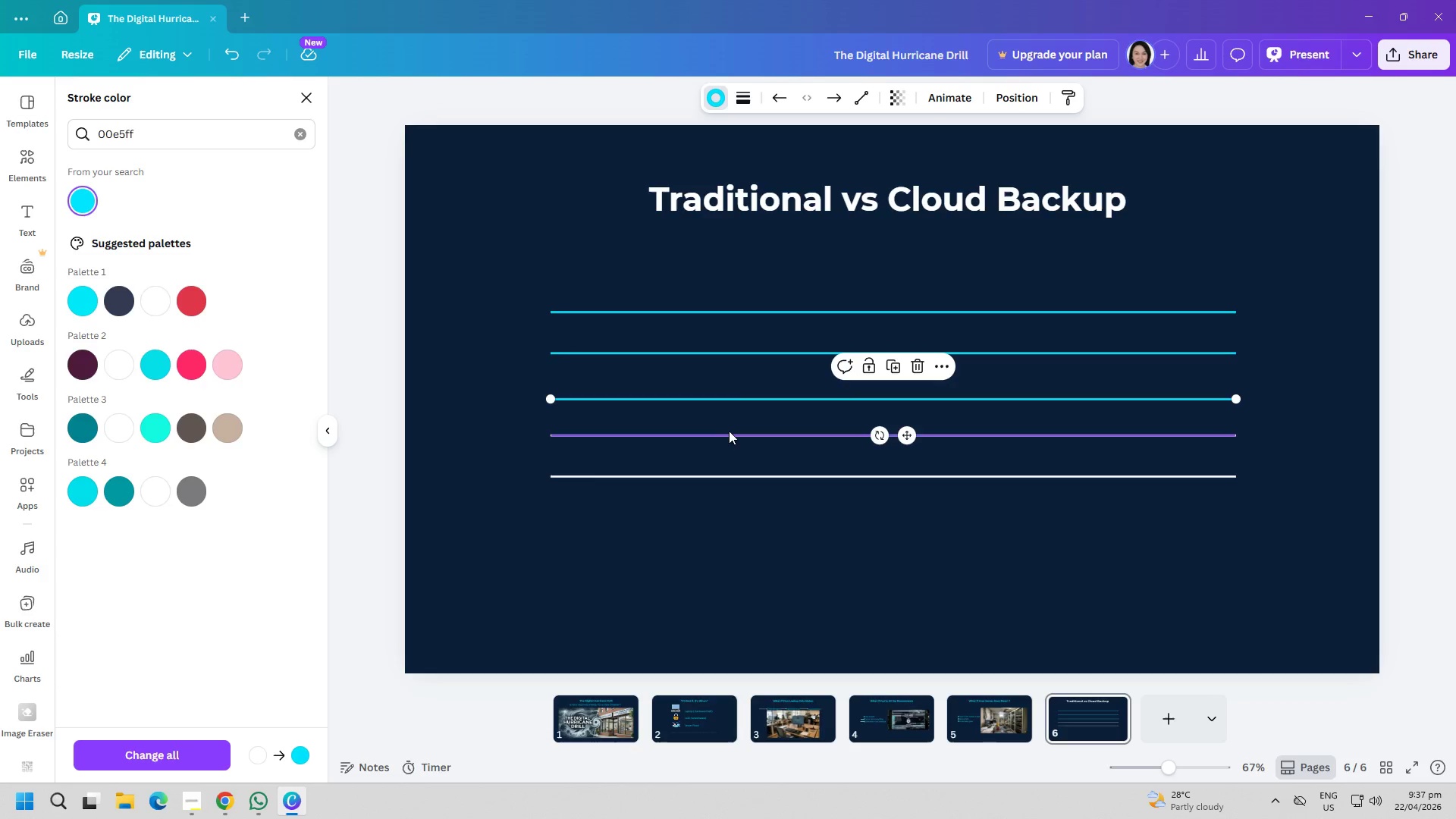 
left_click([732, 432])
 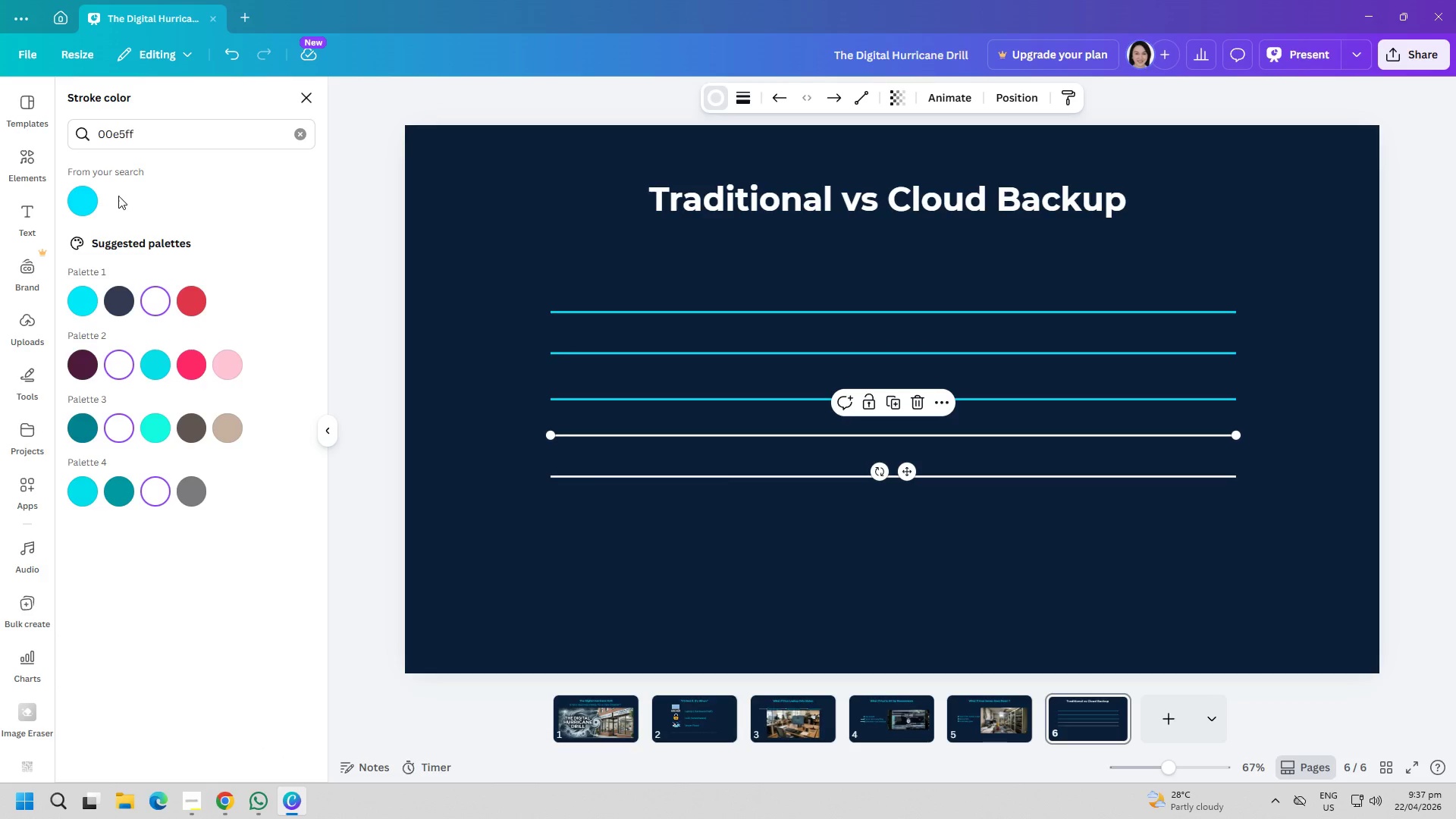 
left_click([93, 196])
 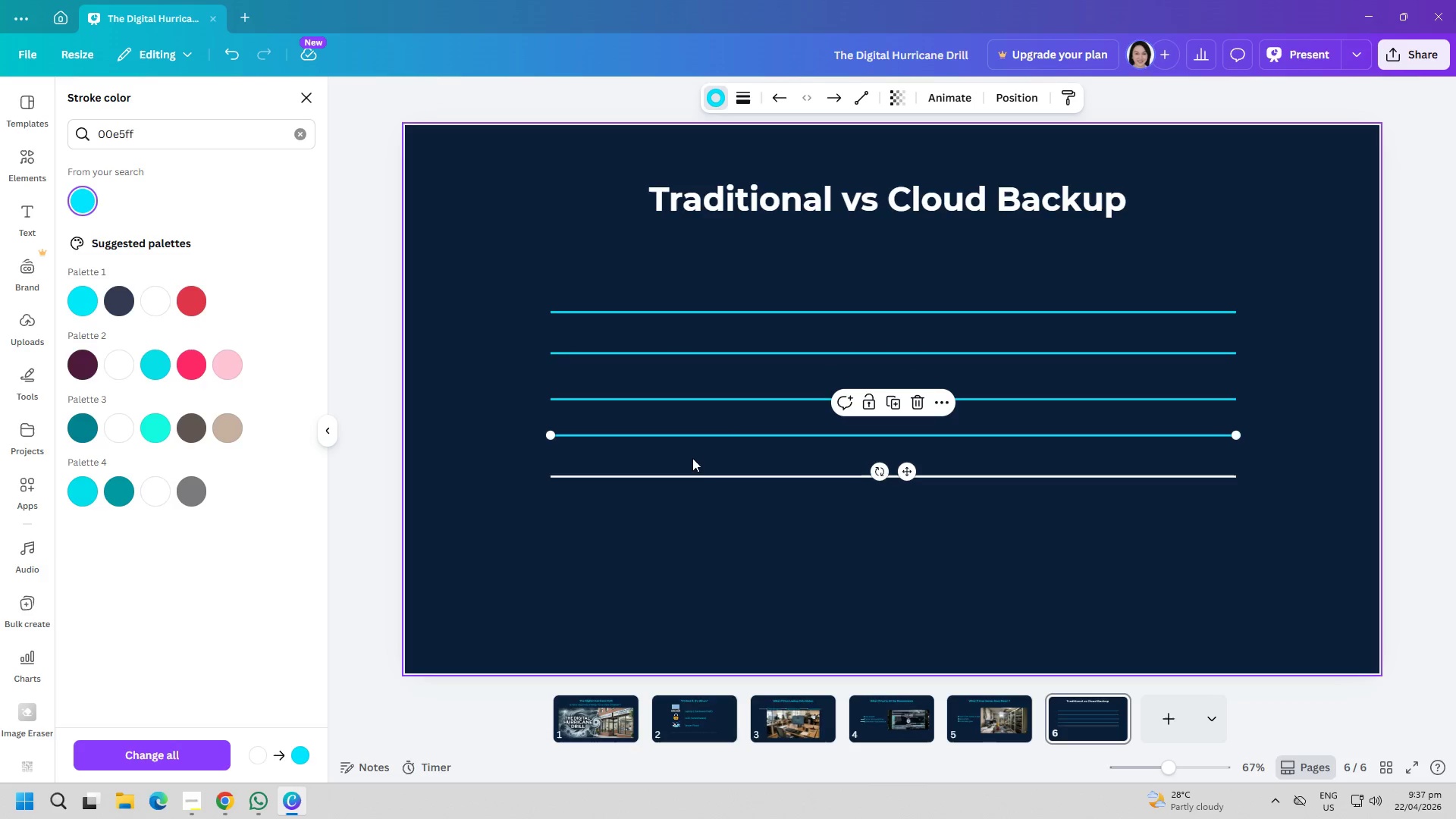 
left_click([723, 472])
 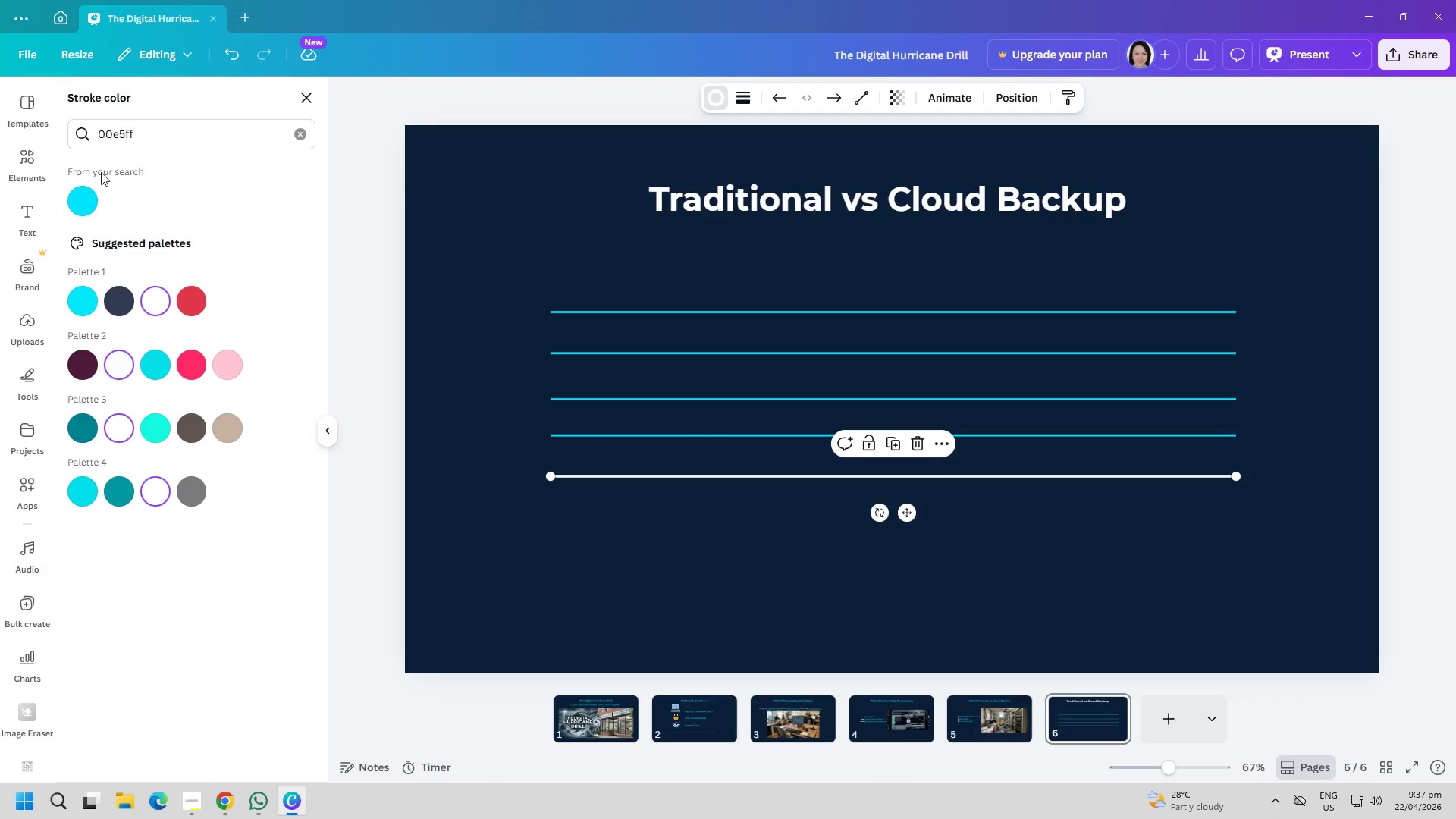 
left_click([84, 193])
 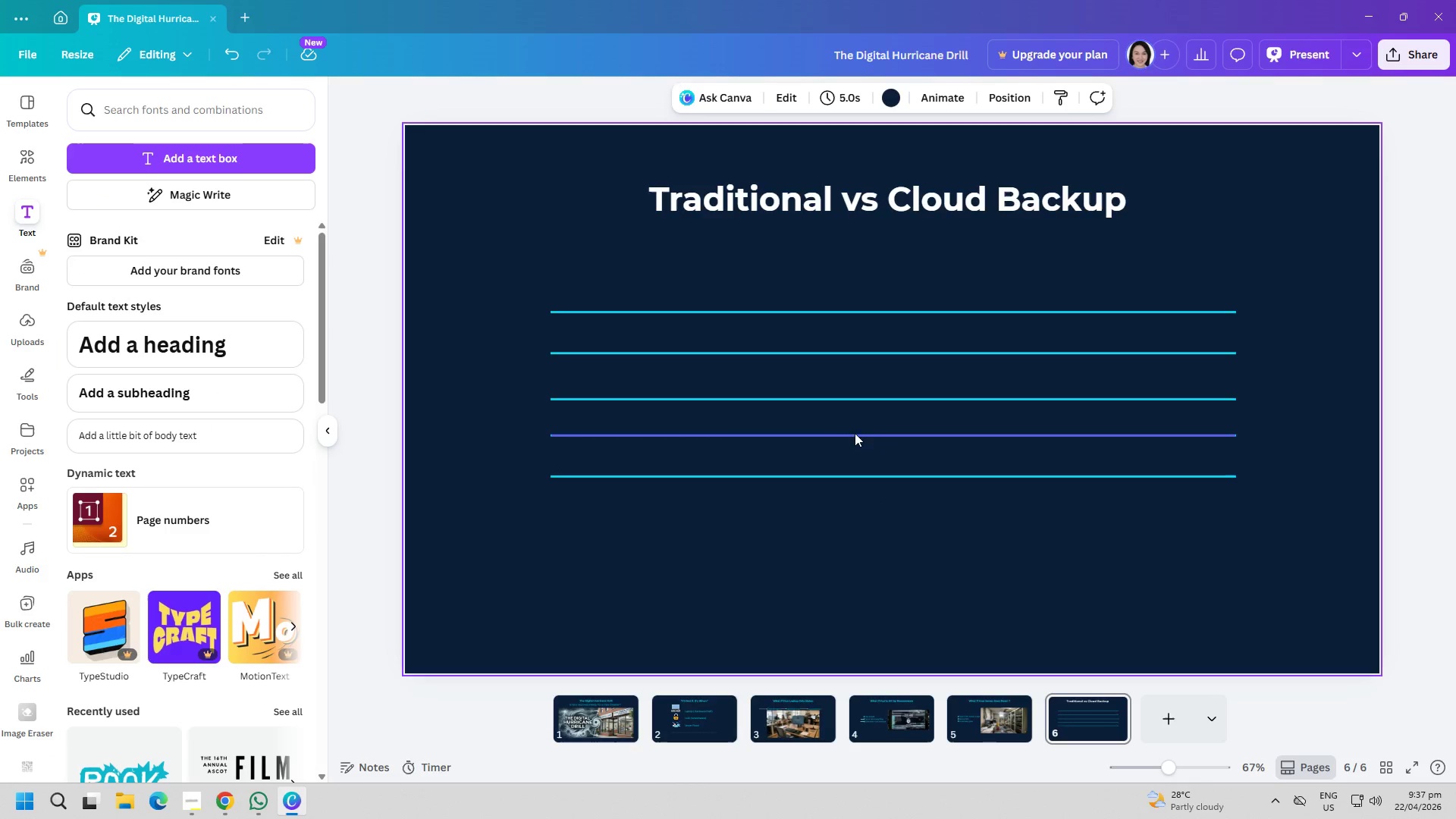 
left_click_drag(start_coordinate=[886, 400], to_coordinate=[889, 391])
 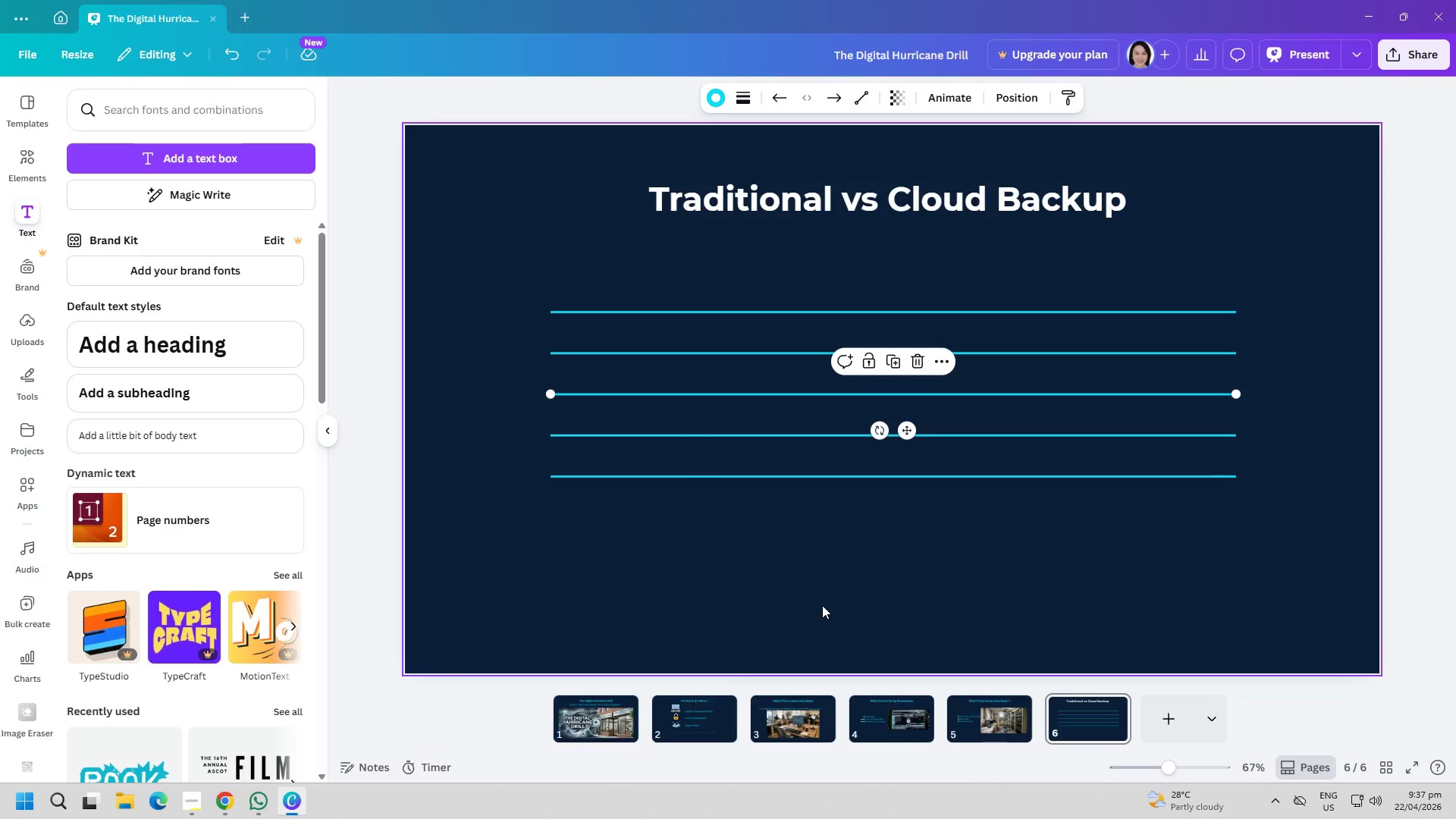 
left_click([822, 605])
 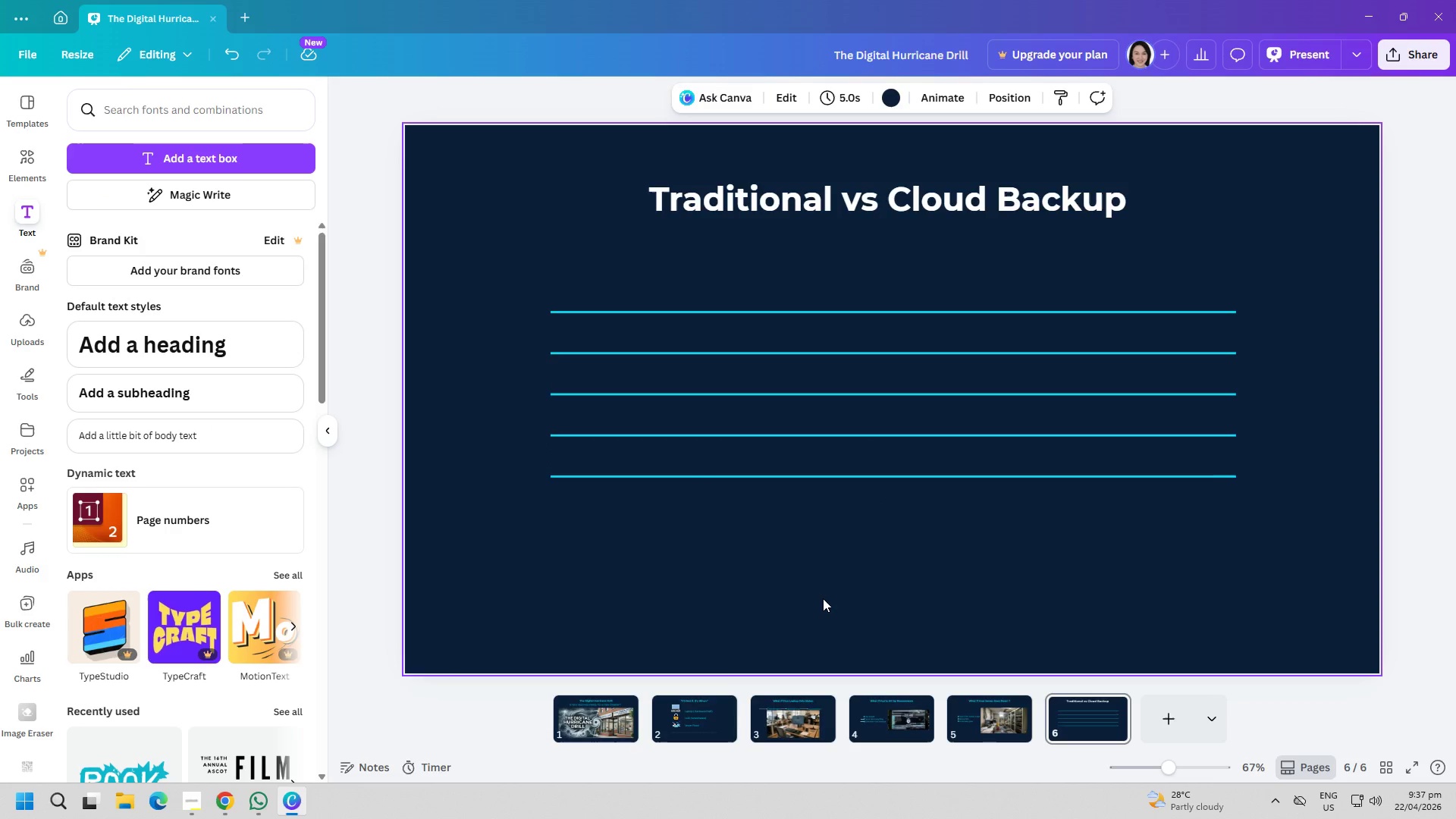 
wait(12.66)
 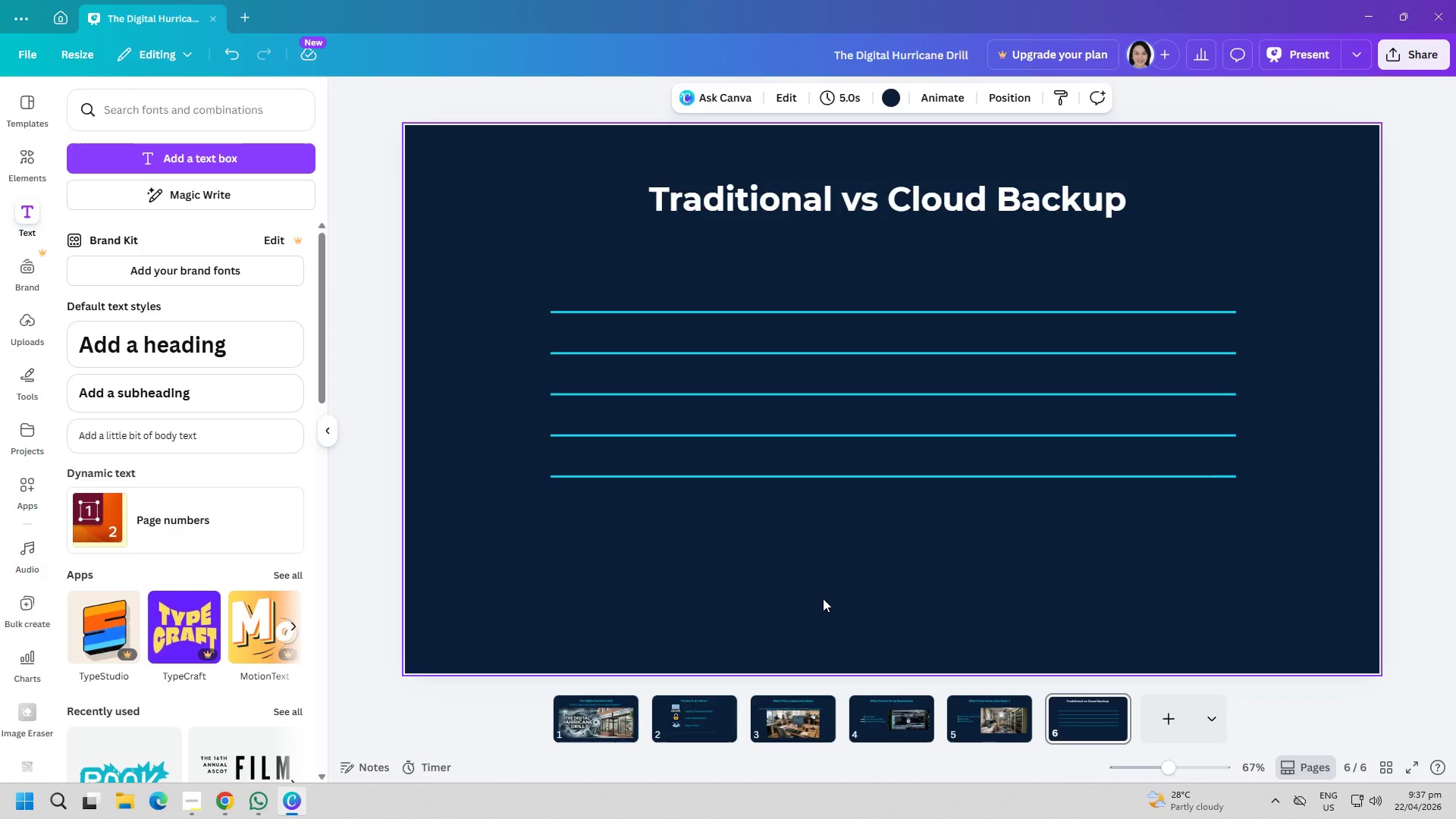 
left_click([879, 212])
 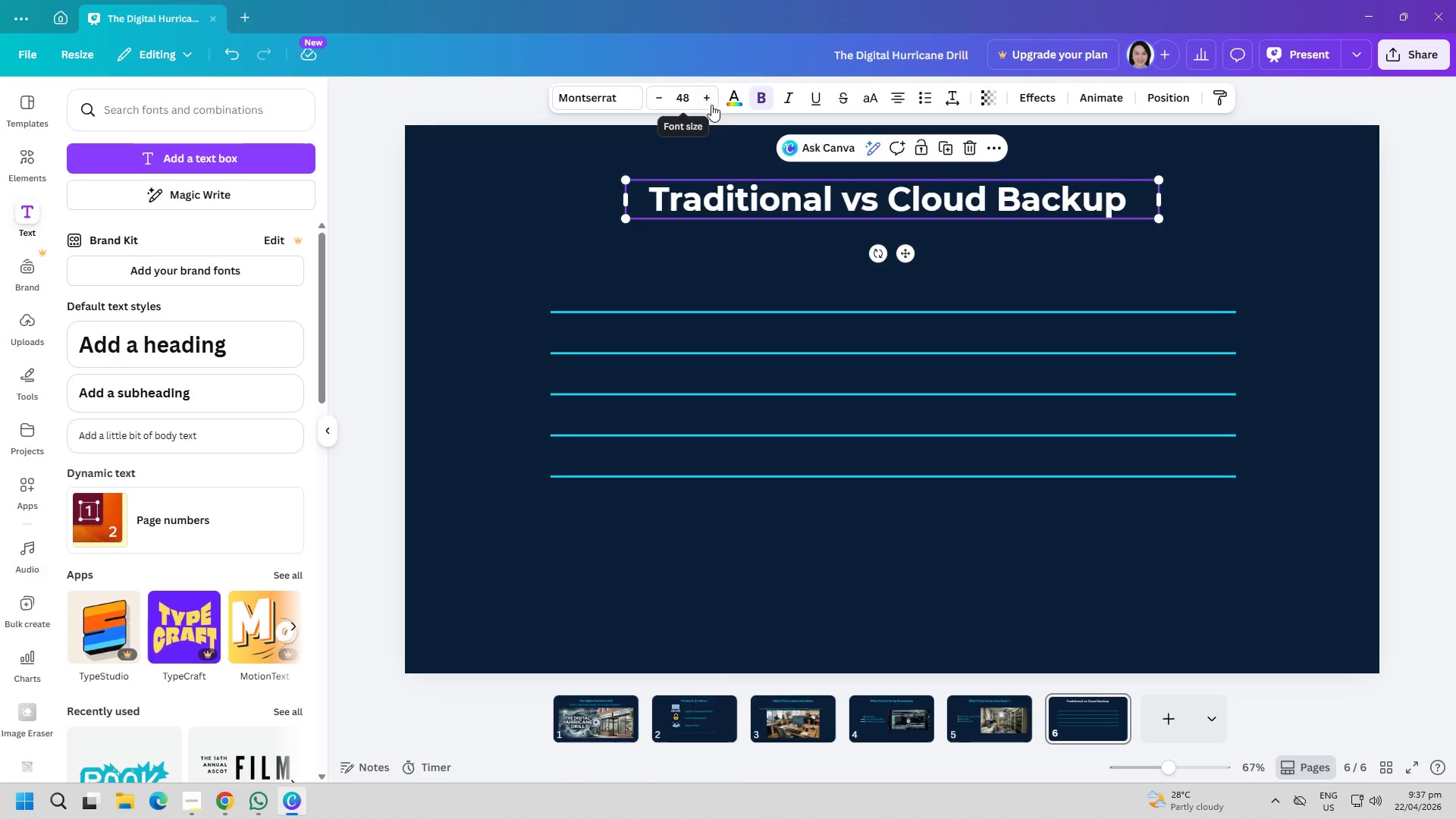 
left_click([736, 104])
 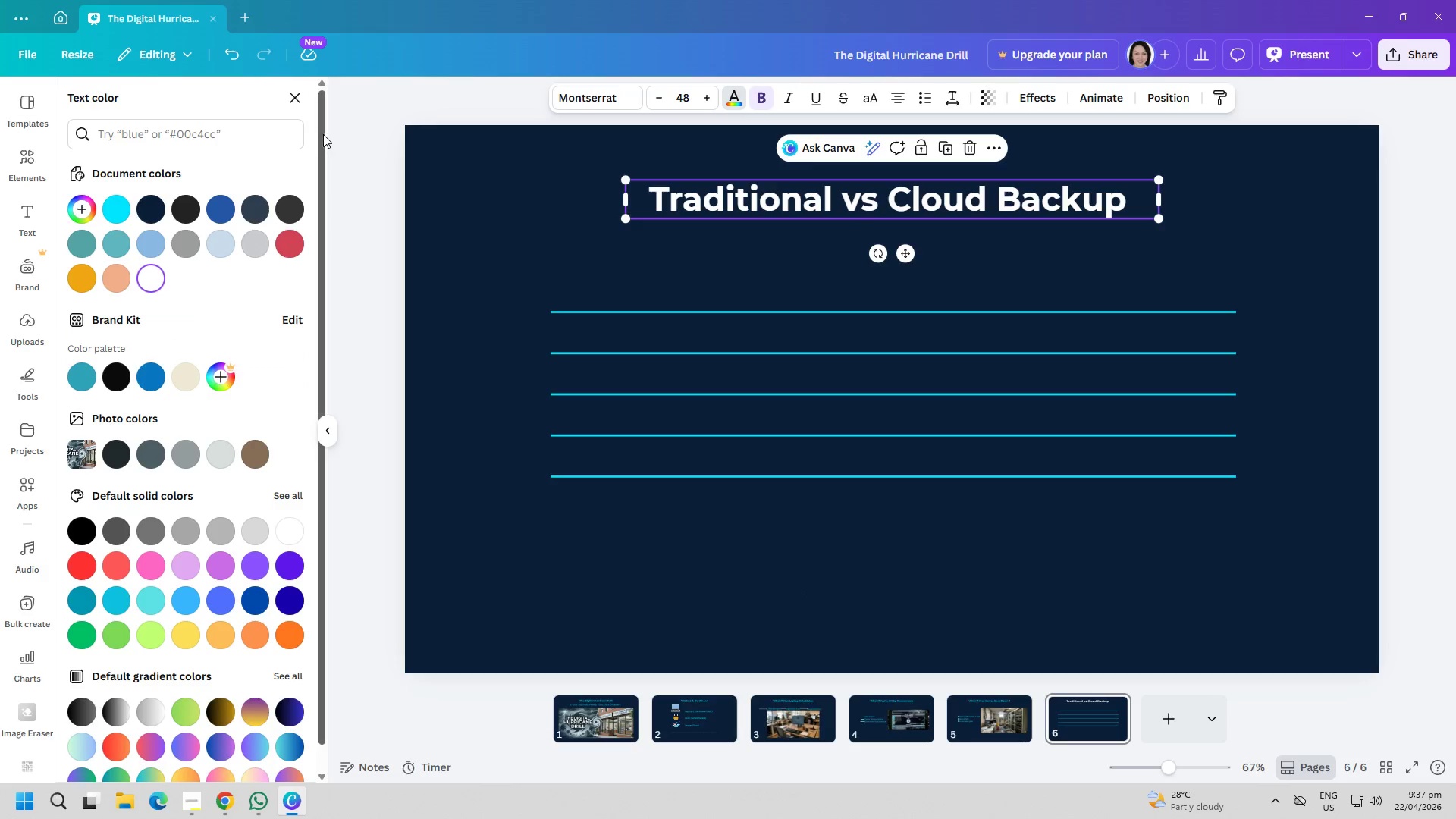 
left_click([294, 104])
 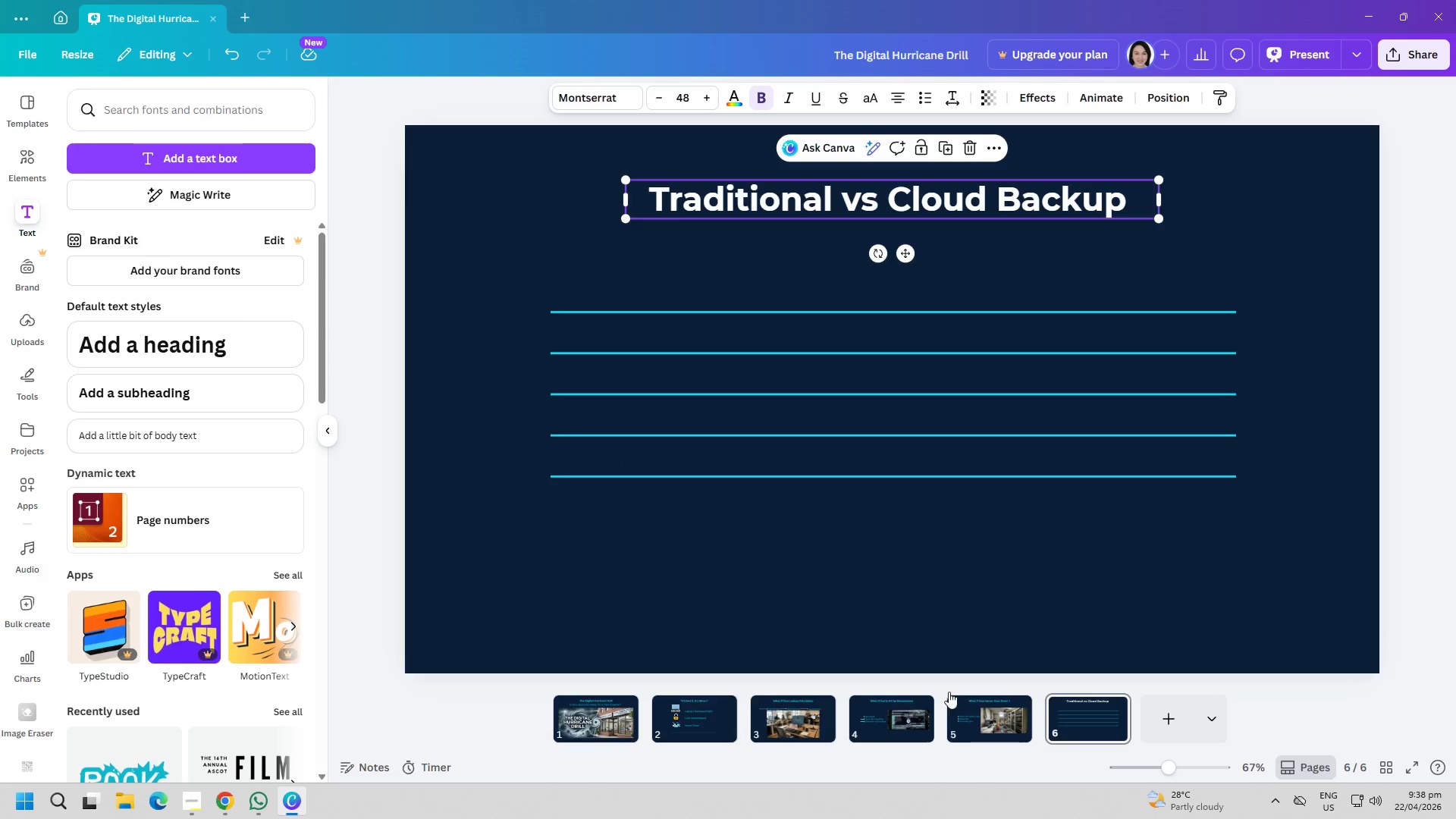 
left_click([983, 724])
 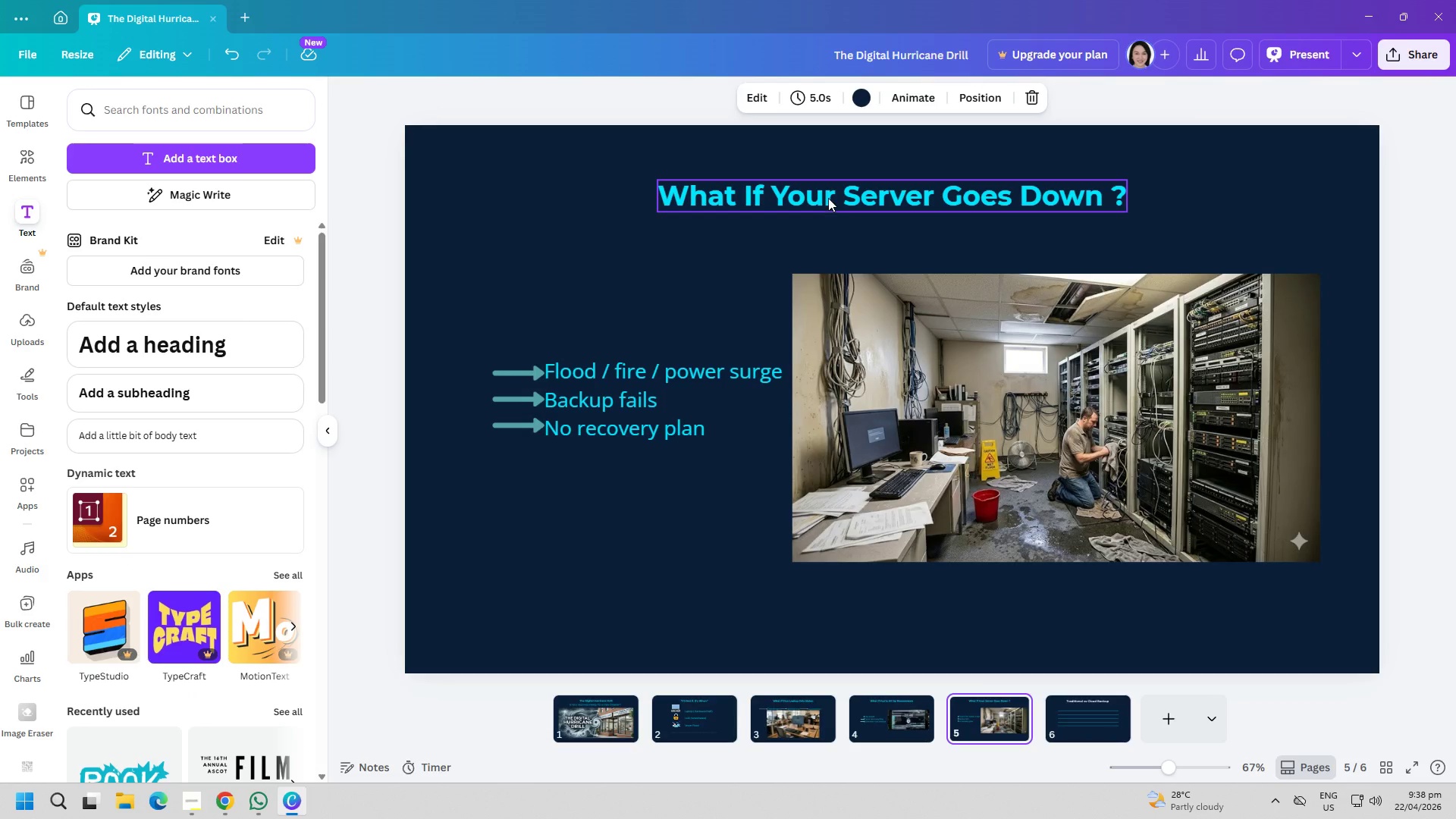 
double_click([828, 198])
 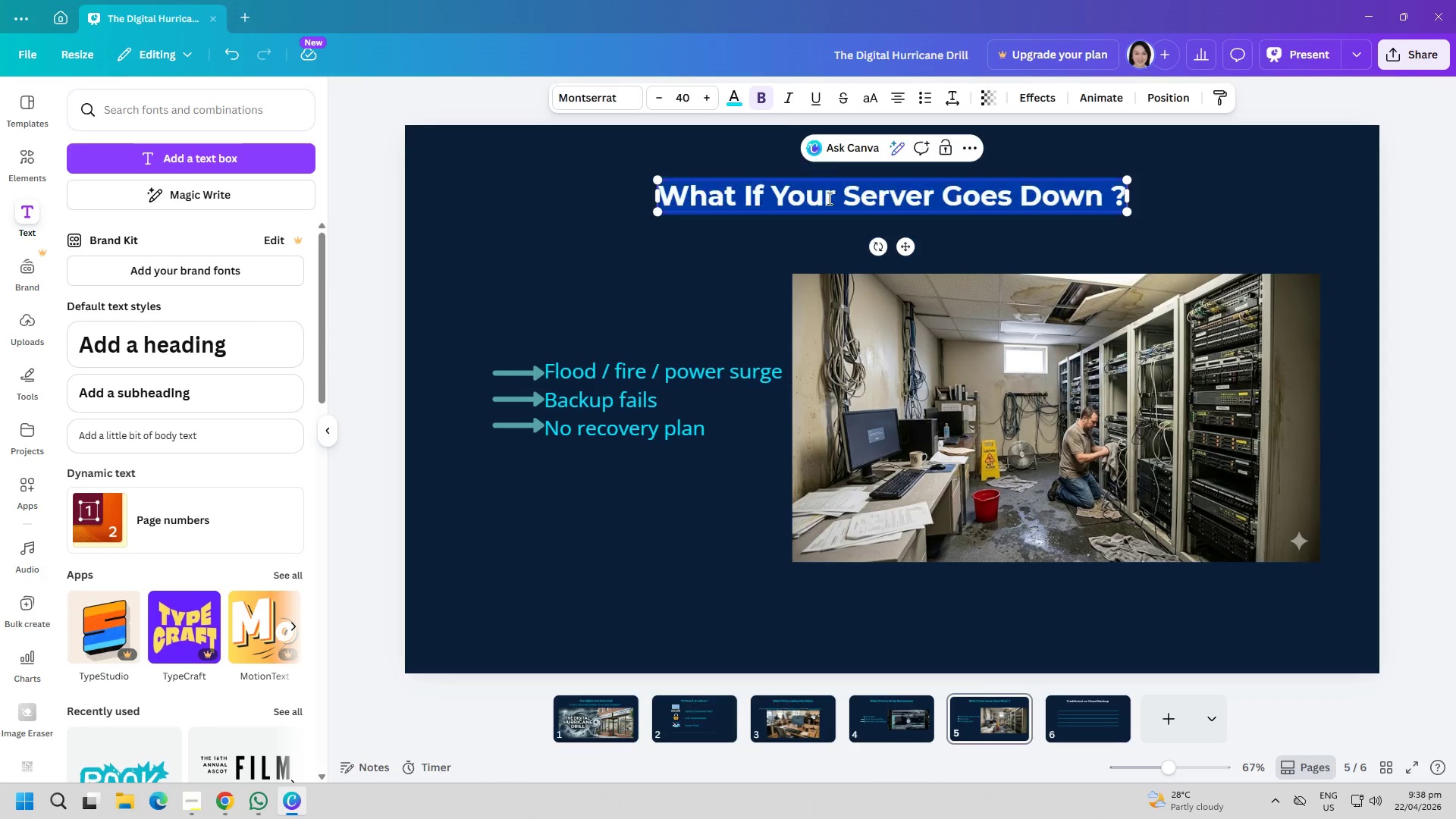 
triple_click([828, 198])
 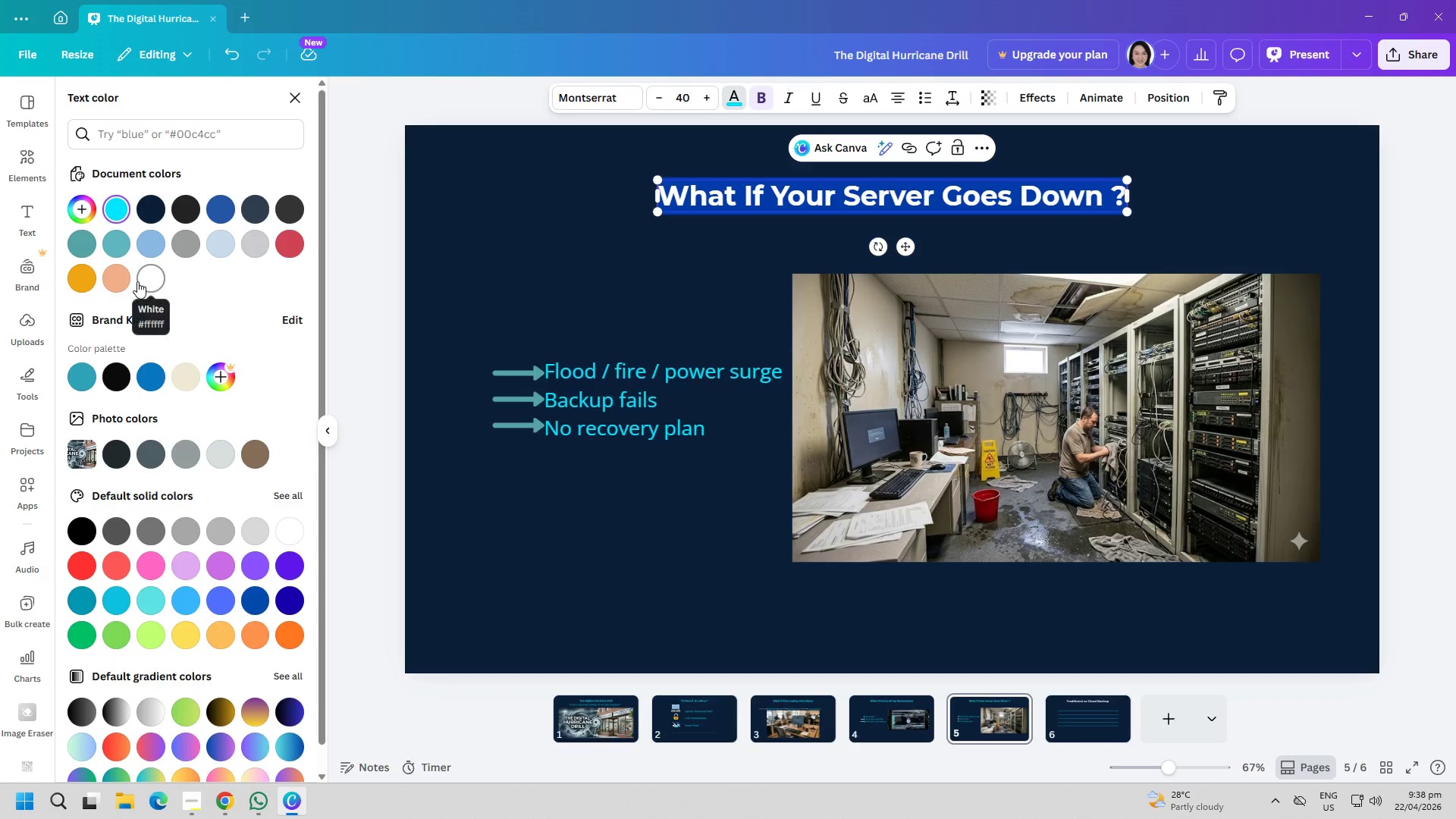 
double_click([541, 510])
 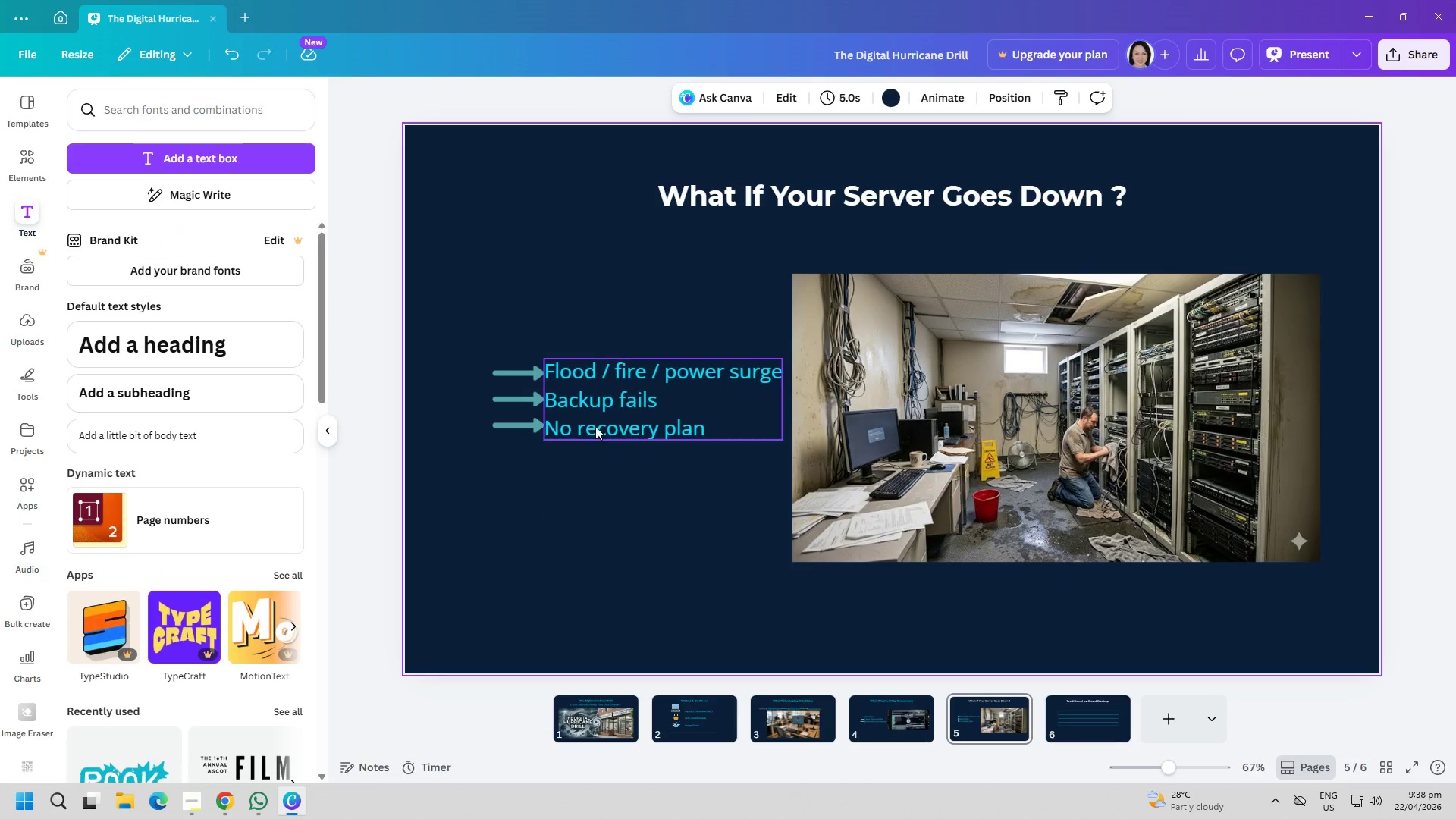 
triple_click([597, 425])
 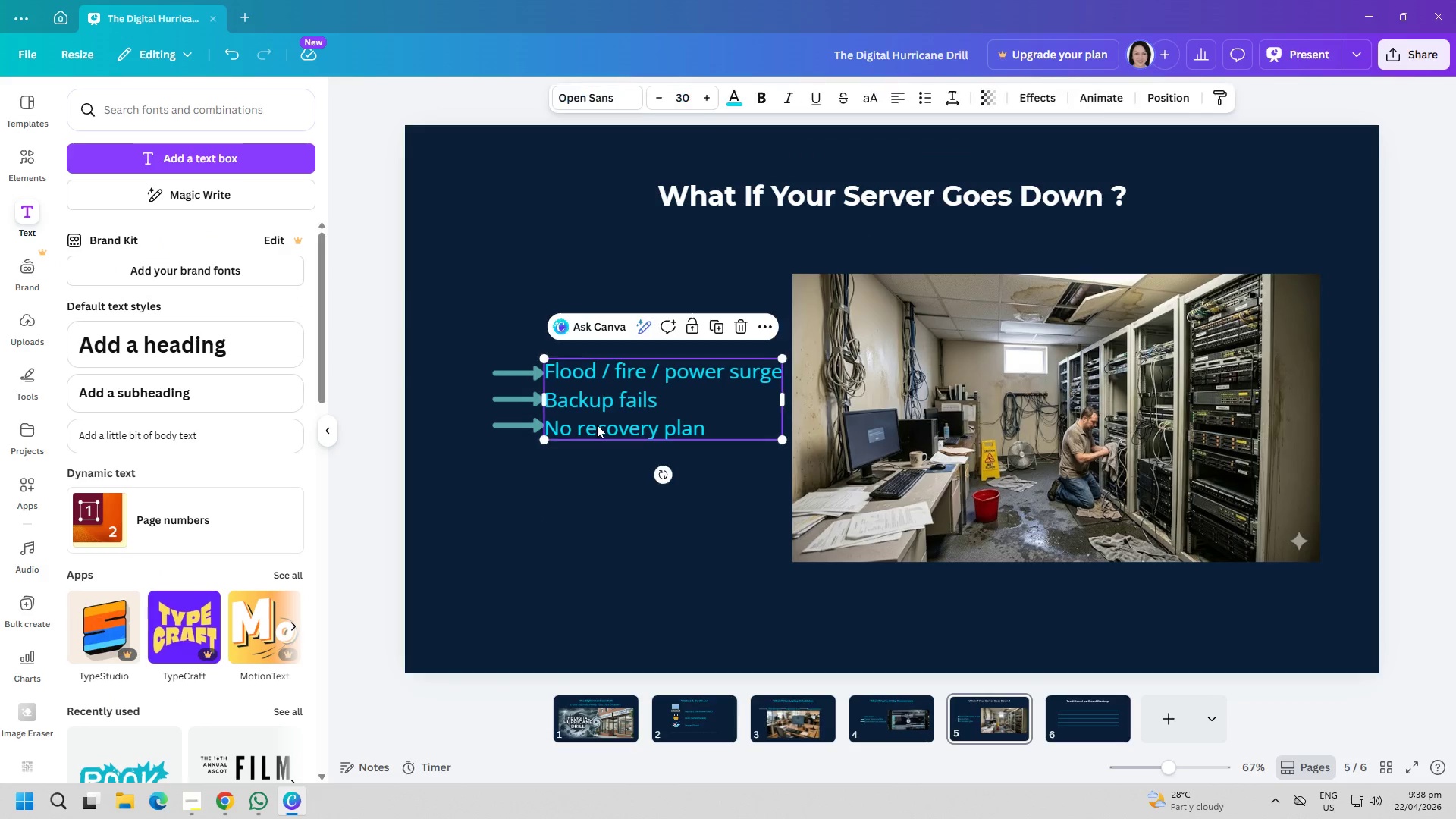 
triple_click([597, 425])
 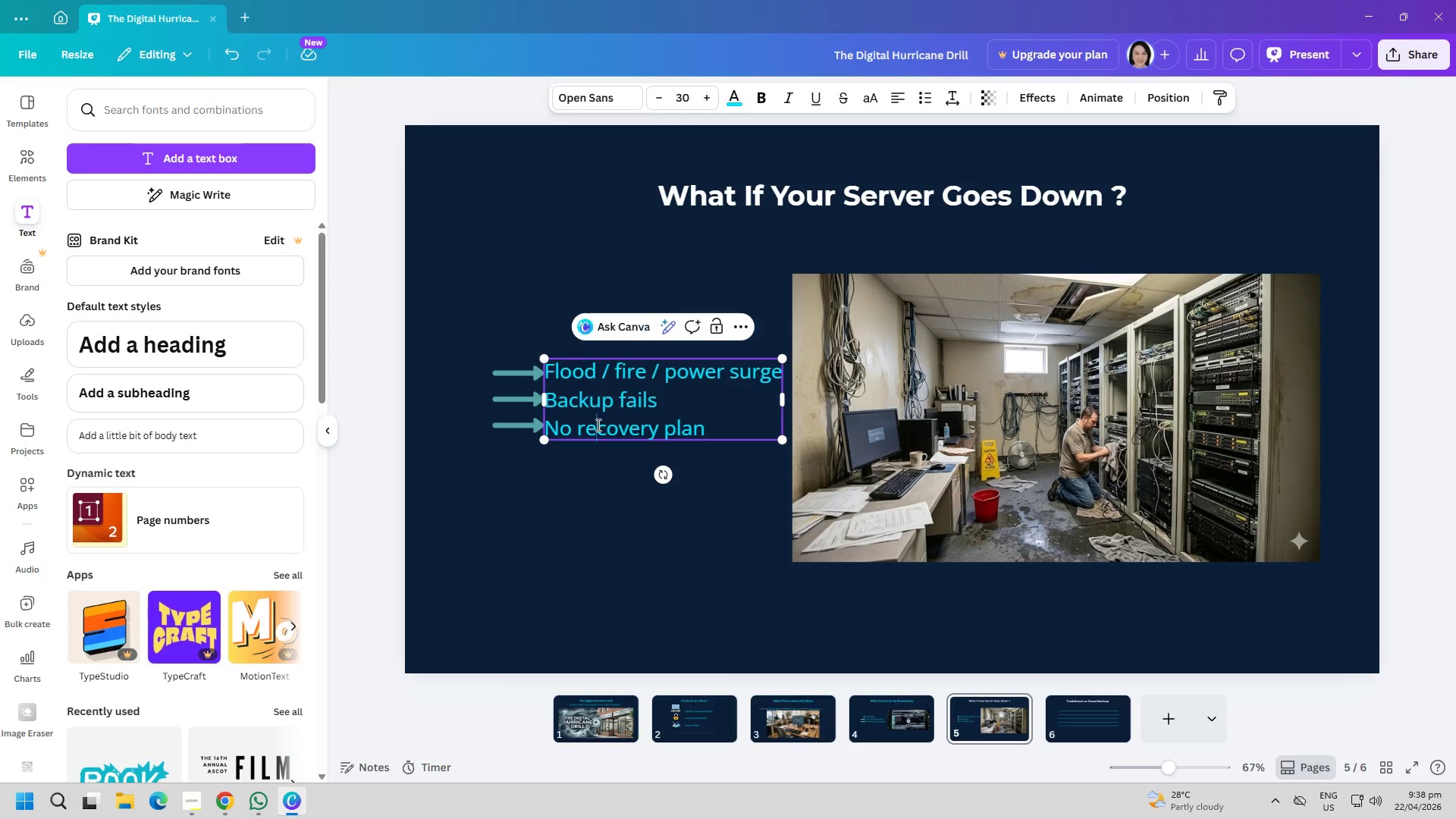 
triple_click([597, 425])
 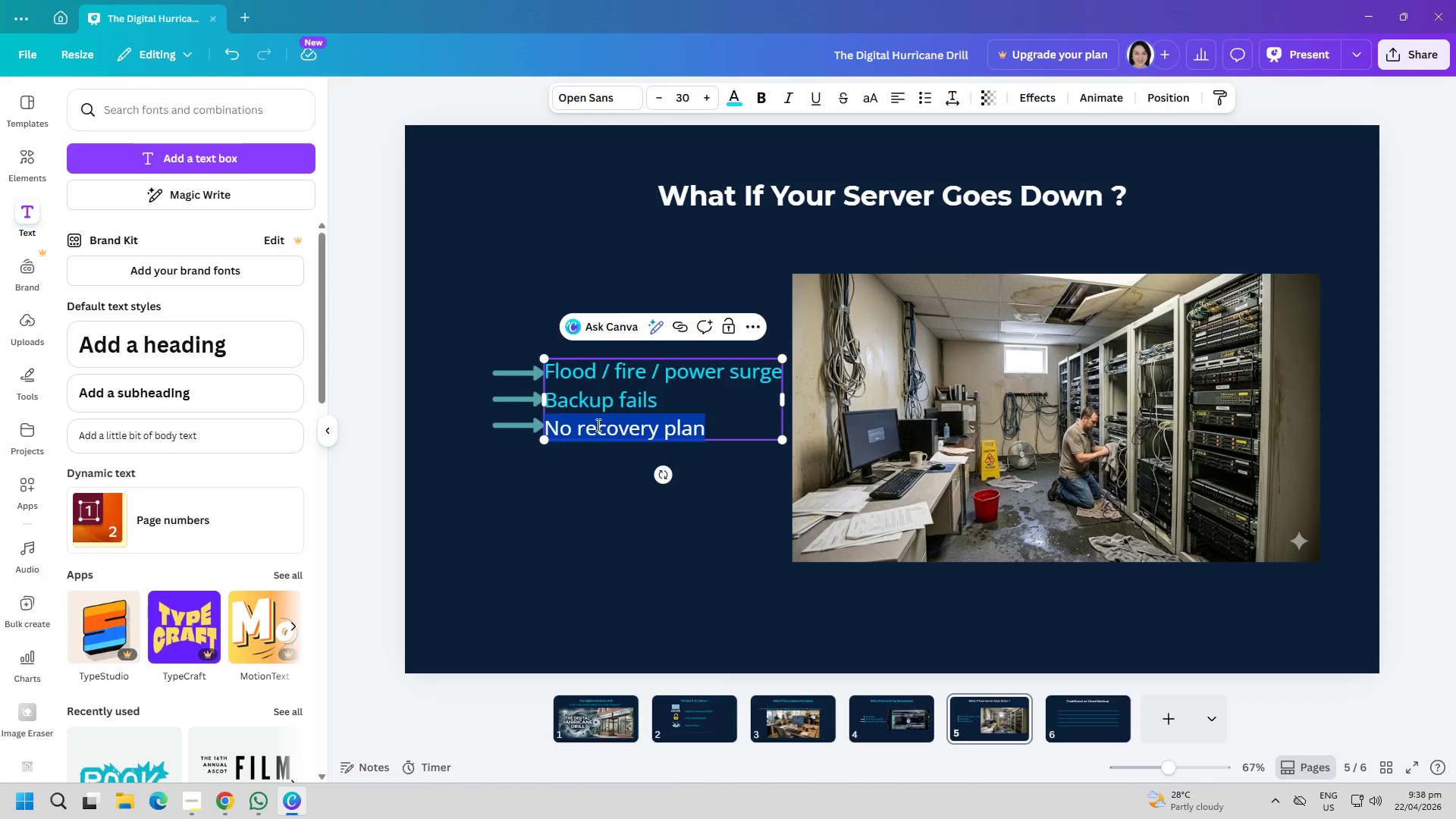 
triple_click([597, 425])
 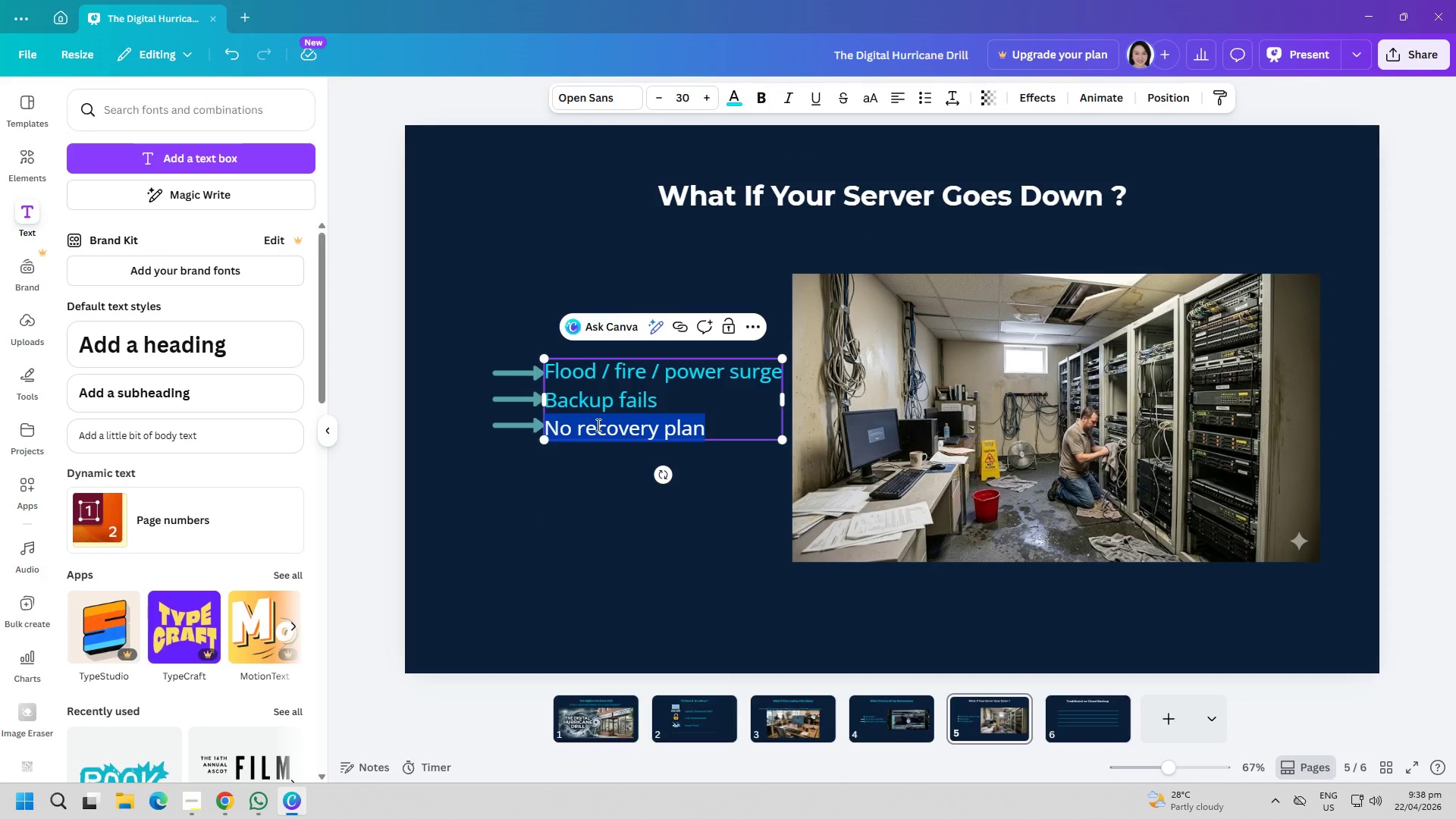 
key(Control+ControlLeft)
 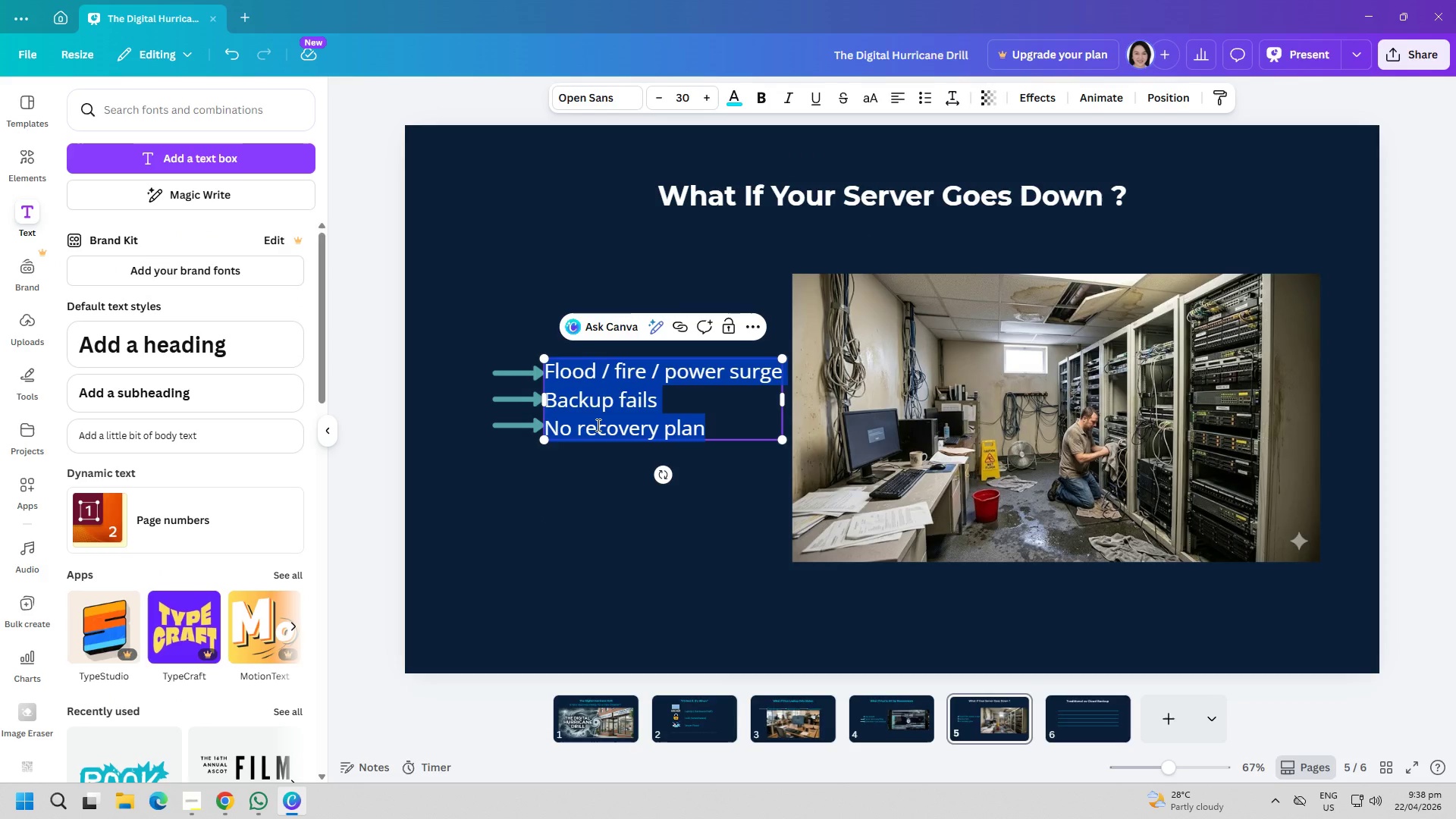 
key(Control+A)
 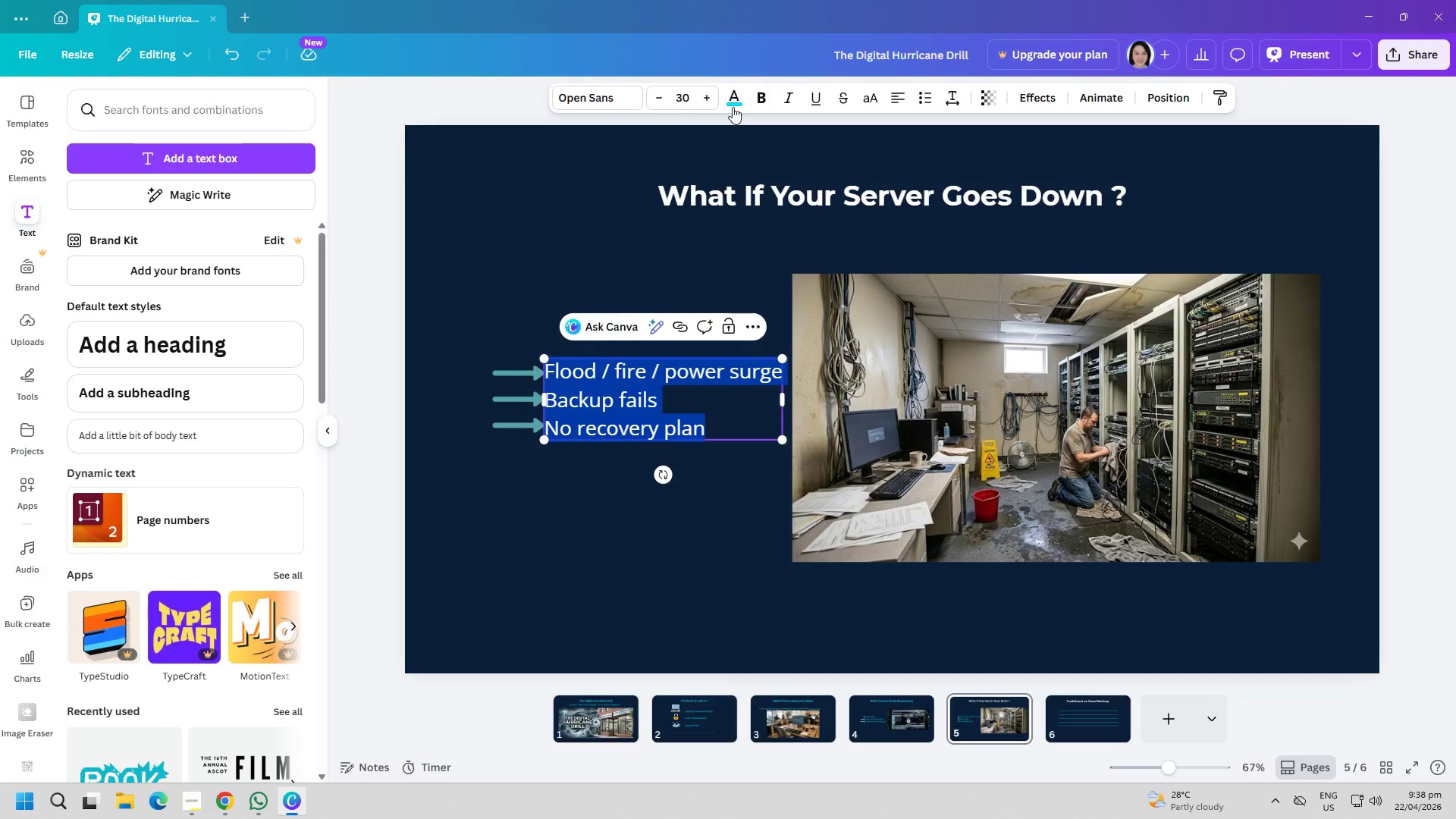 
left_click([731, 97])
 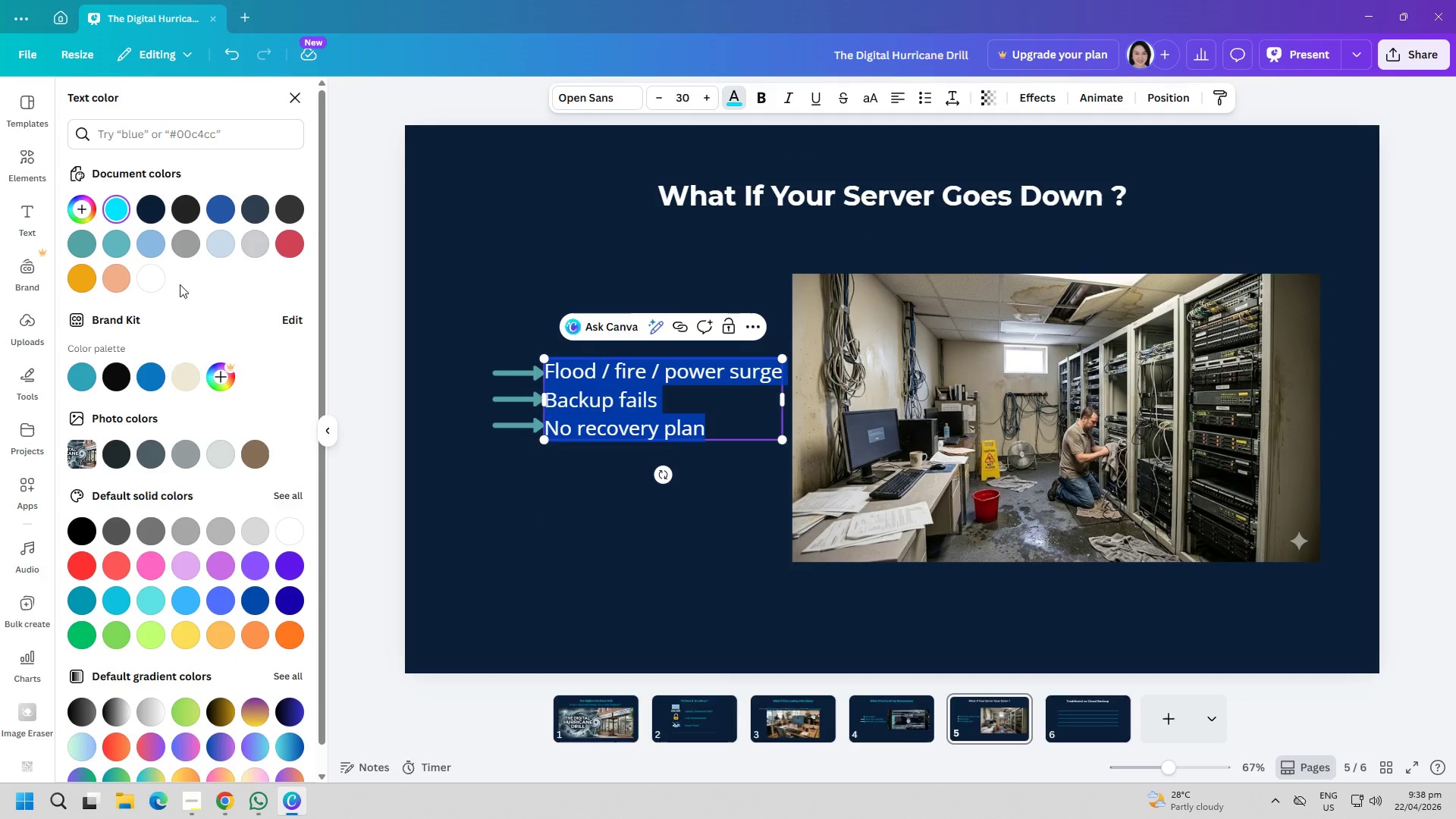 
left_click([132, 281])
 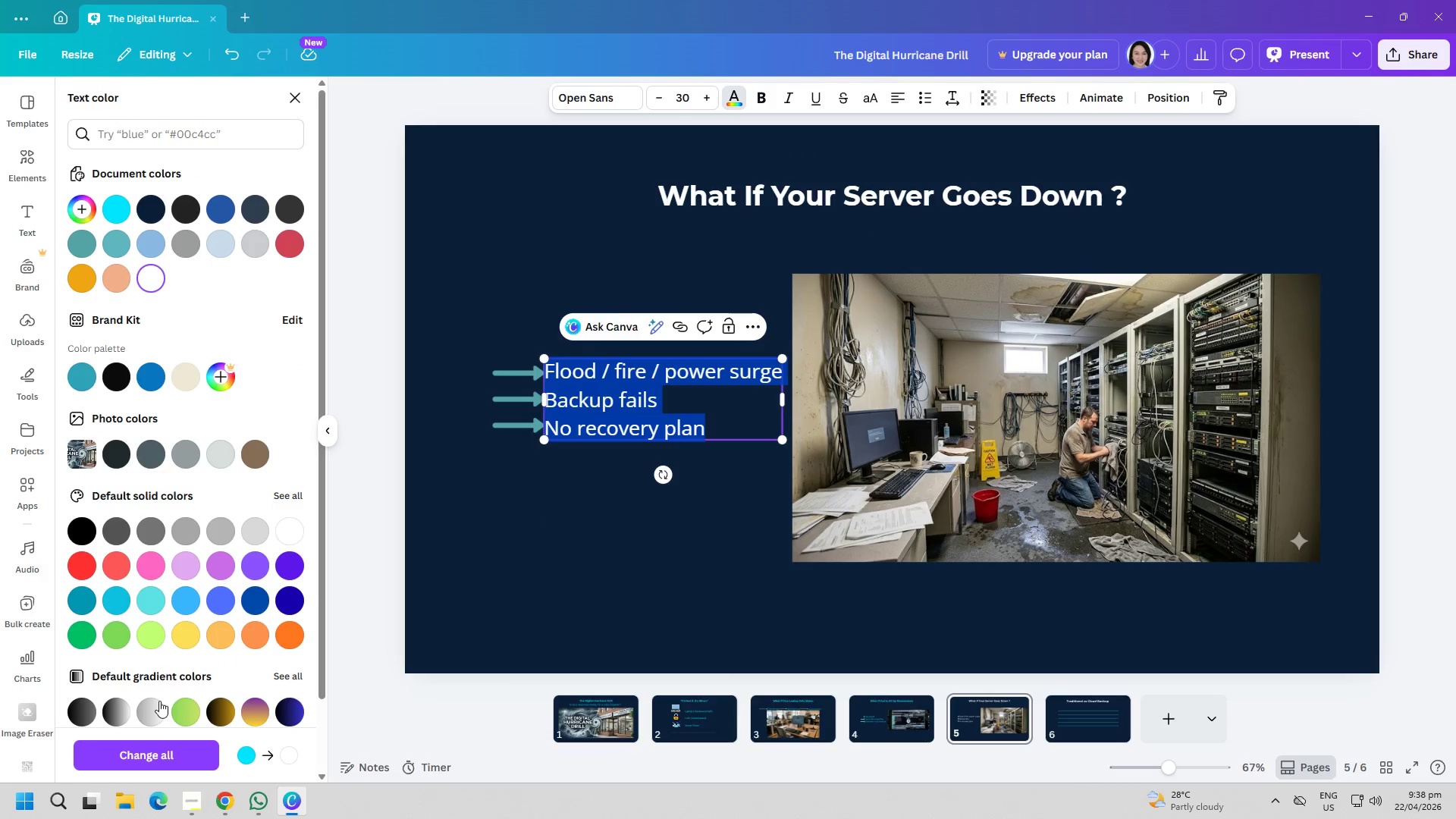 
left_click([152, 752])
 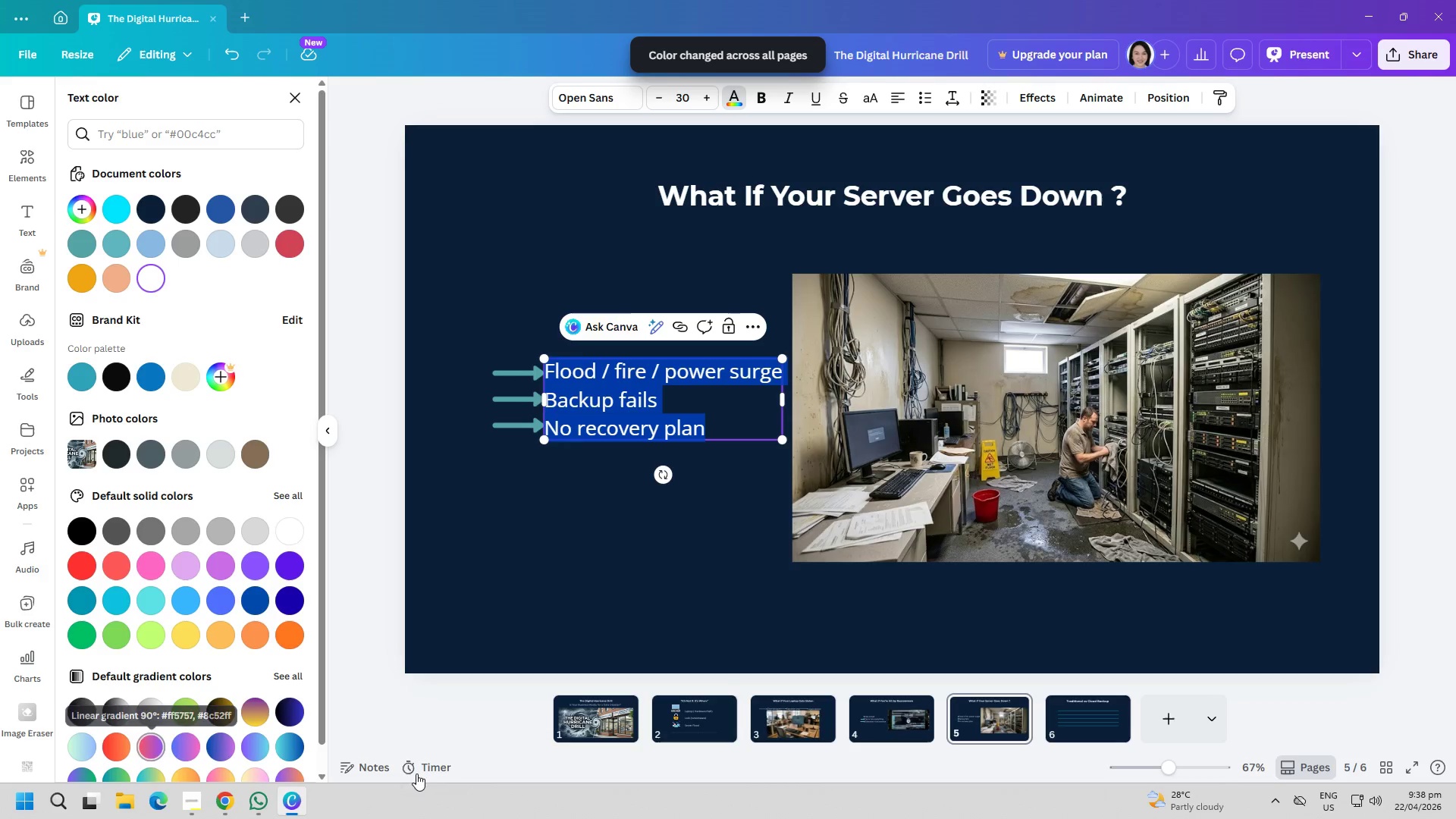 
left_click([597, 728])
 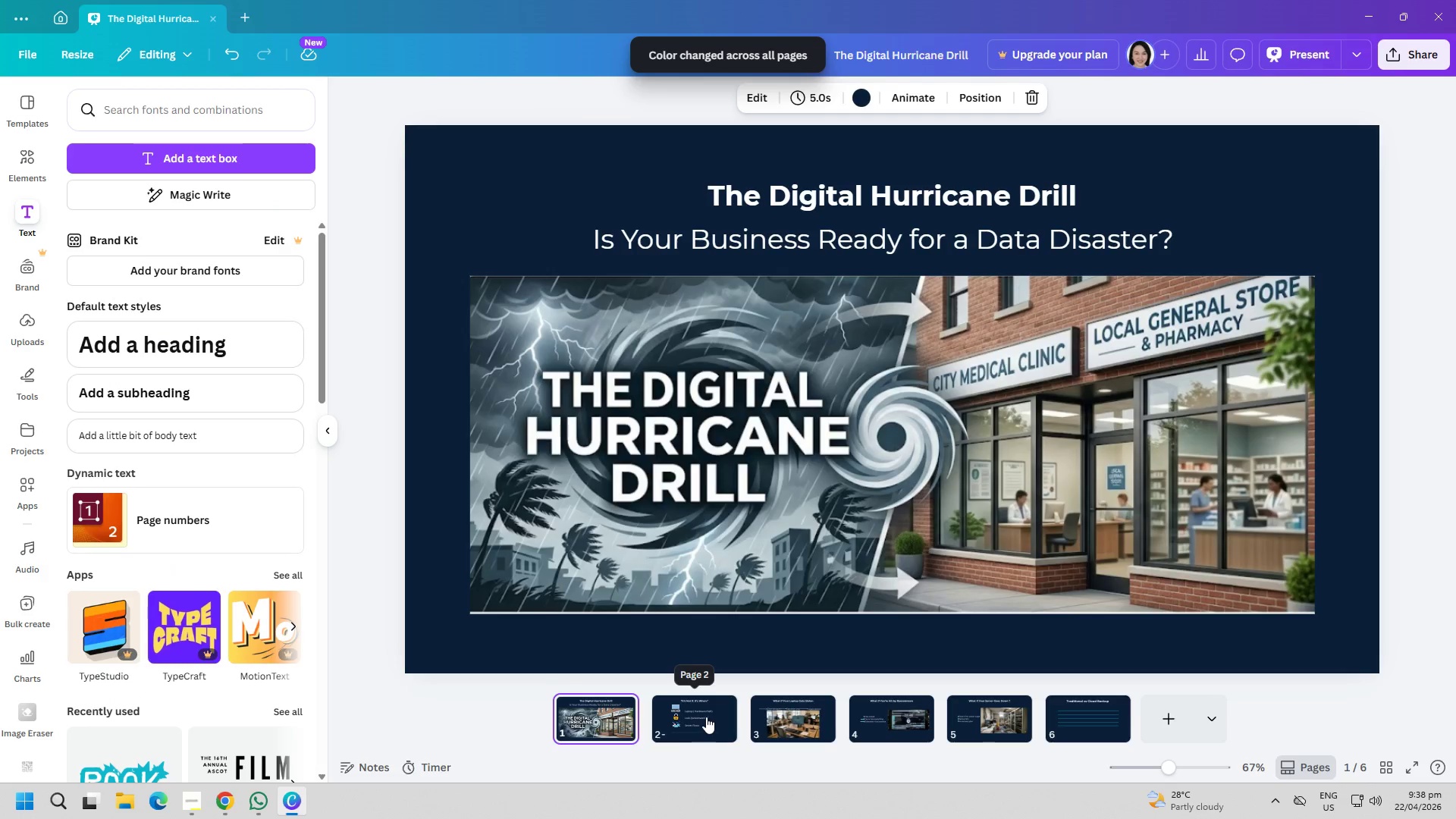 
left_click([710, 717])
 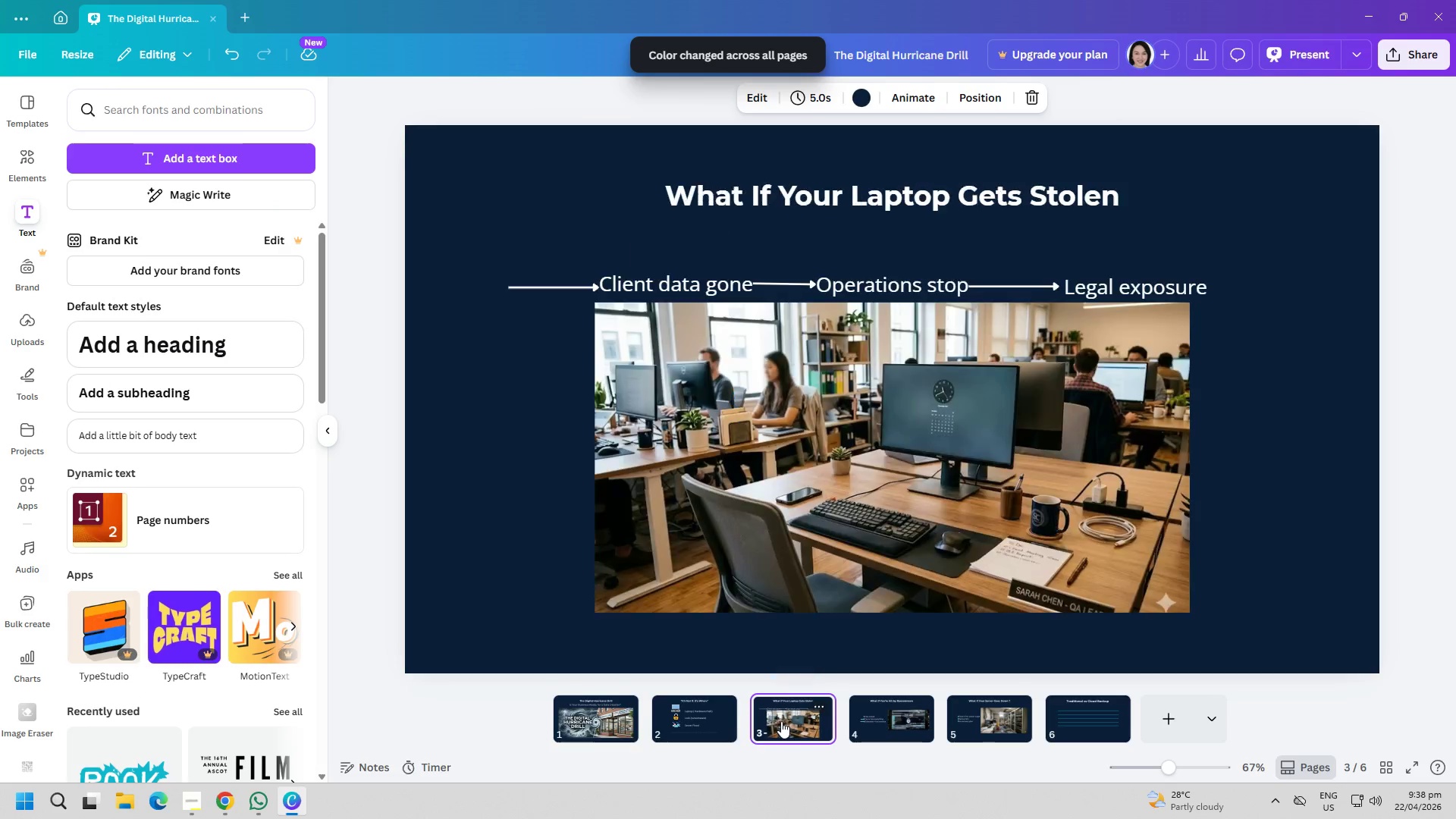 
double_click([705, 726])
 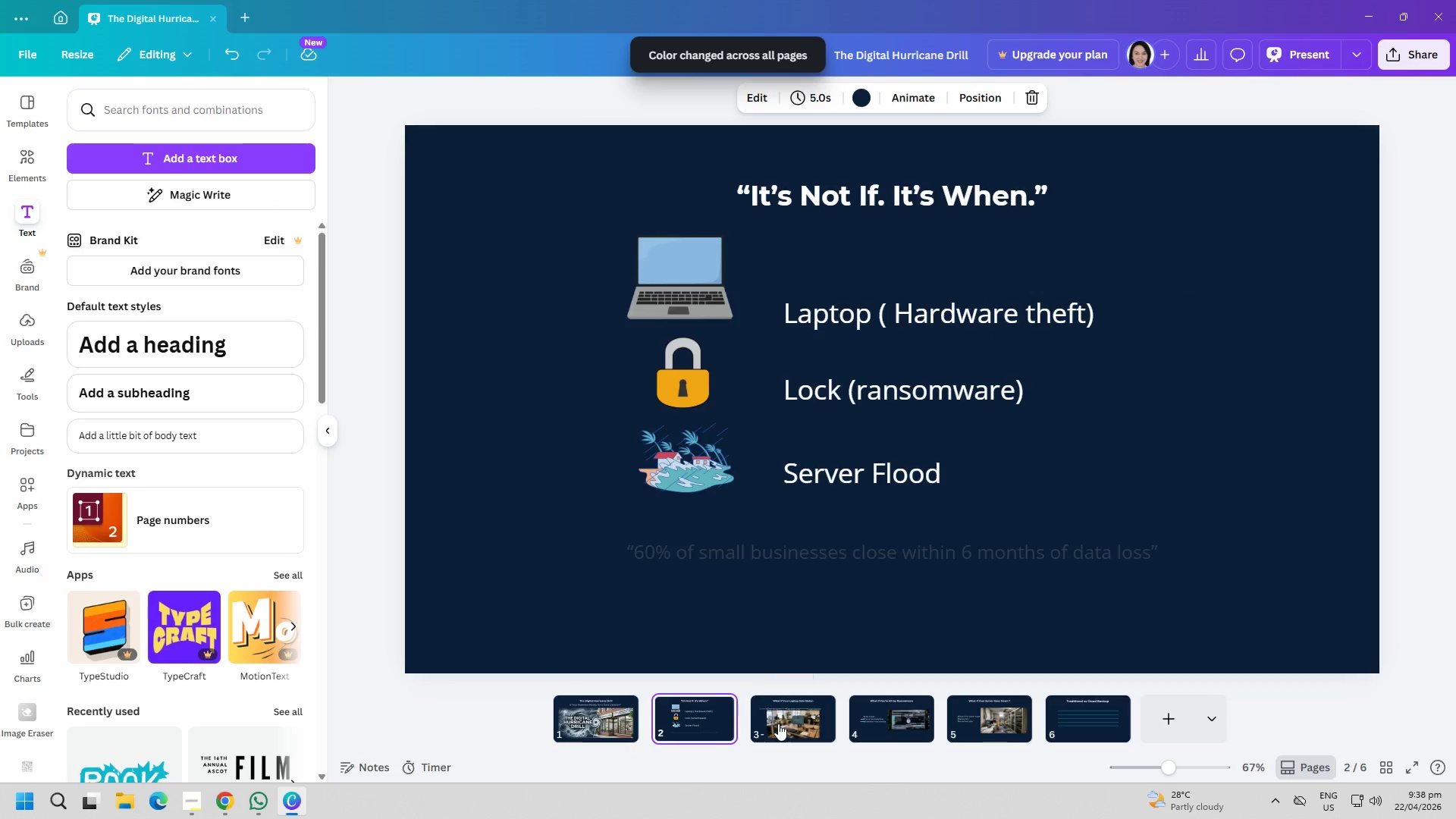 
double_click([853, 721])
 